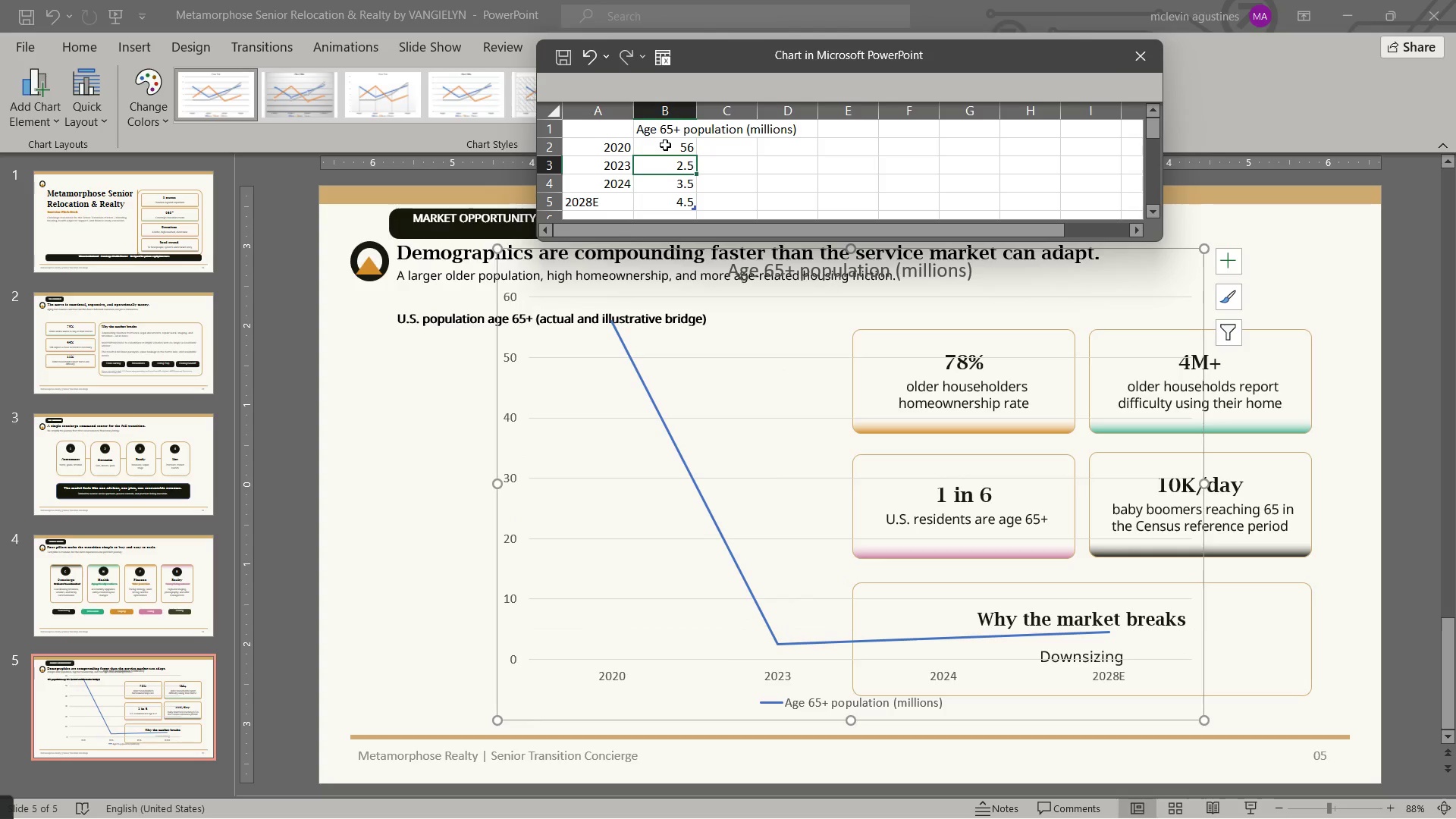 
key(Numpad5)
 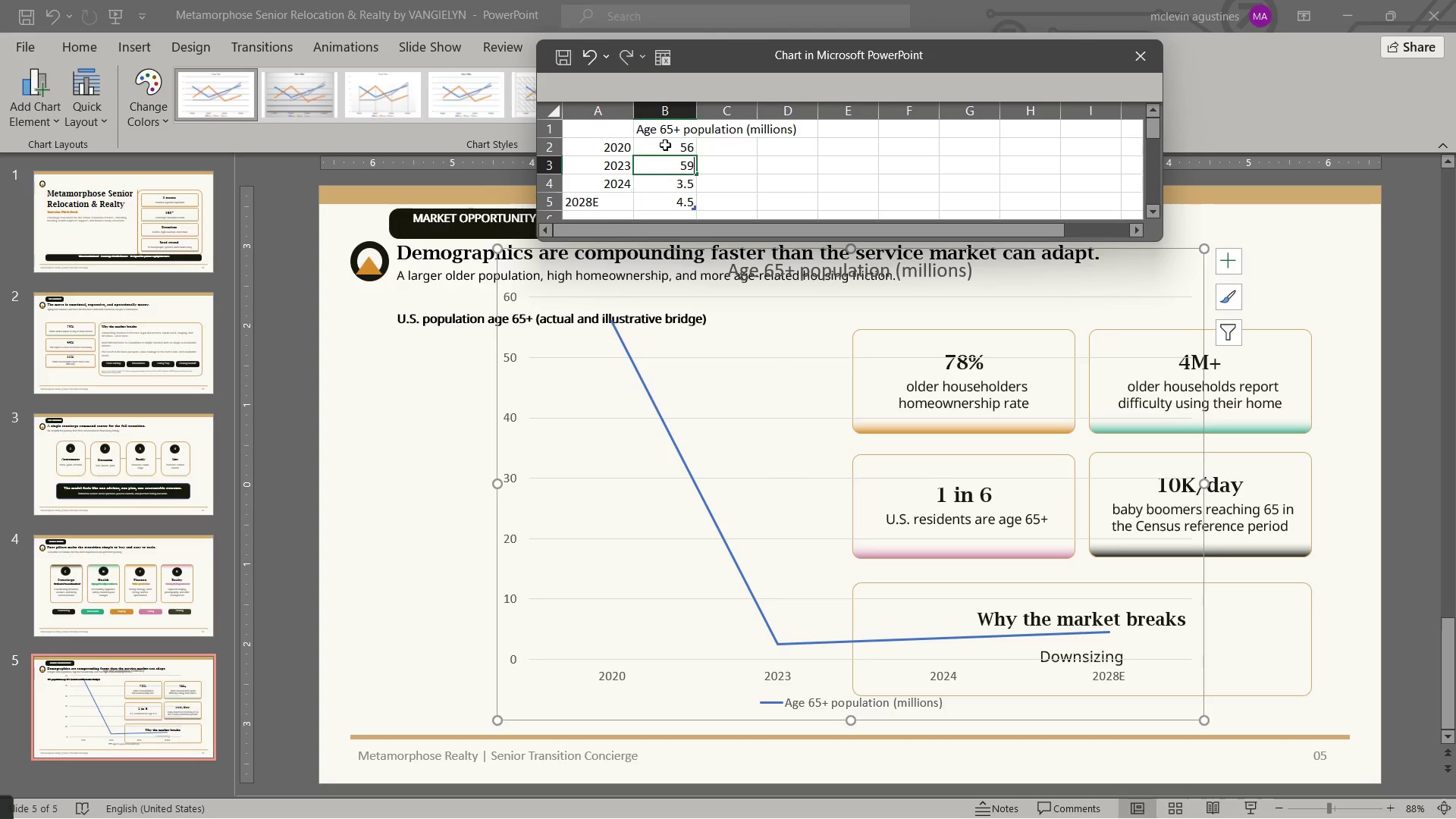 
key(Numpad9)
 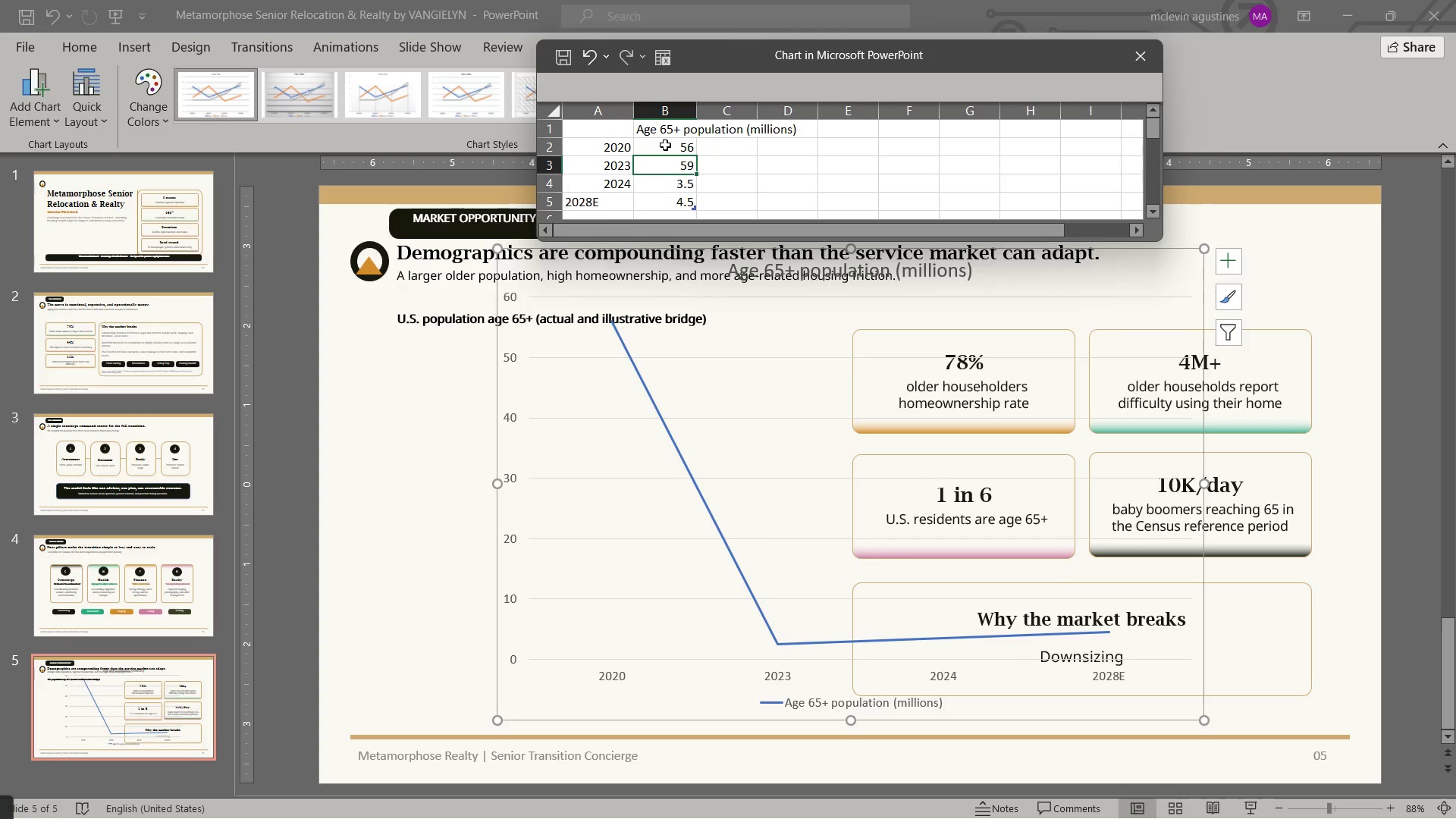 
key(NumpadEnter)
 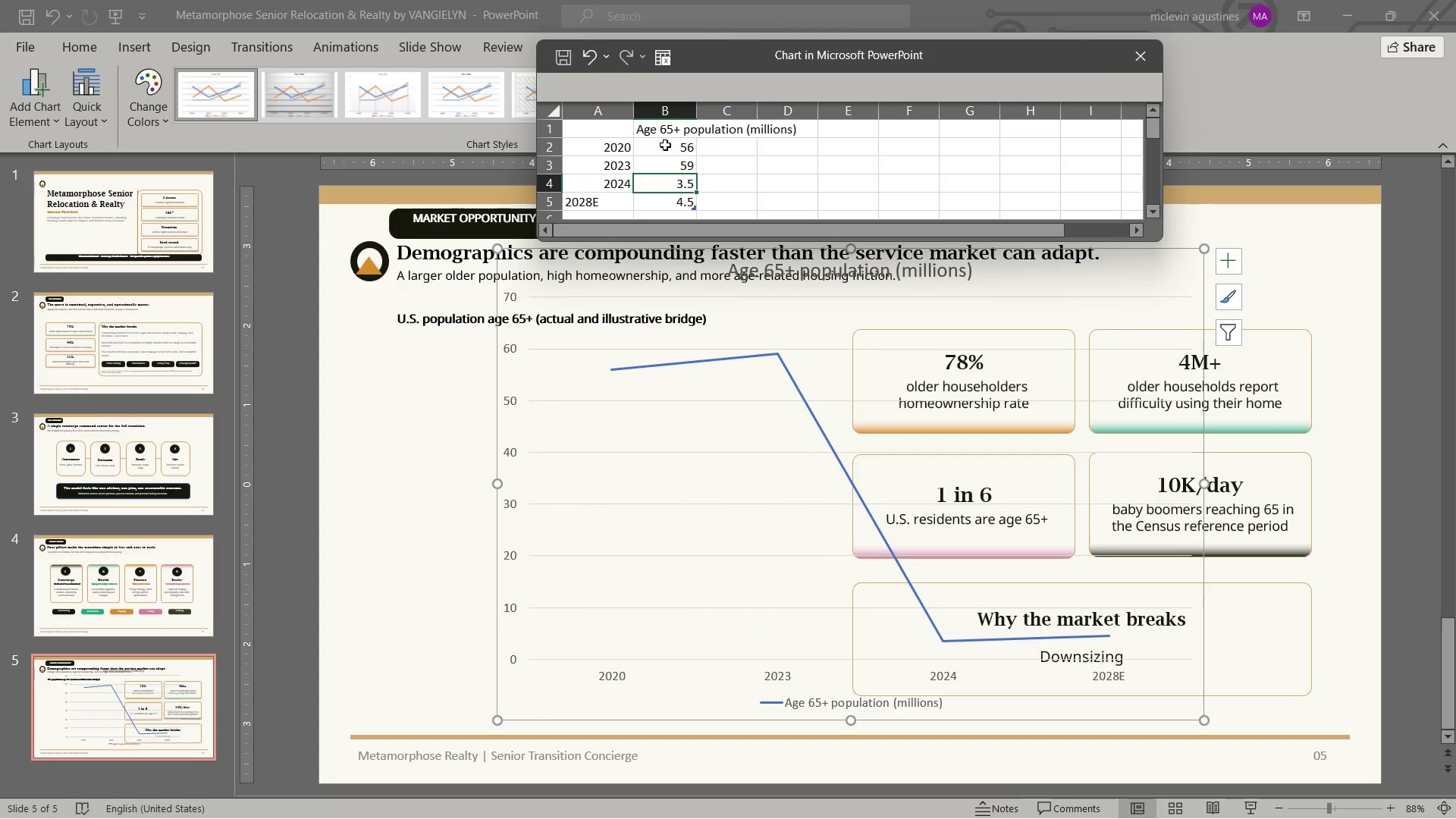 
key(Numpad6)
 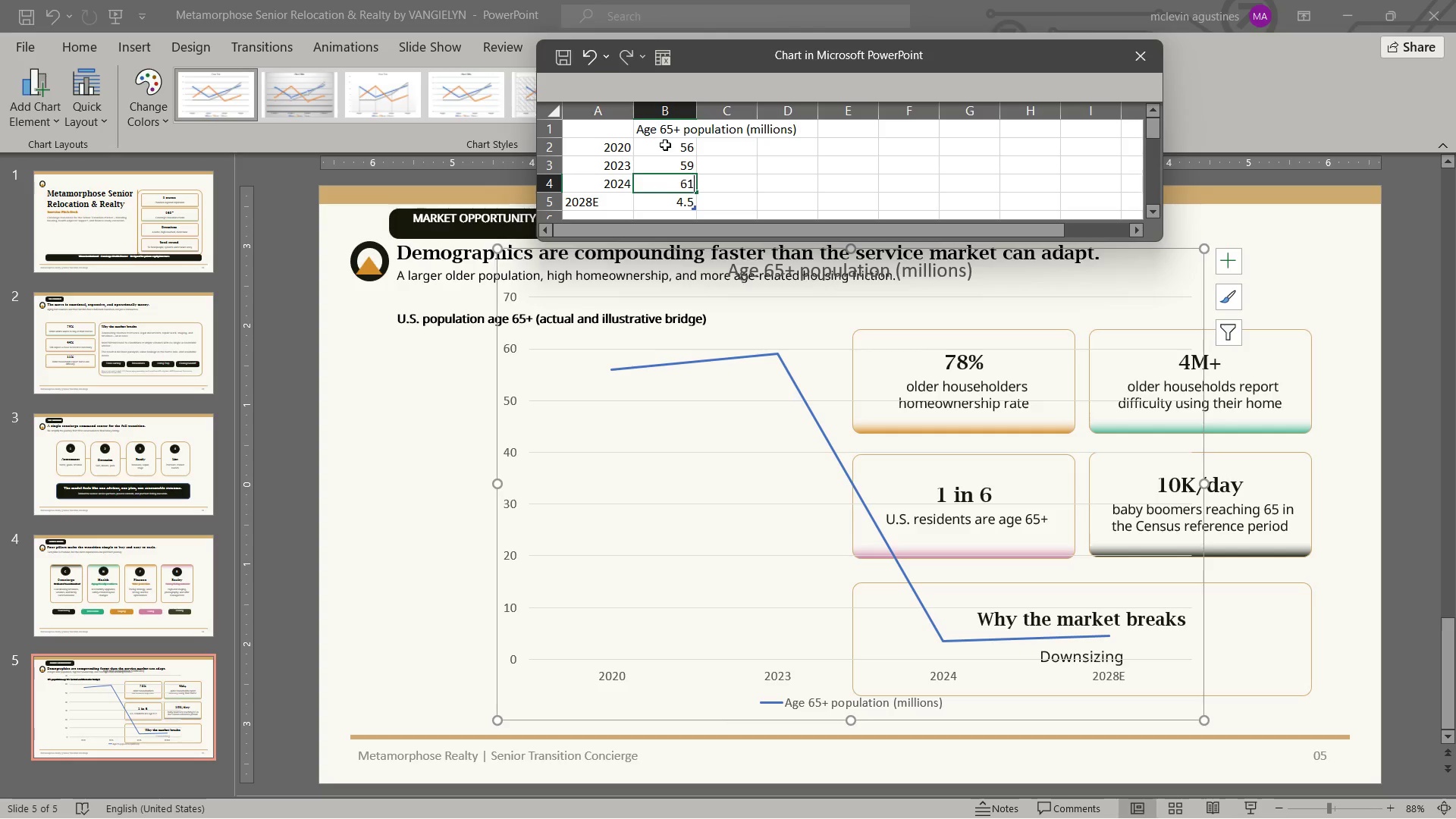 
key(Numpad1)
 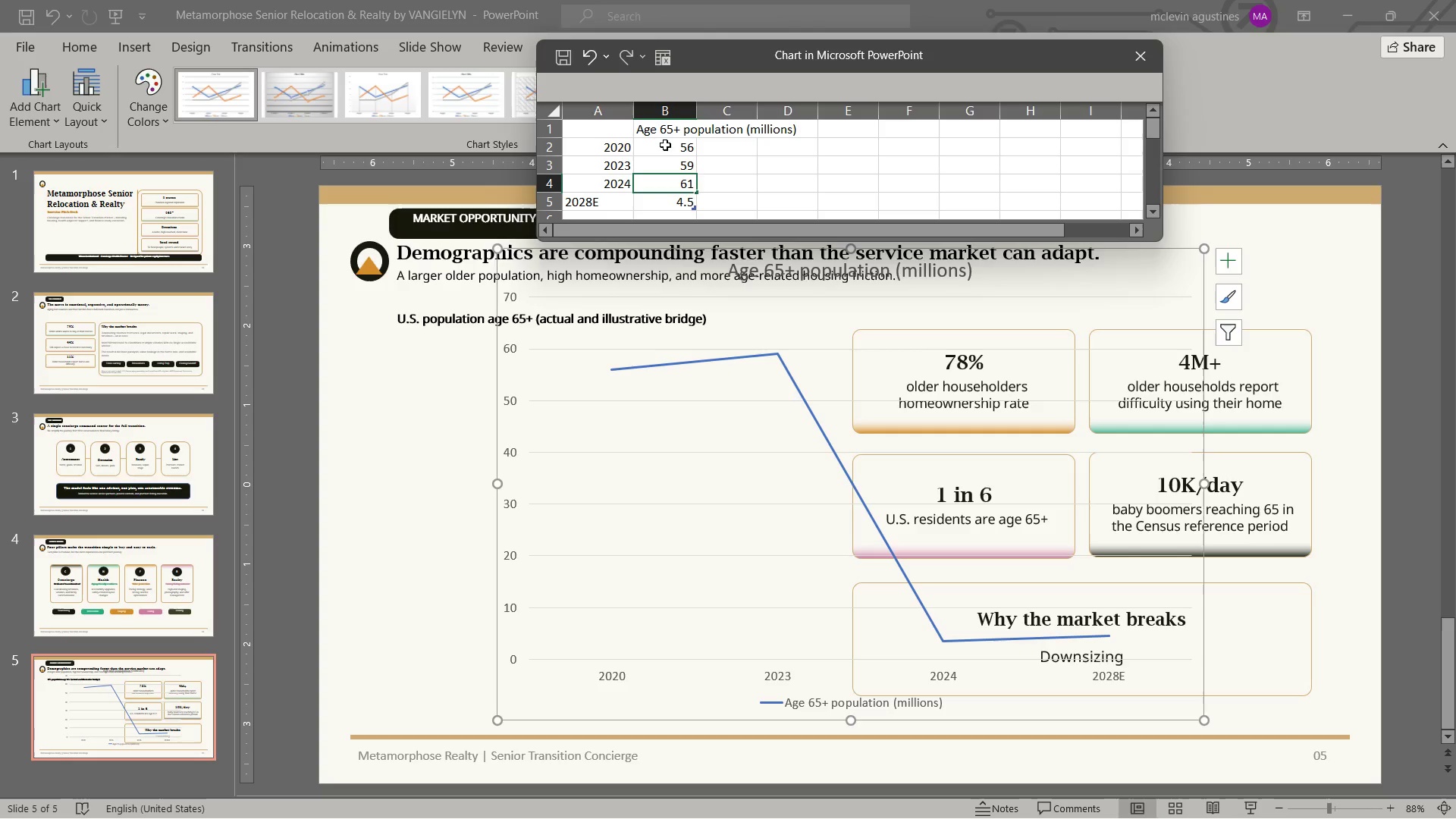 
key(NumpadEnter)
 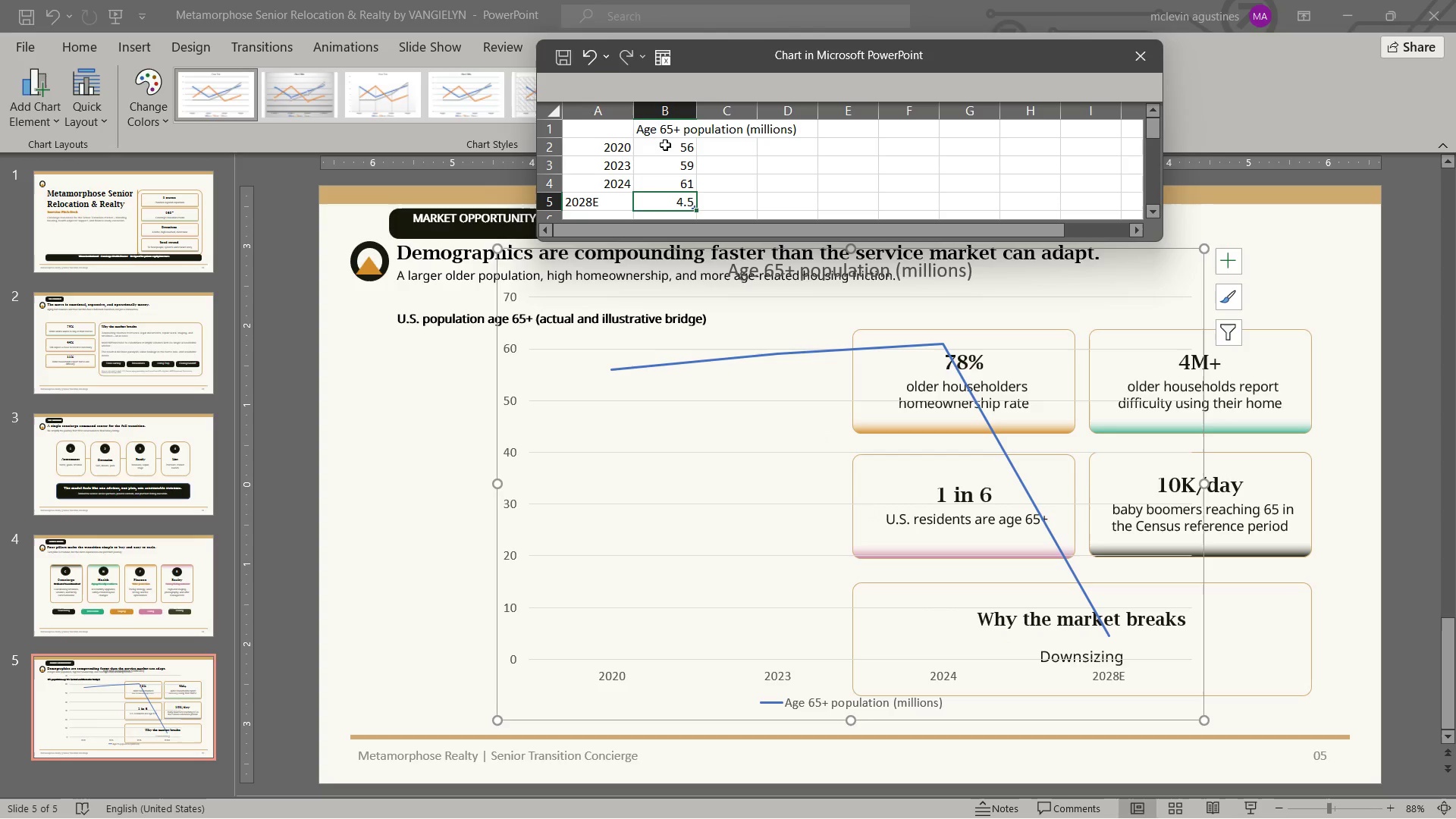 
wait(5.16)
 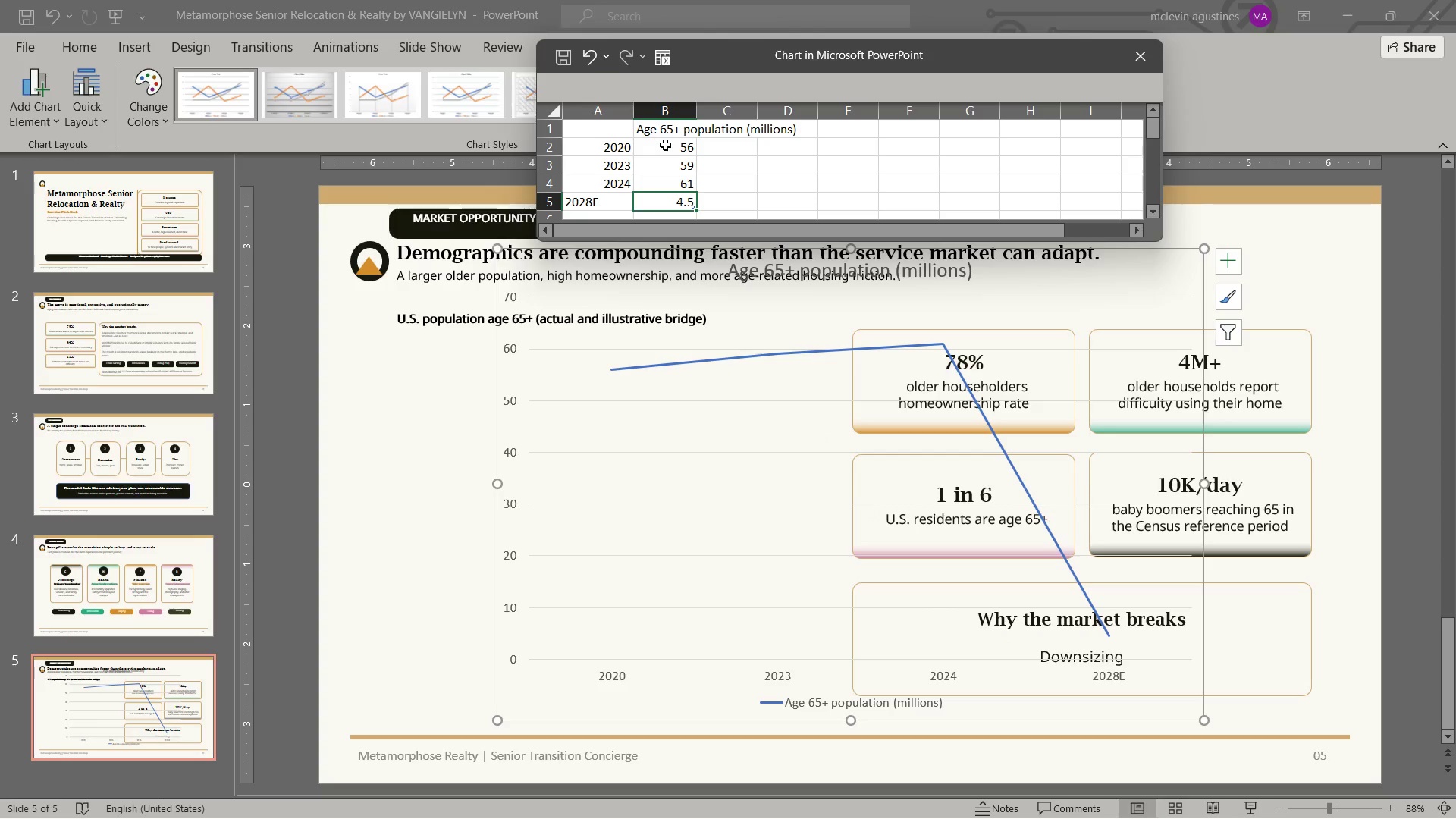 
key(Numpad6)
 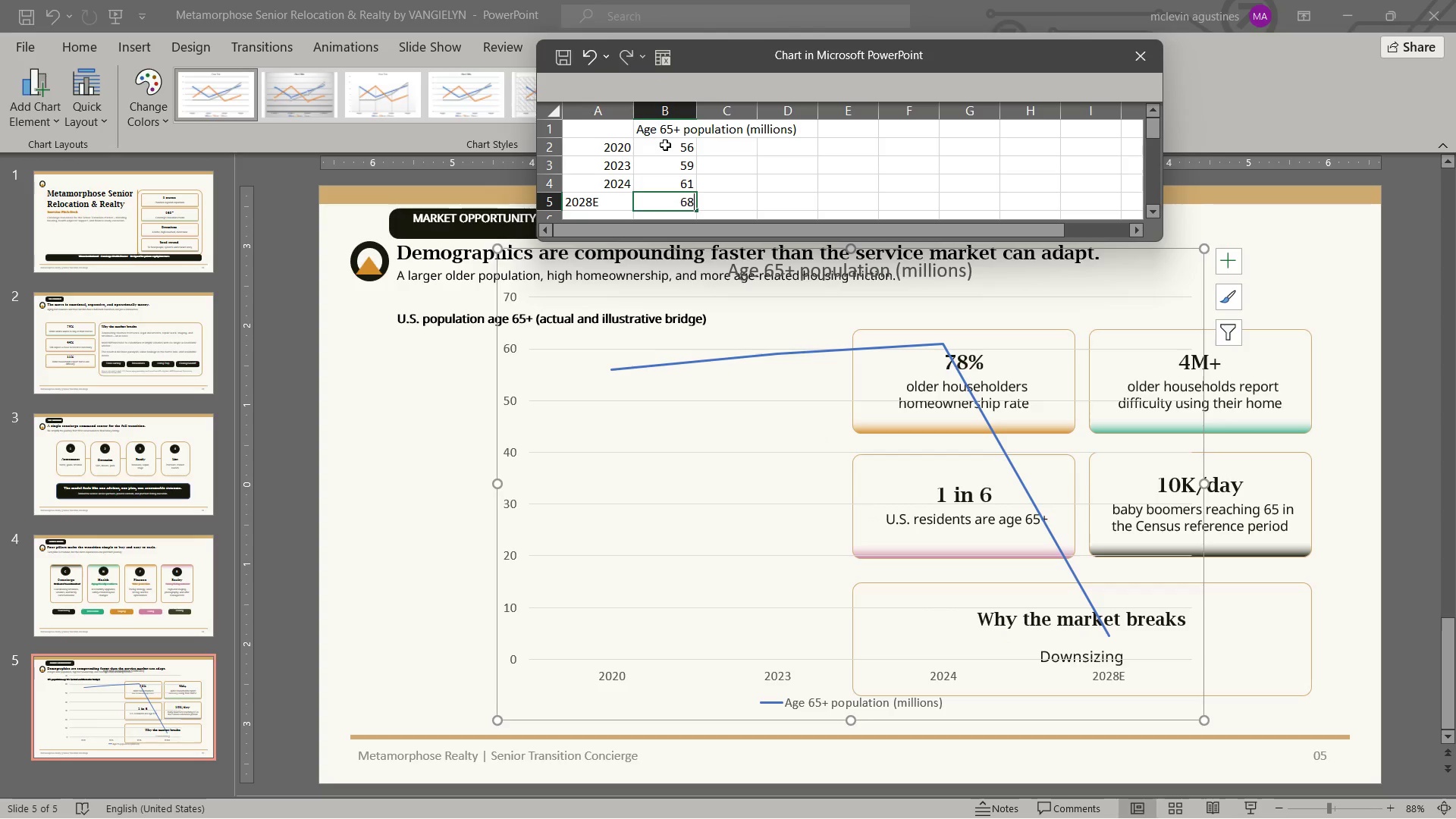 
key(Numpad8)
 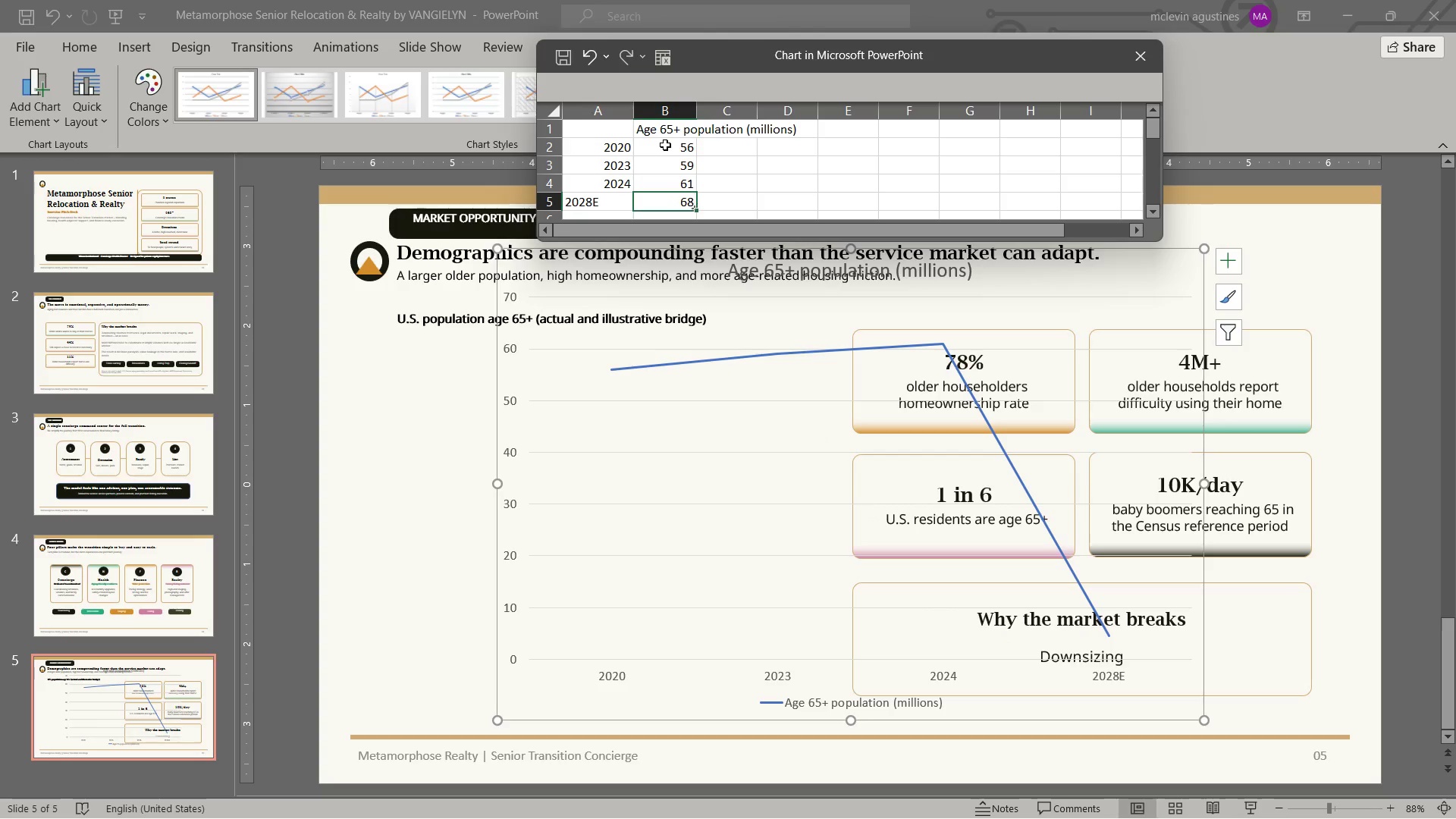 
key(NumpadEnter)
 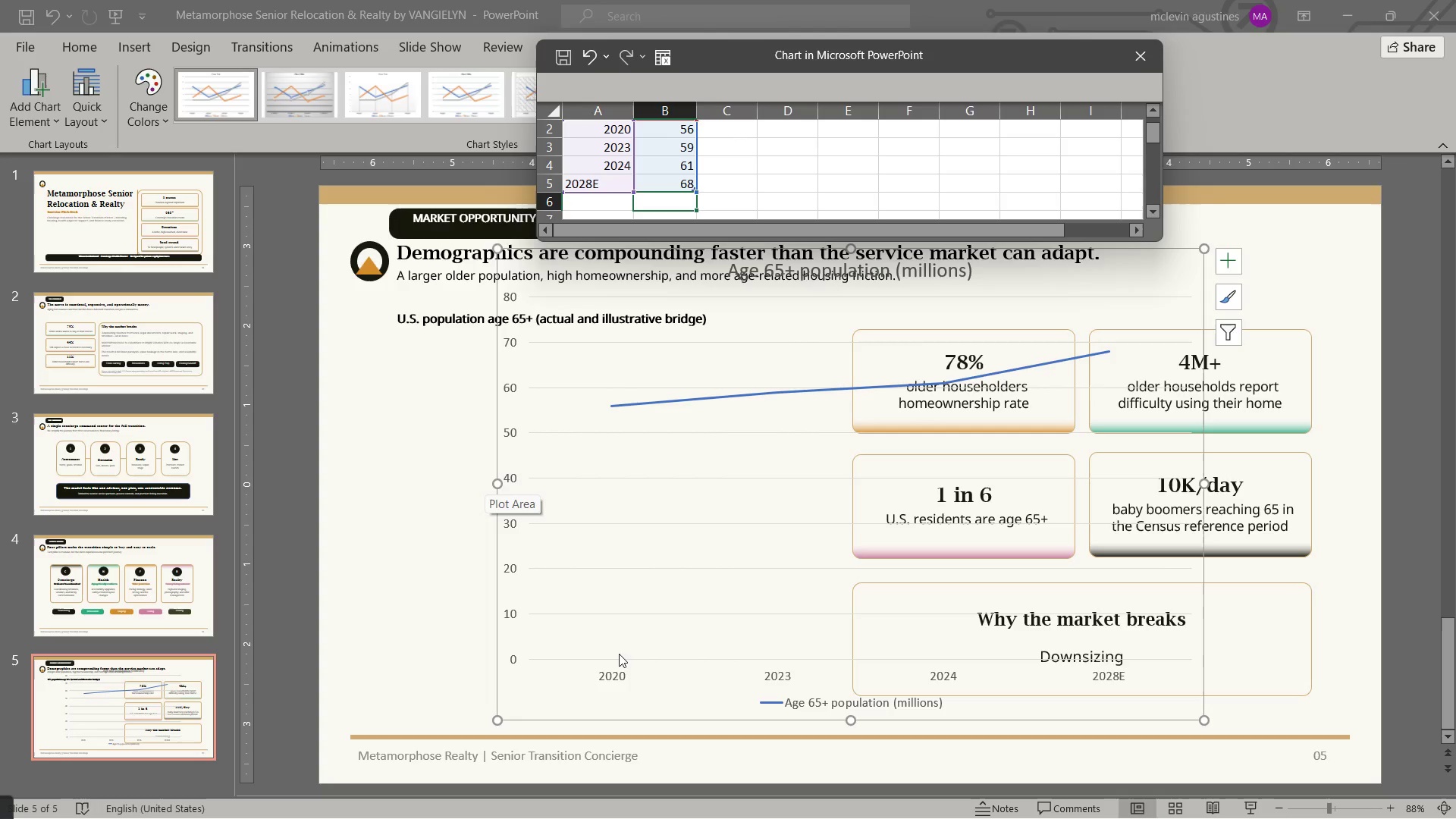 
left_click([604, 246])
 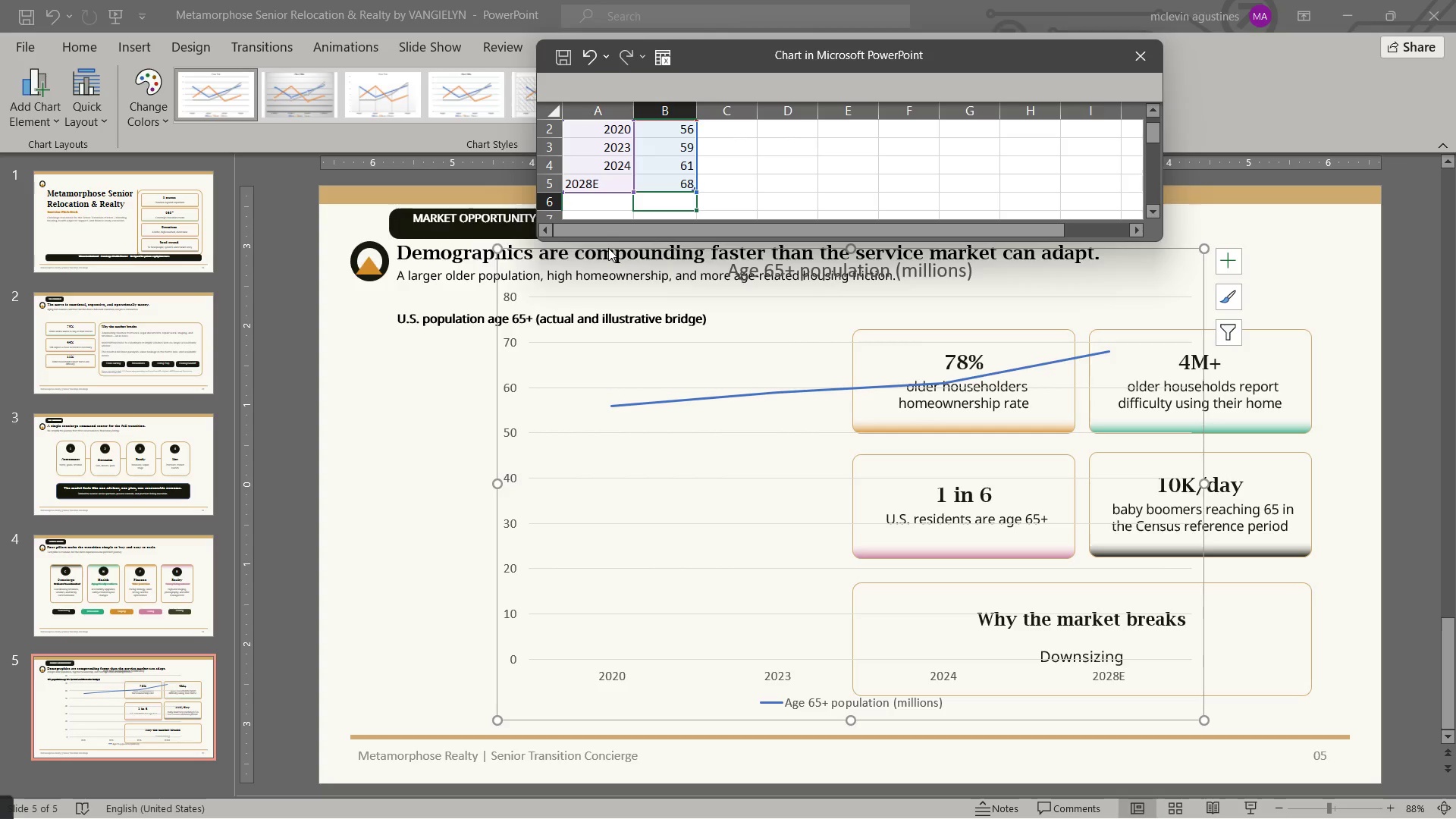 
left_click([608, 248])
 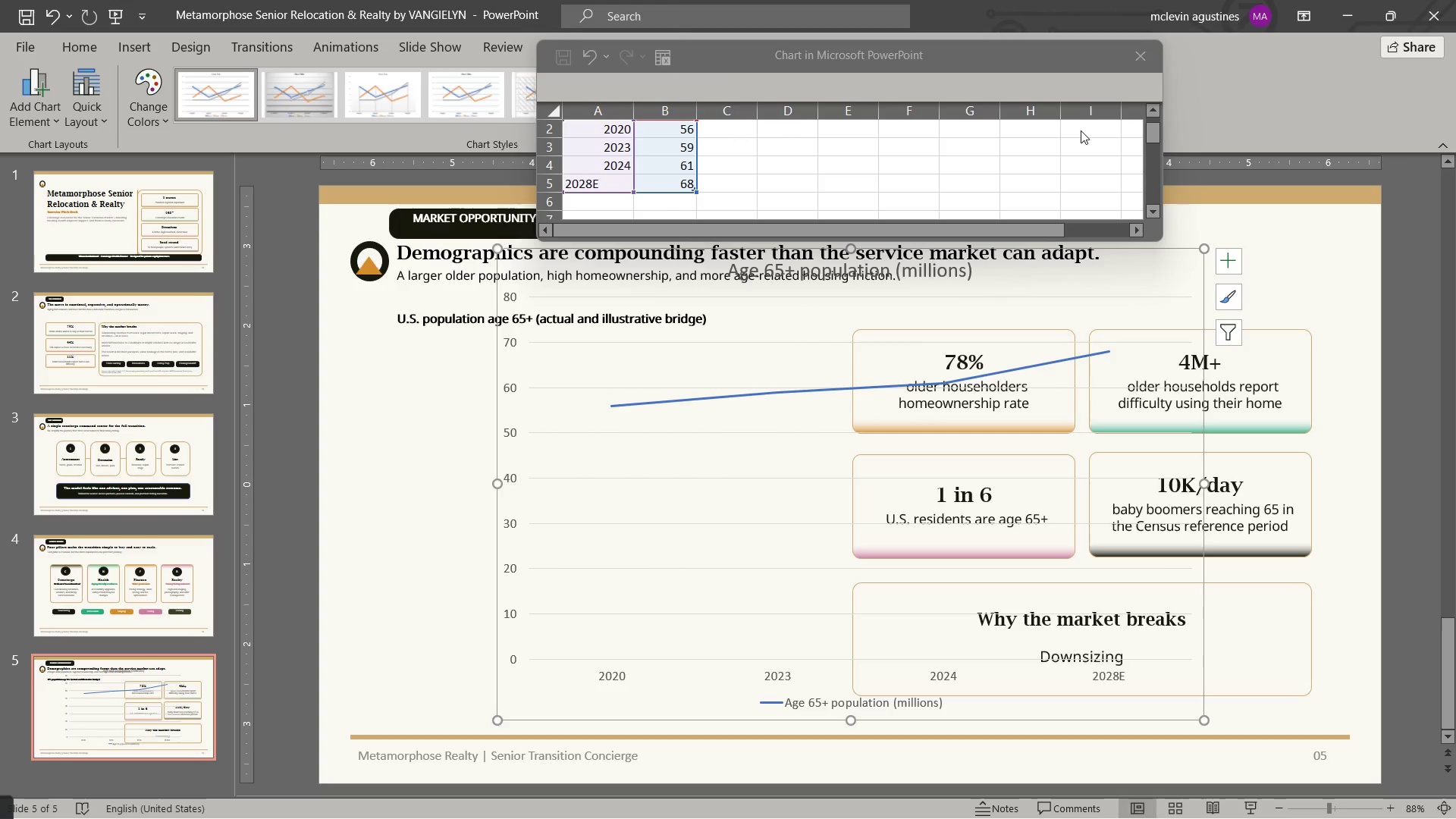 
left_click([1141, 49])
 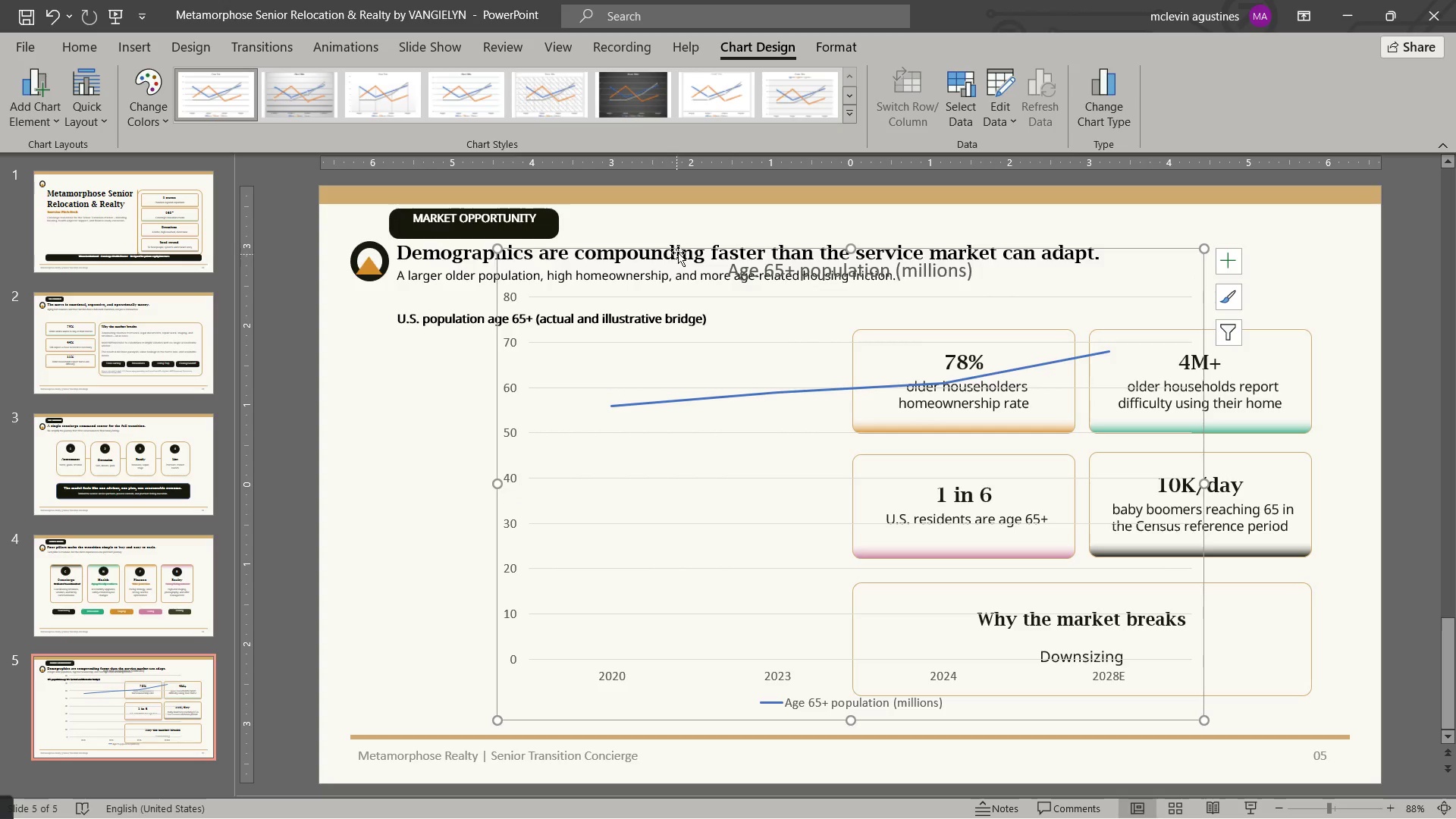 
left_click([679, 252])
 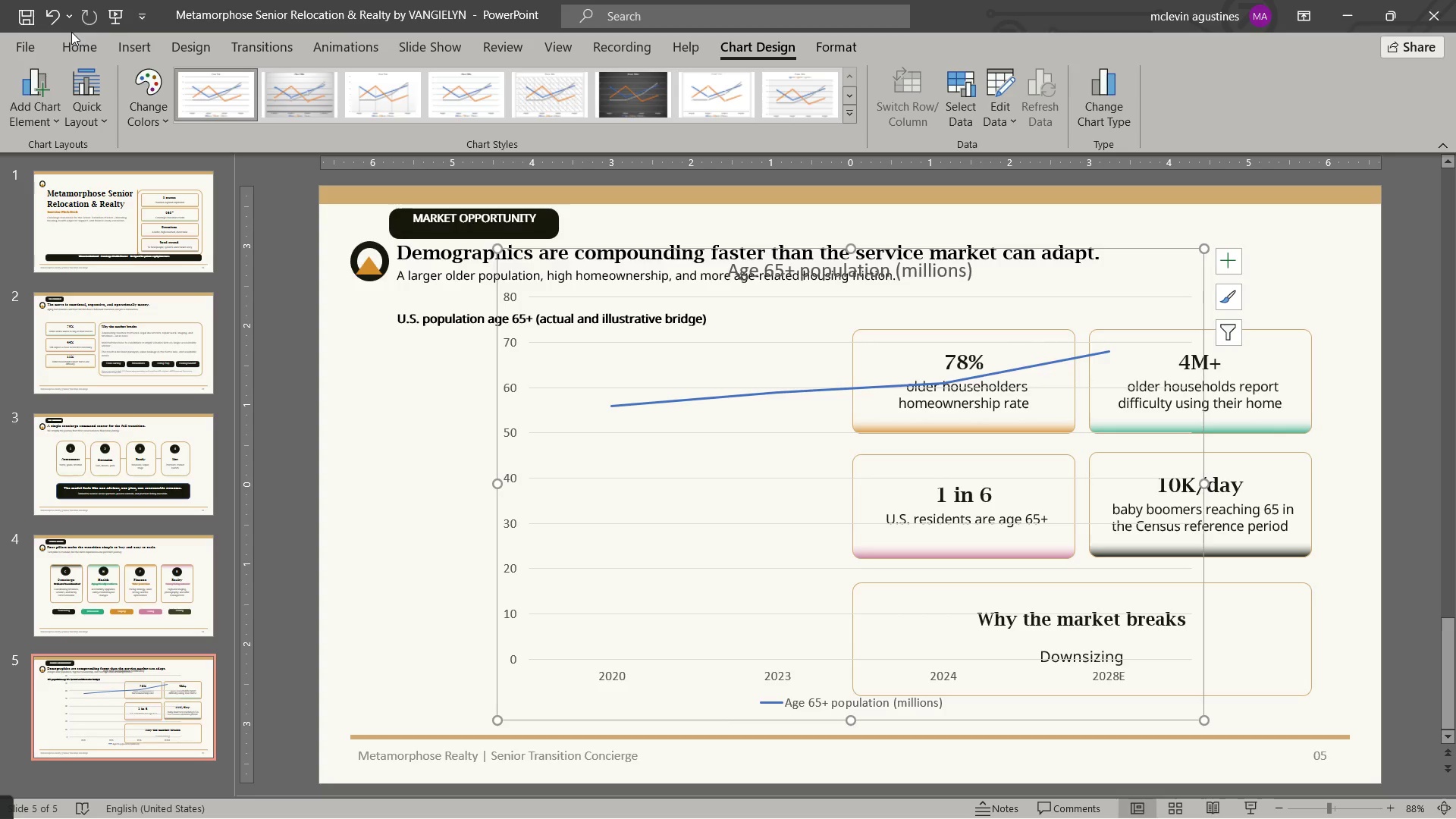 
left_click([76, 44])
 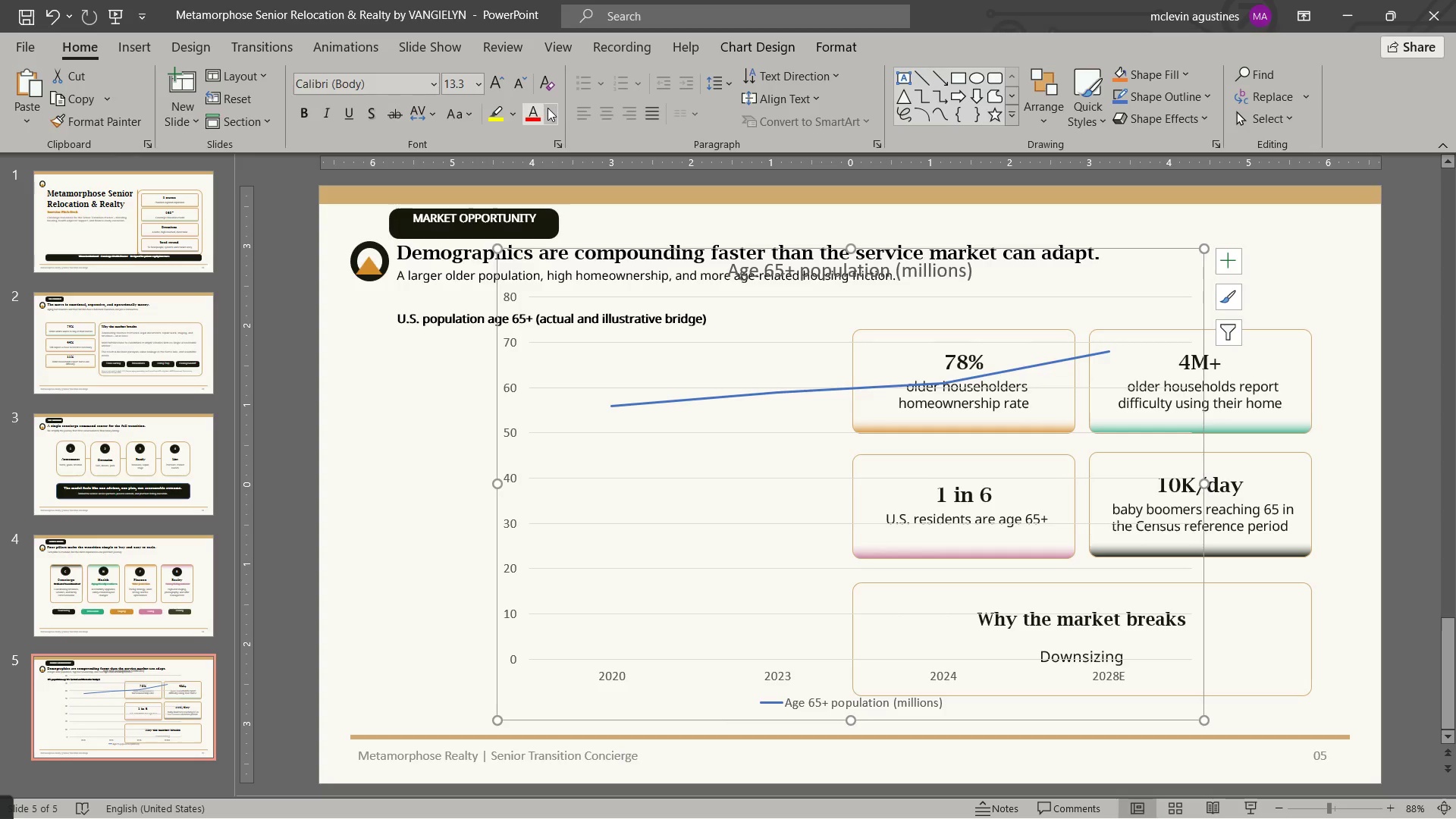 
left_click([555, 110])
 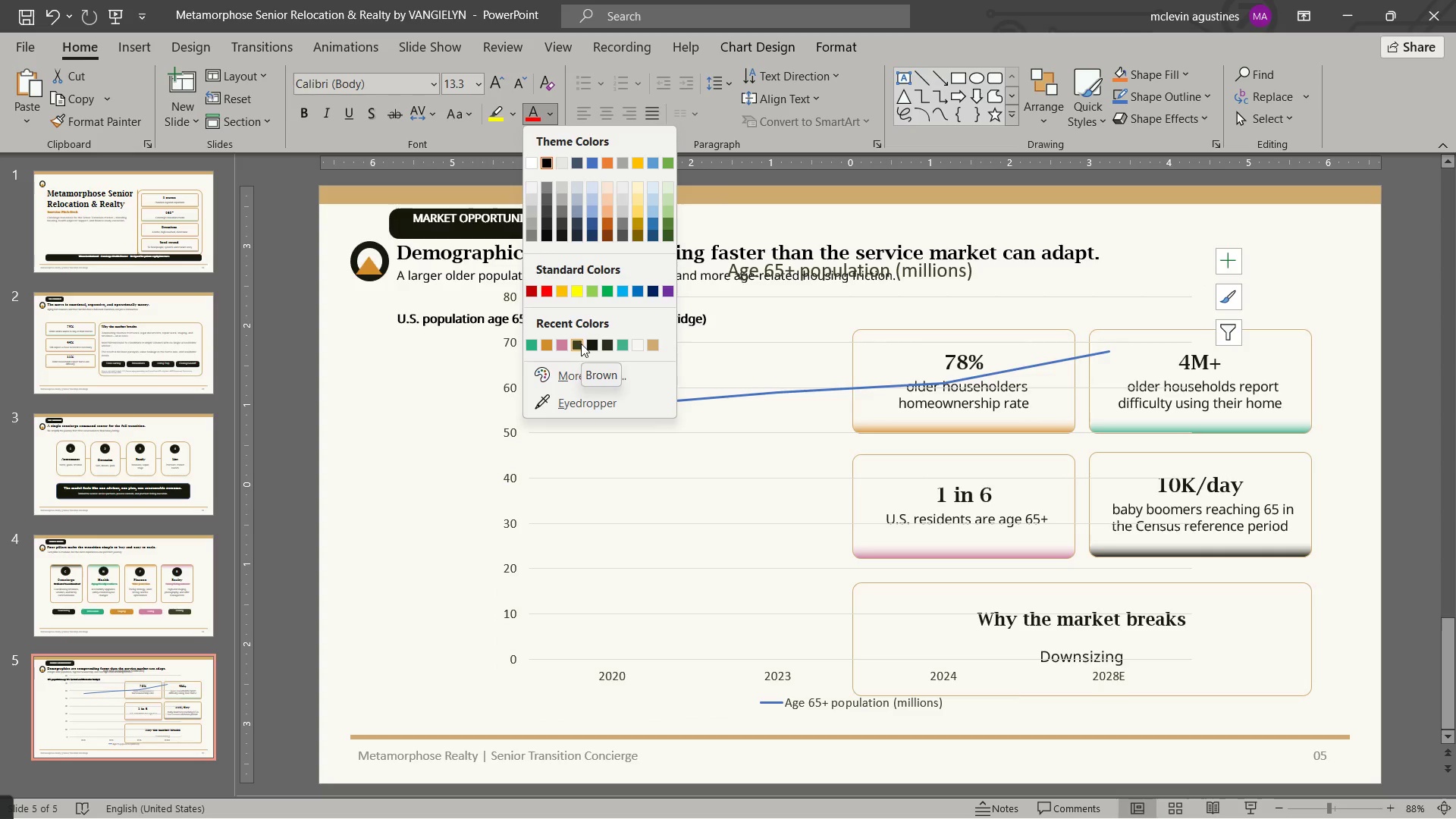 
left_click([591, 343])
 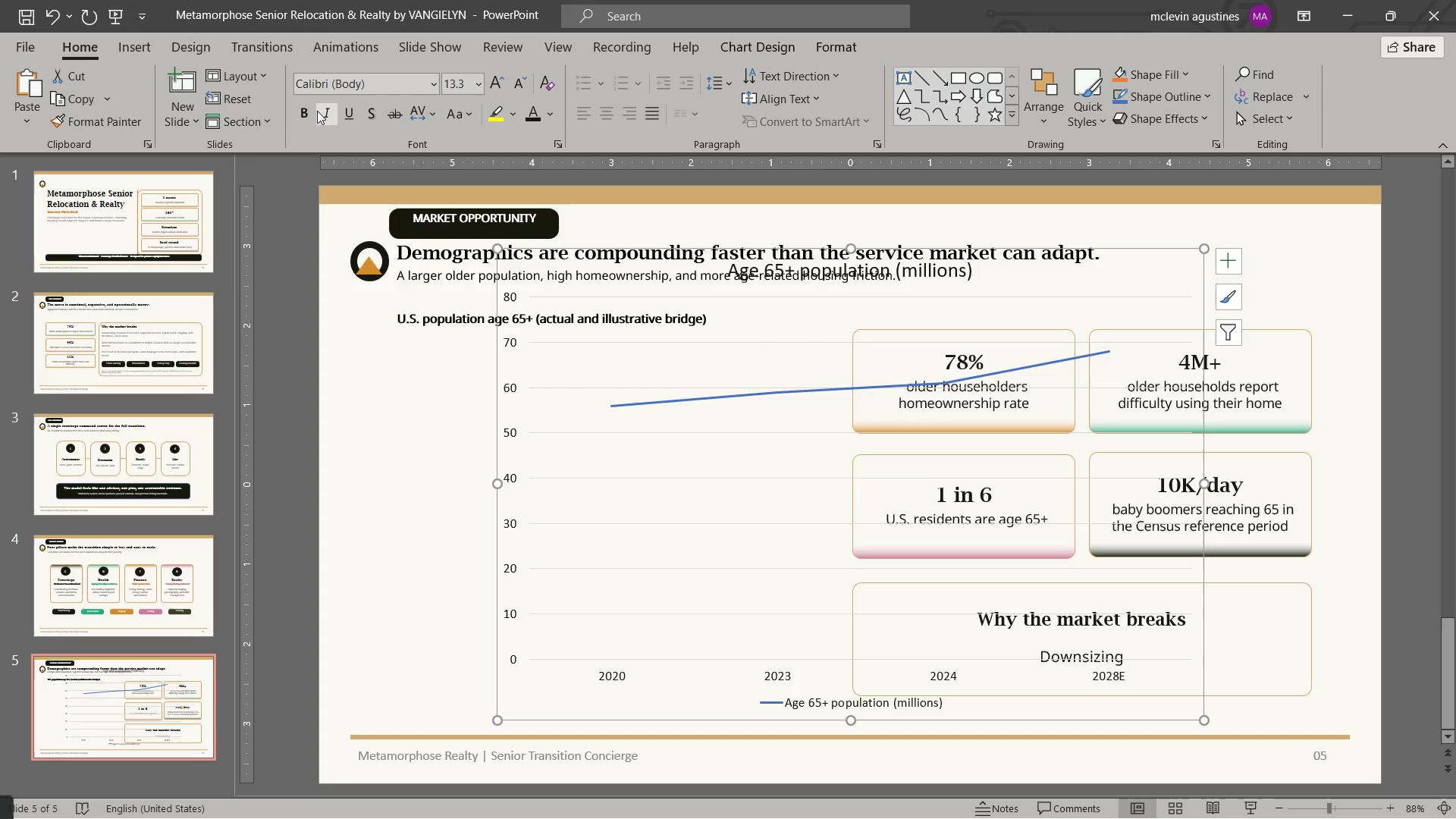 
left_click([310, 111])
 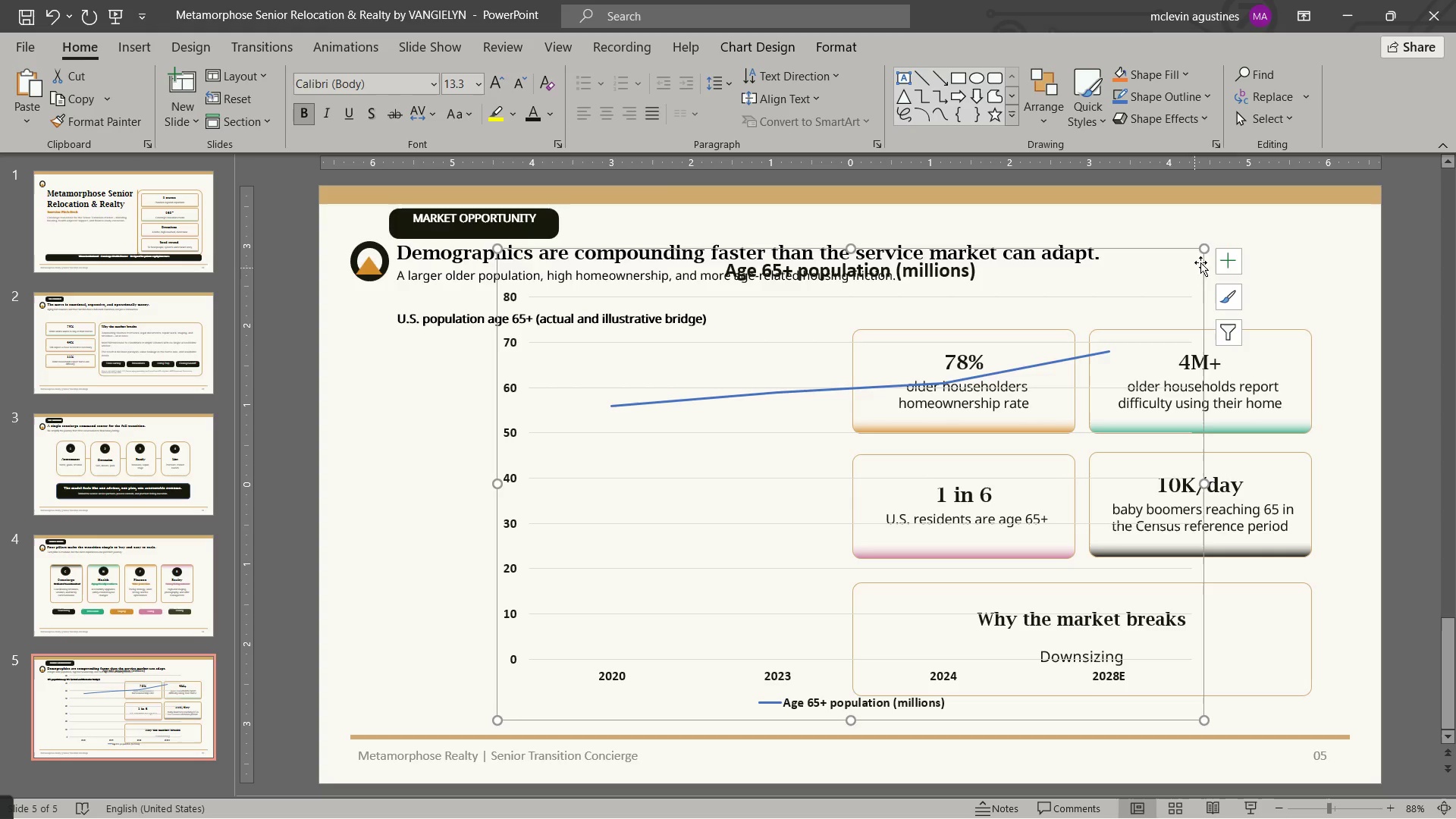 
left_click_drag(start_coordinate=[1206, 249], to_coordinate=[830, 352])
 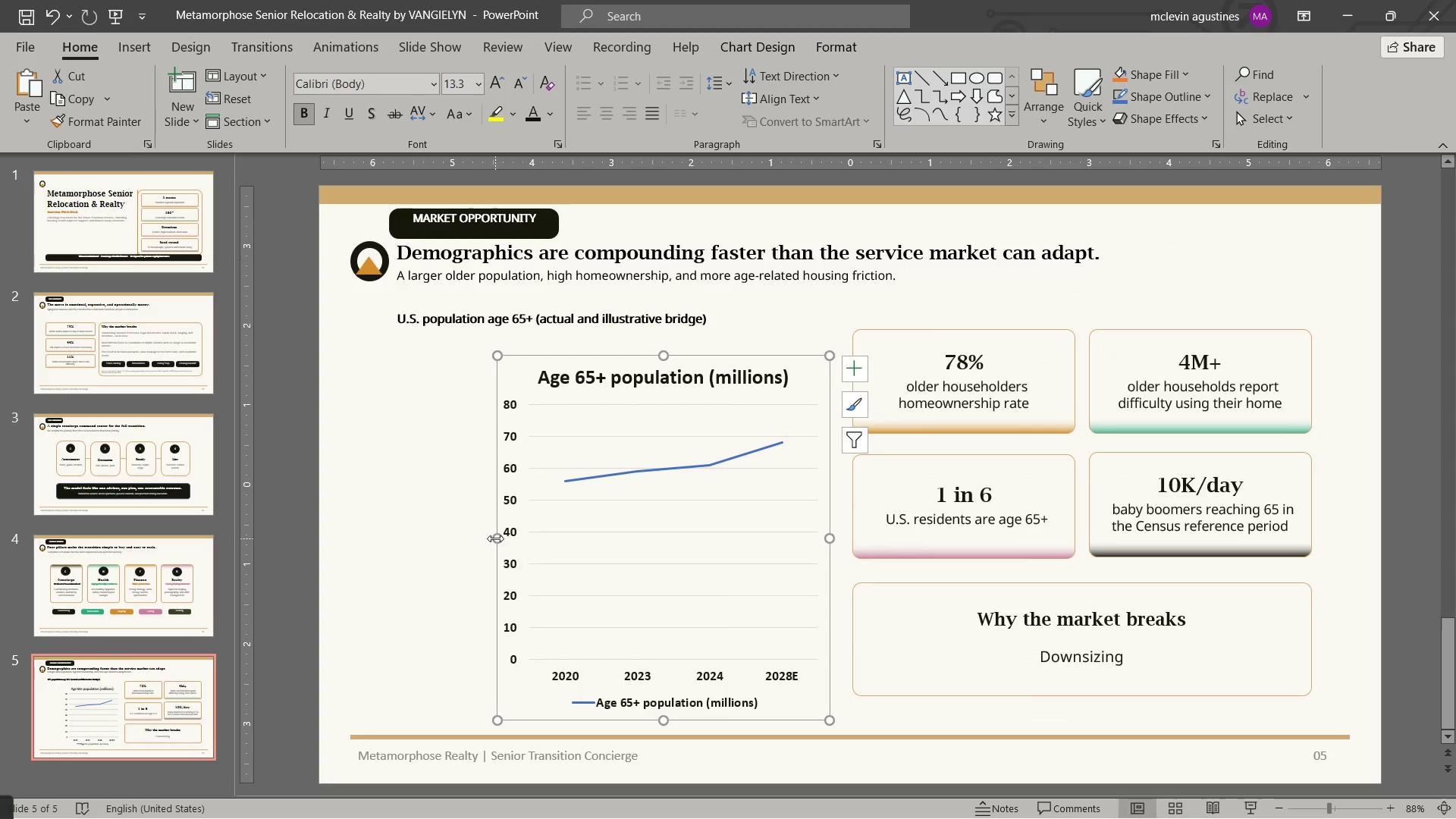 
left_click_drag(start_coordinate=[495, 538], to_coordinate=[397, 541])
 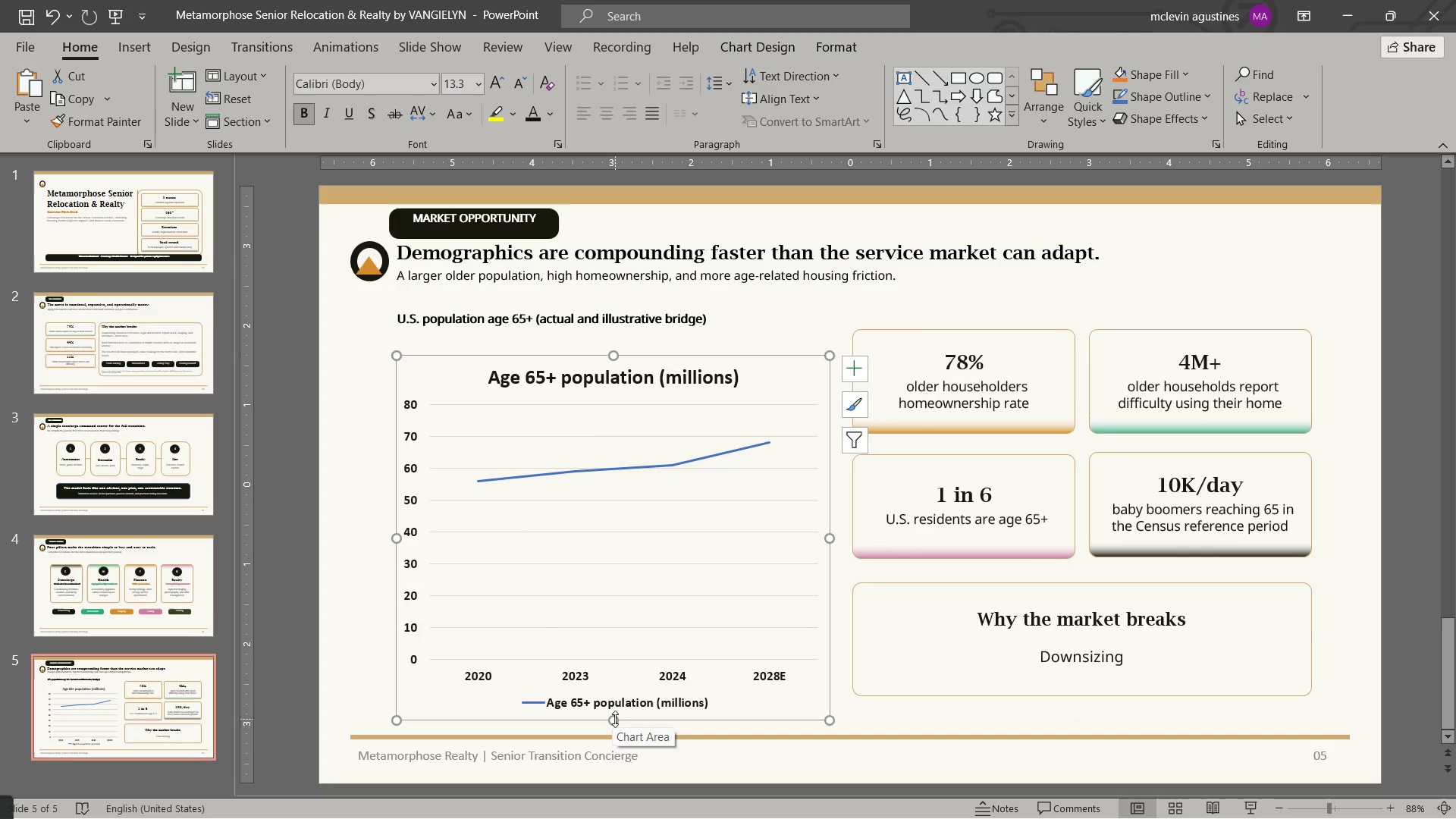 
wait(5.94)
 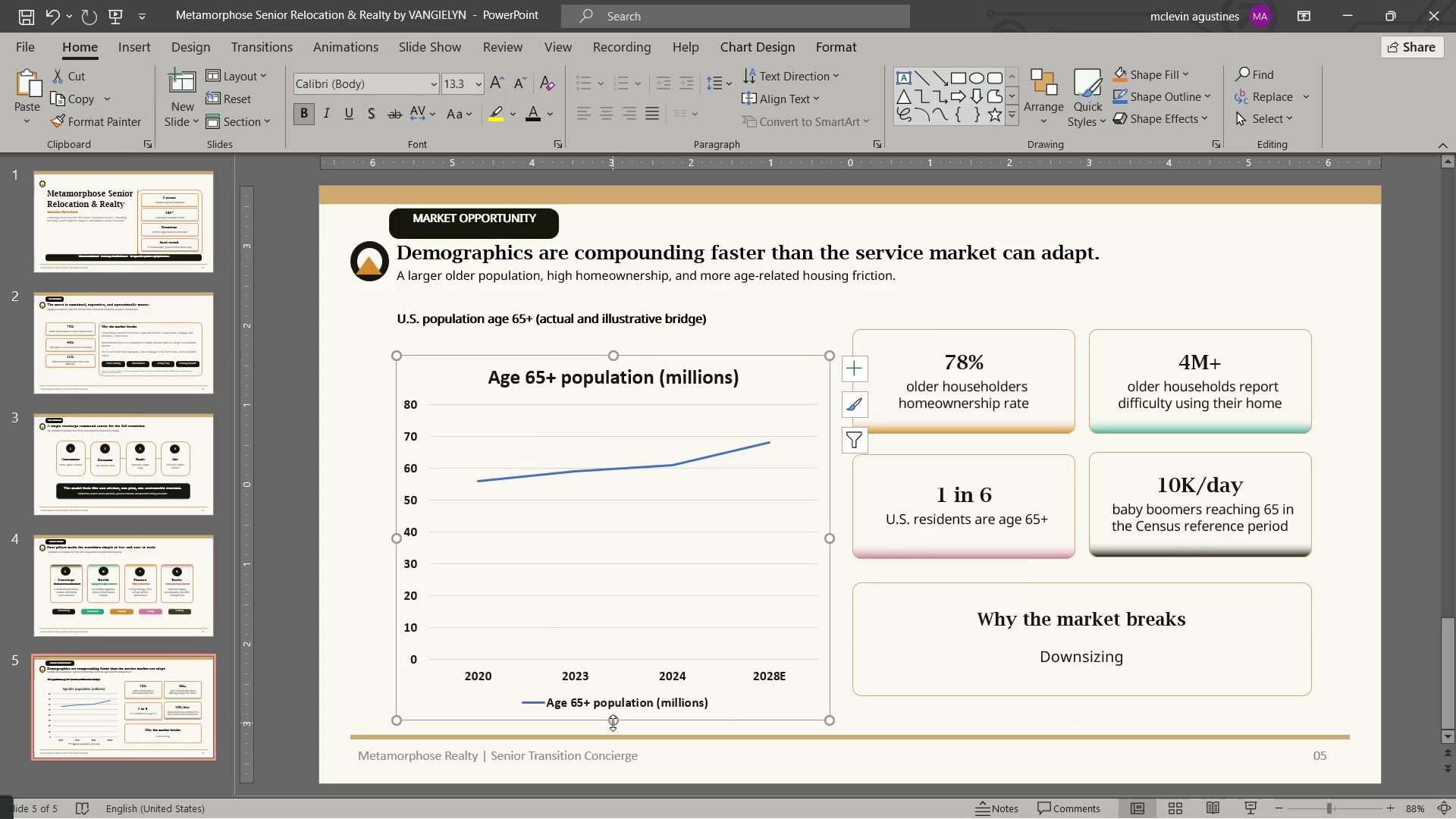 
left_click_drag(start_coordinate=[613, 351], to_coordinate=[613, 328])
 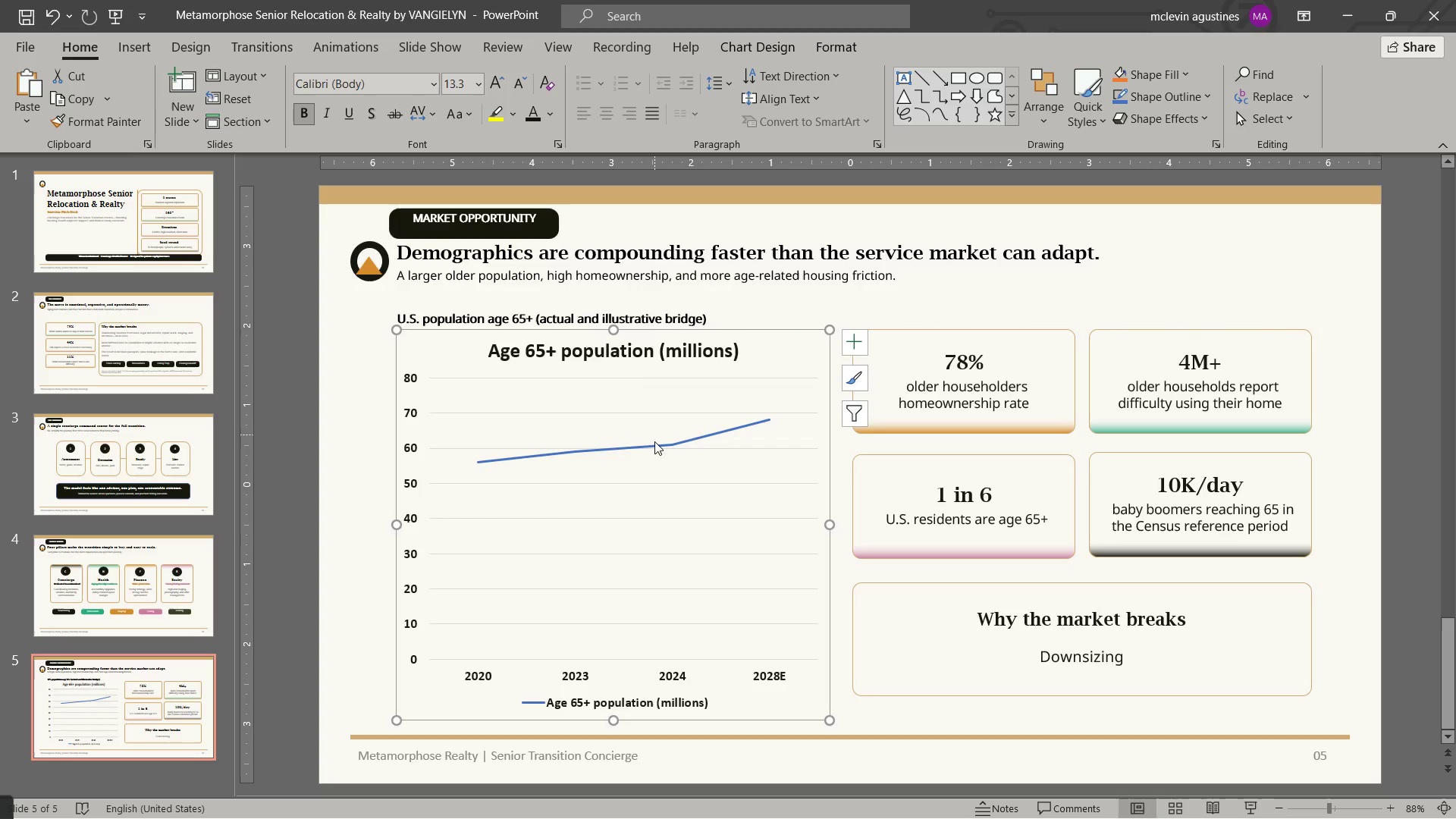 
key(Escape)
 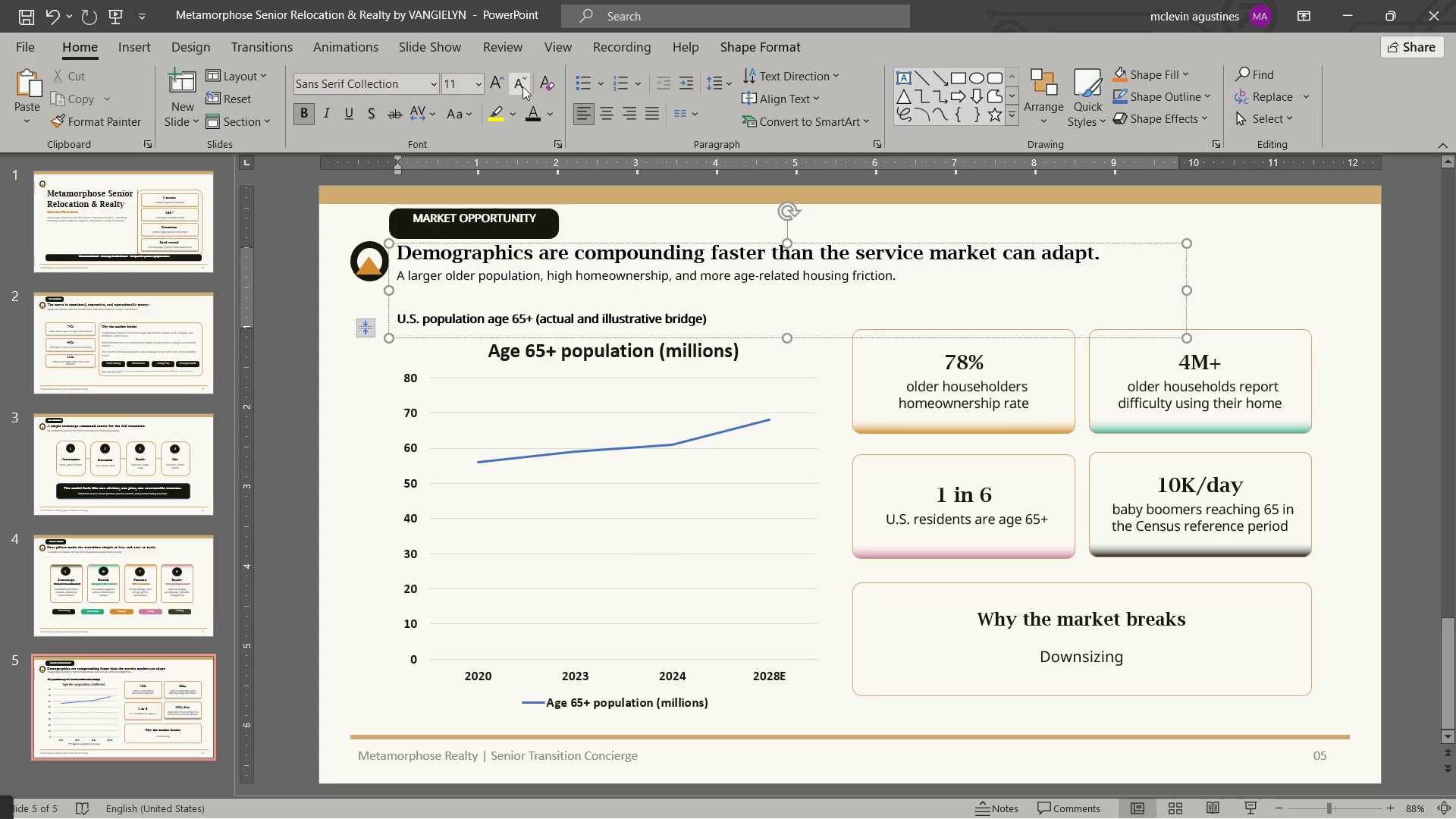 
double_click([519, 84])
 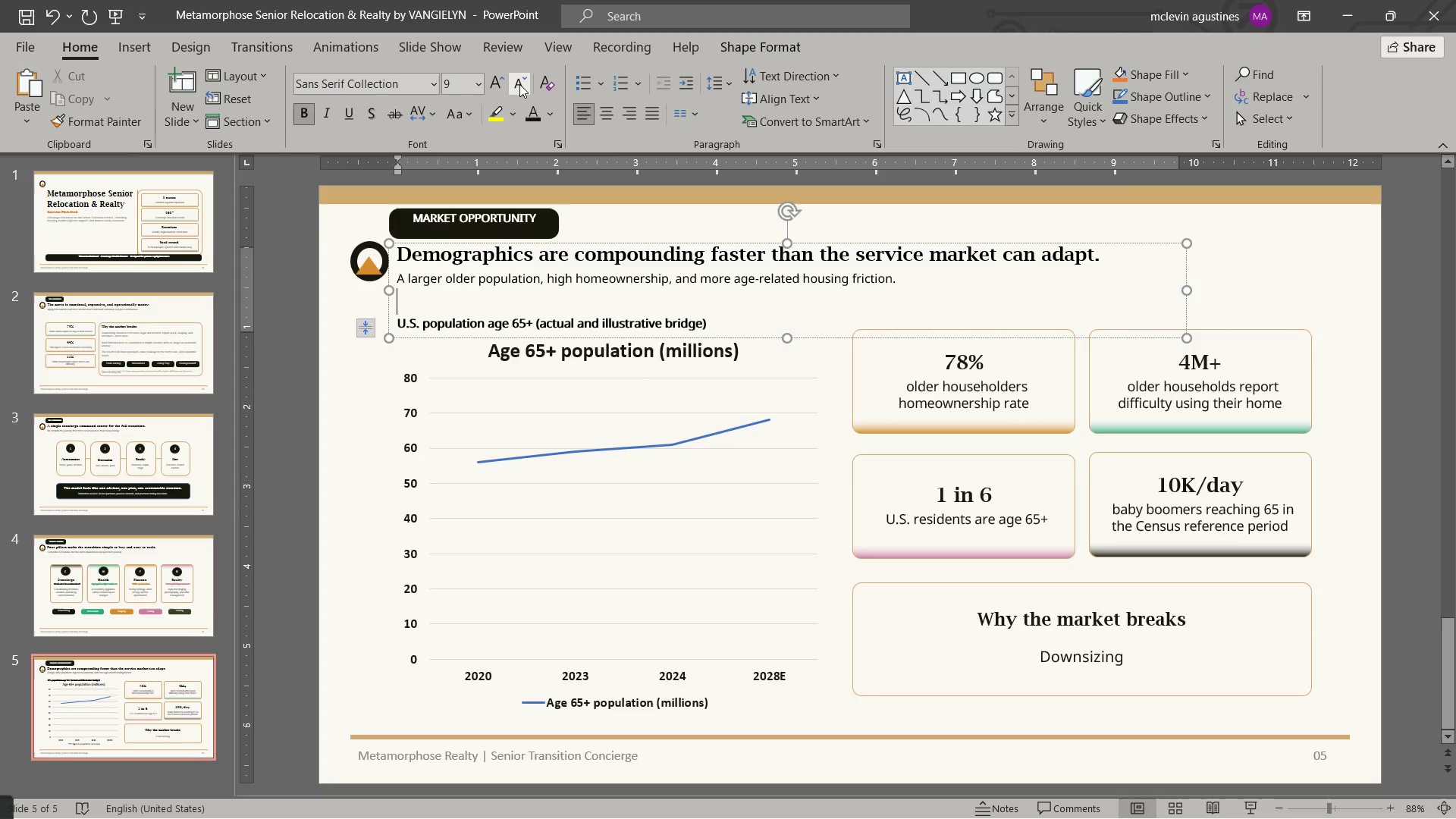 
triple_click([519, 84])
 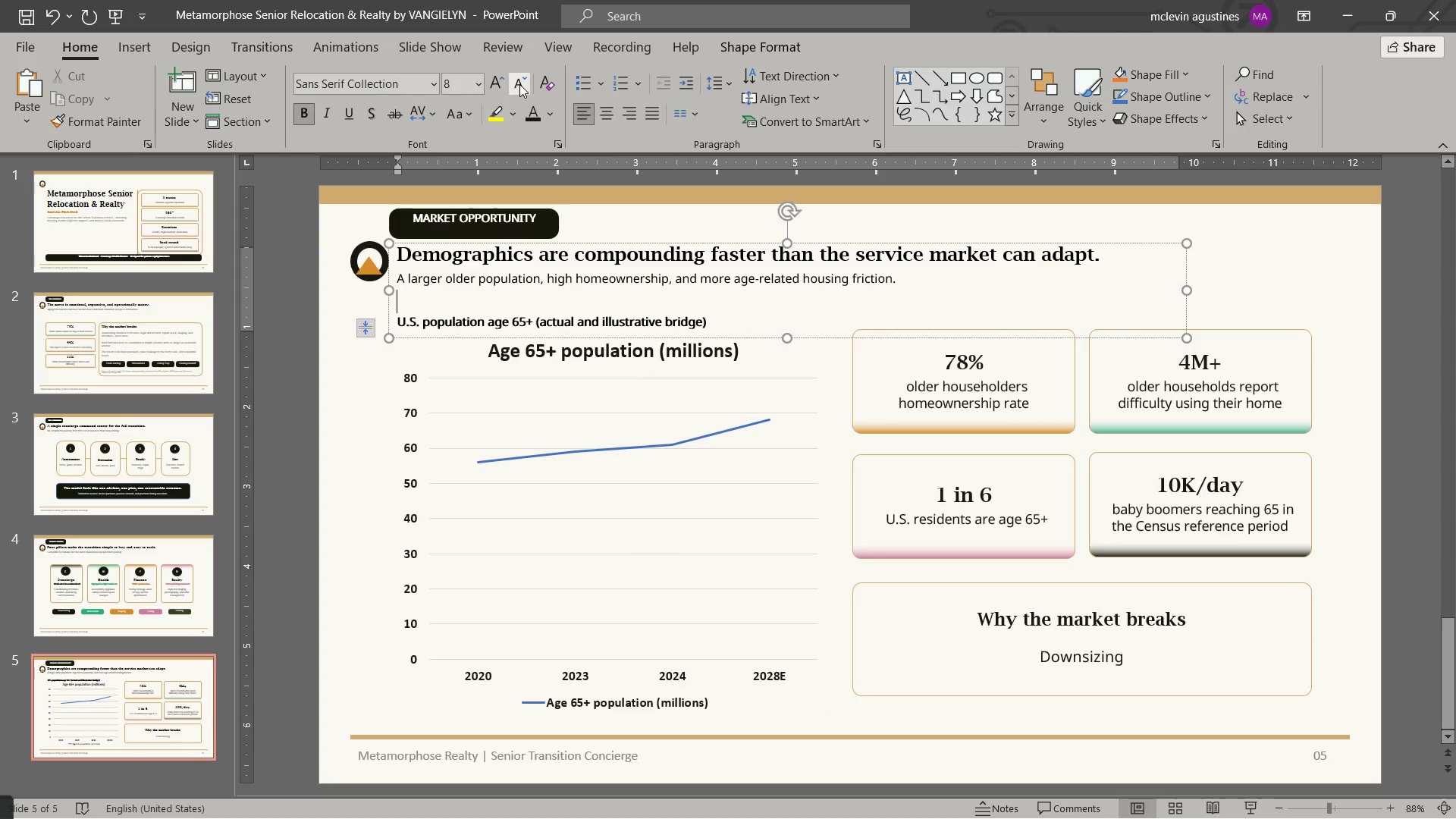 
triple_click([519, 84])
 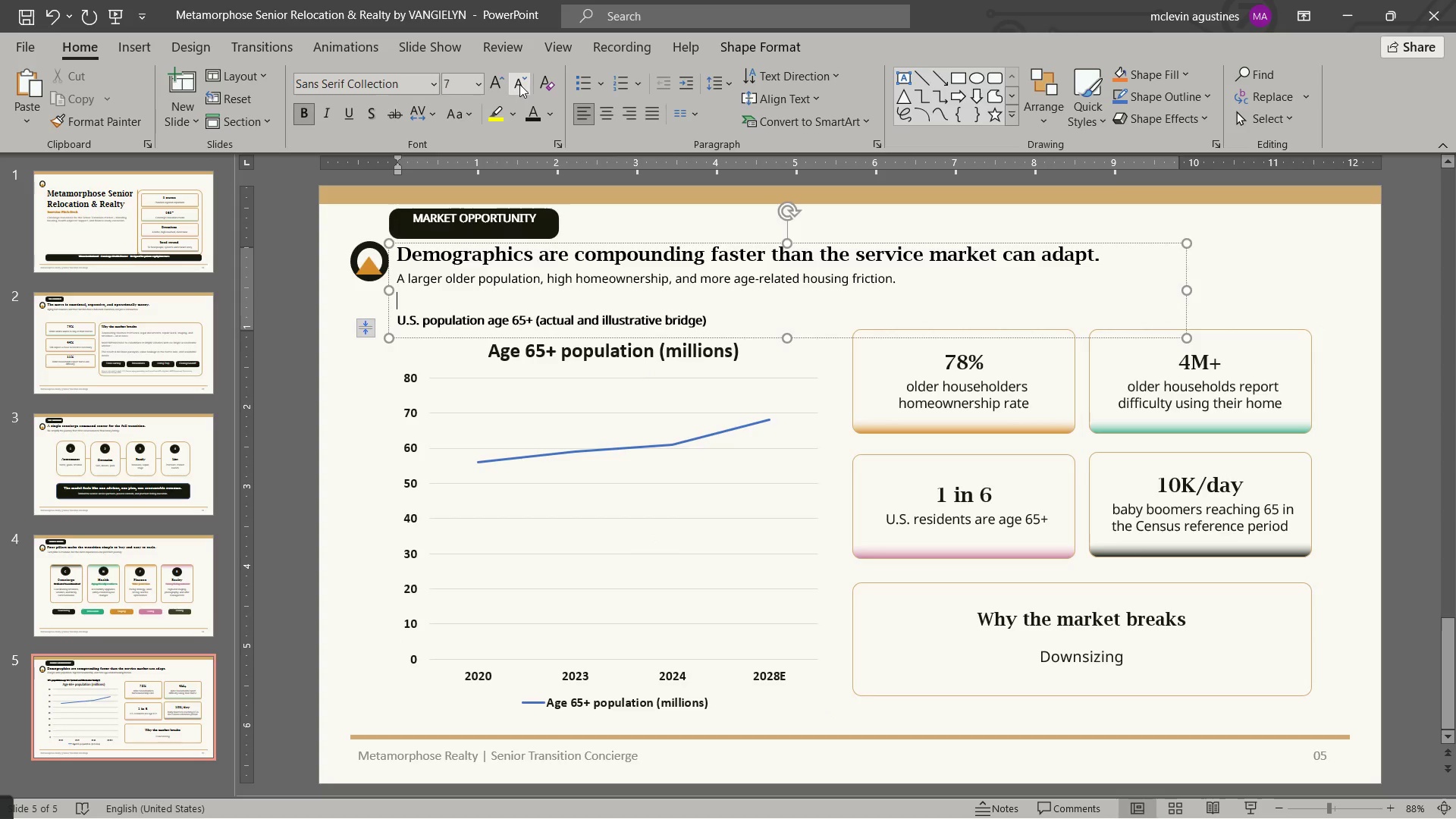 
triple_click([519, 84])
 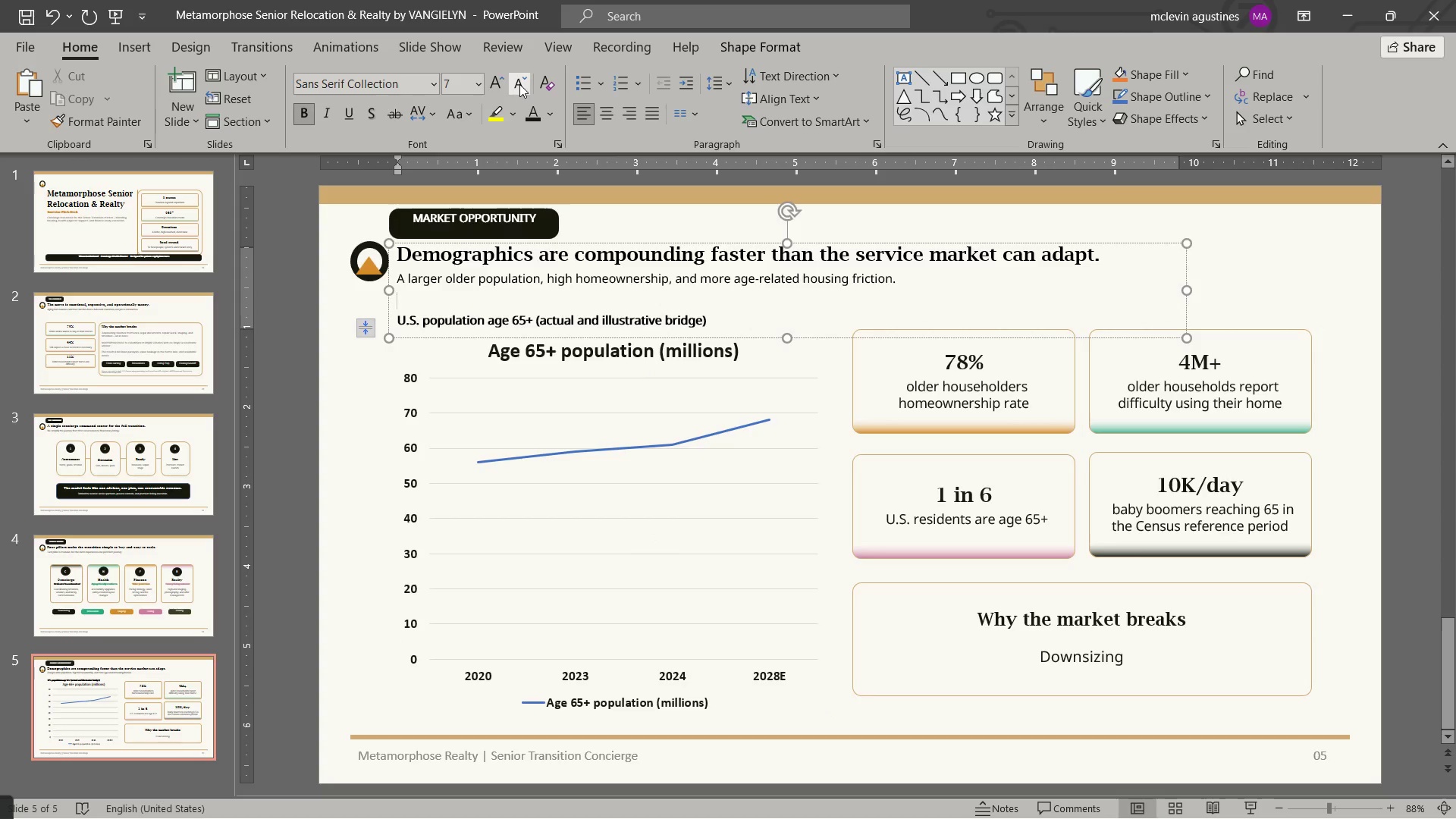 
triple_click([519, 84])
 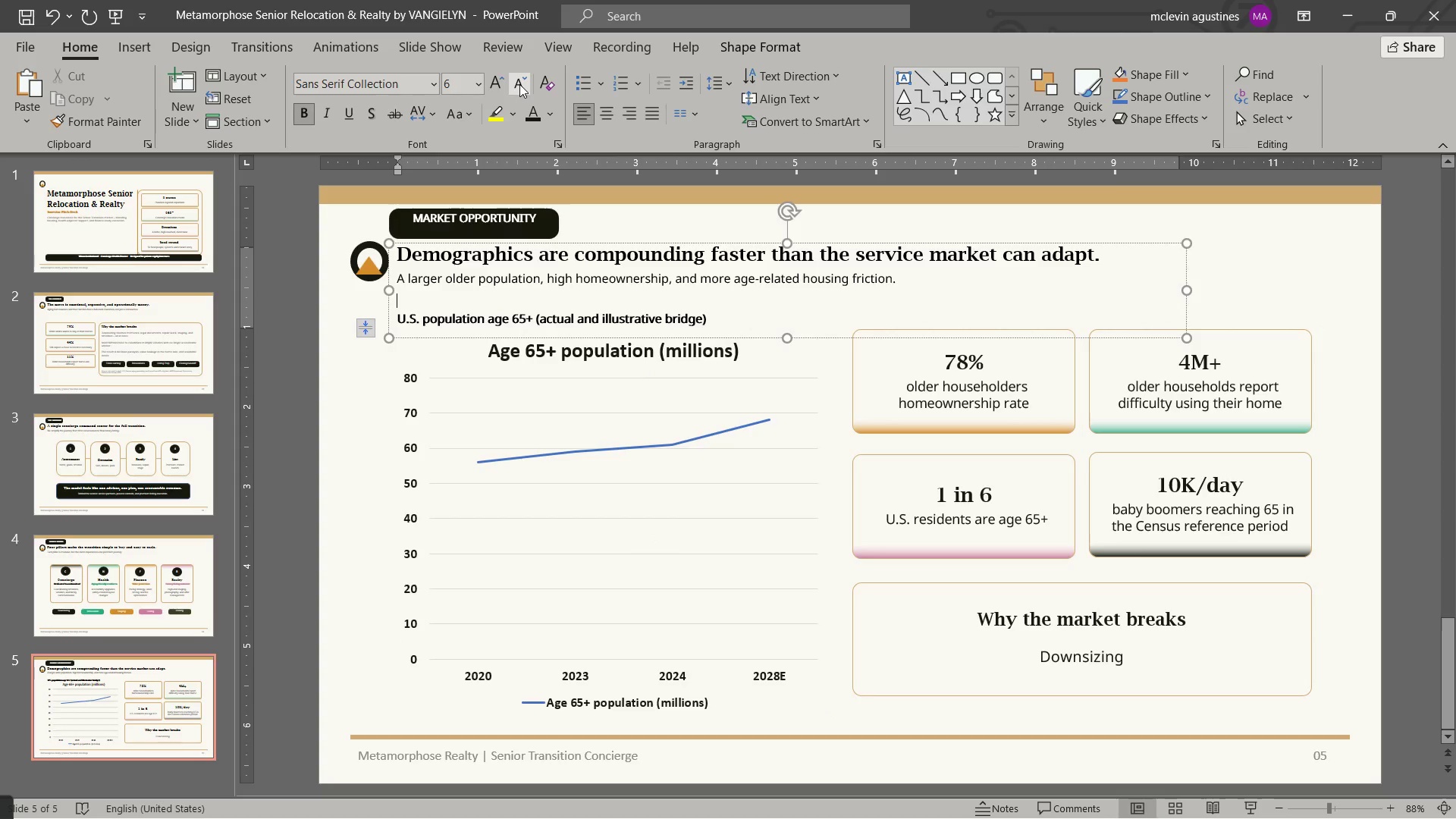 
triple_click([519, 84])
 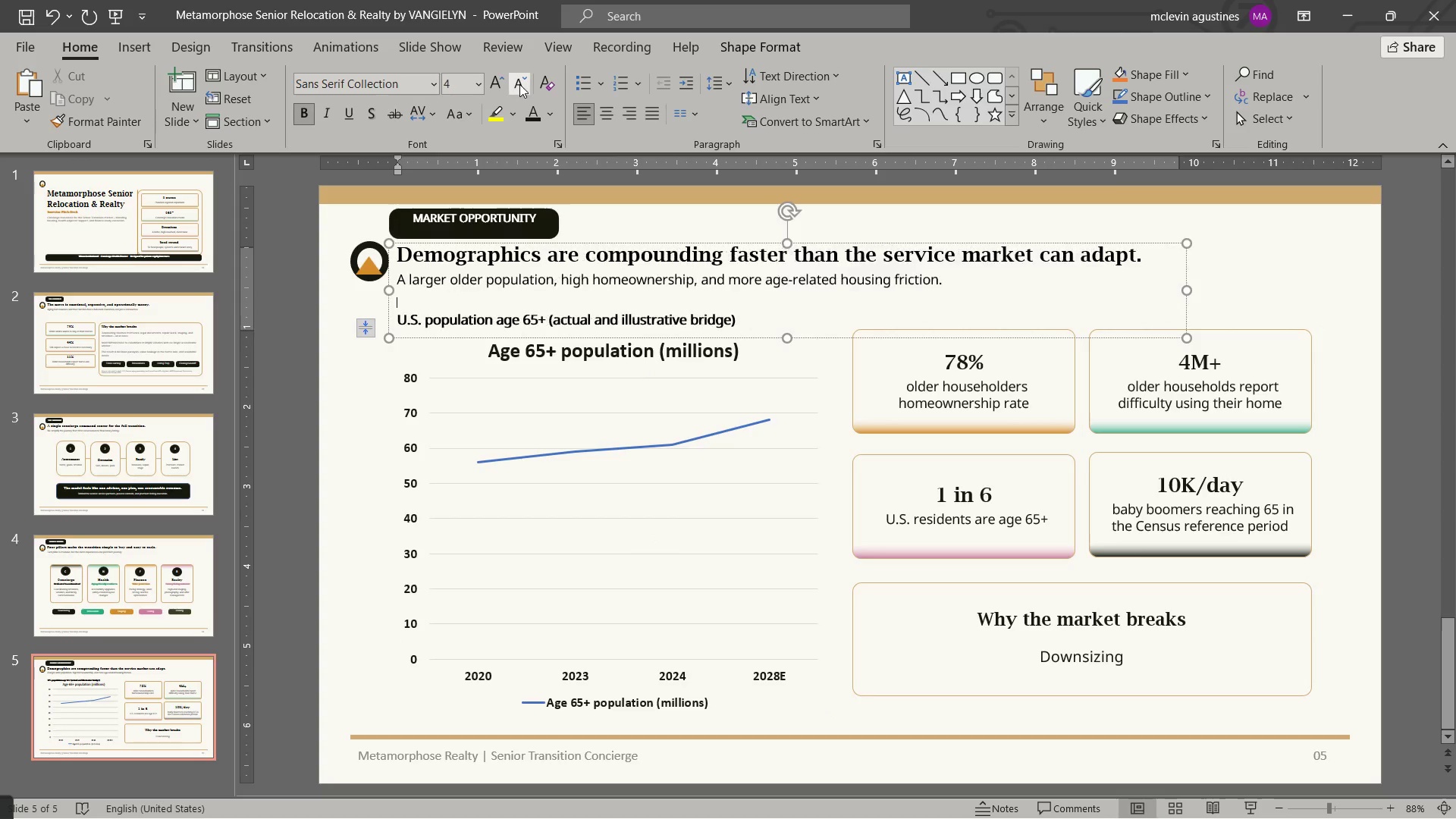 
triple_click([519, 84])
 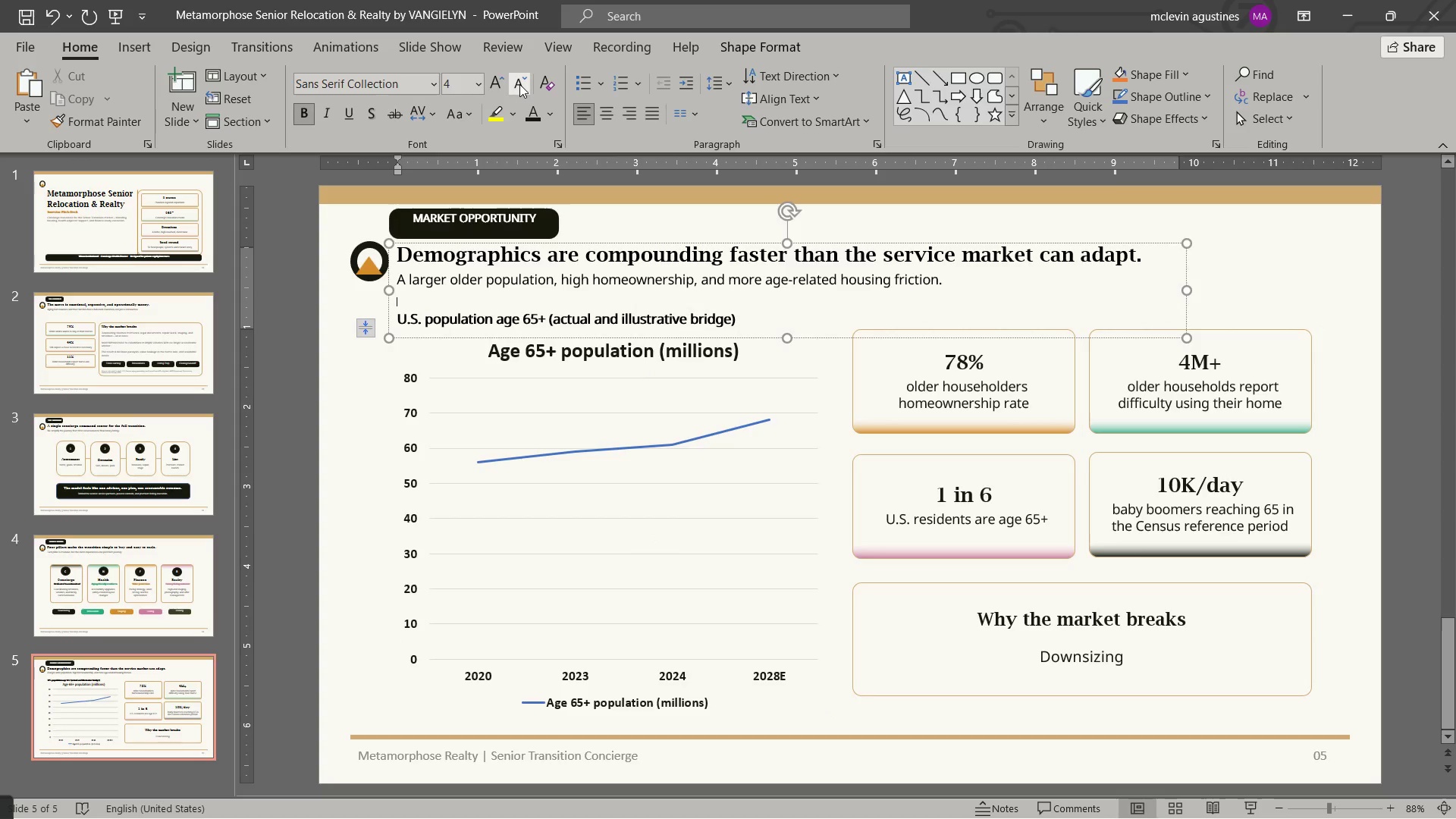 
triple_click([519, 84])
 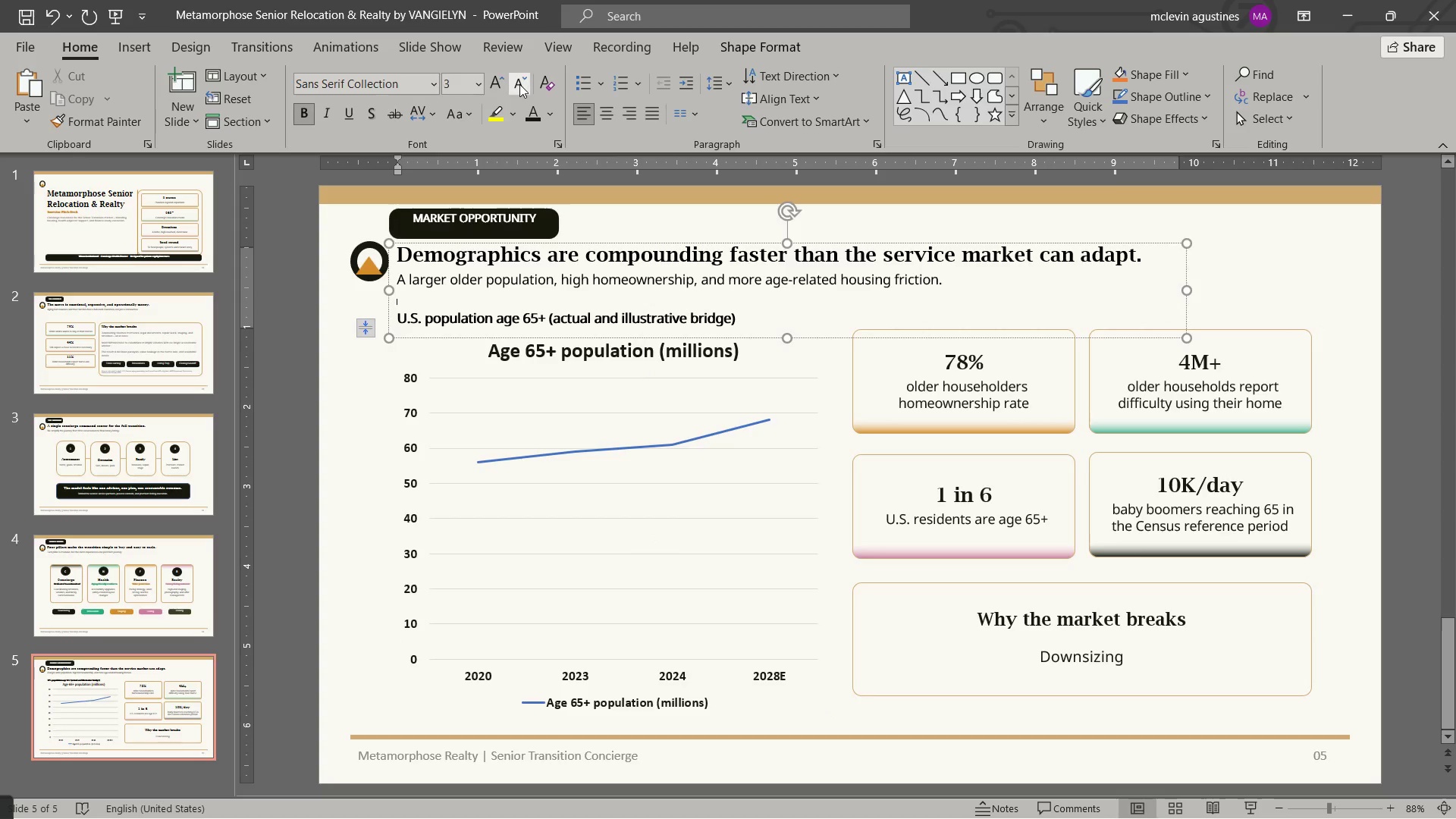 
triple_click([519, 84])
 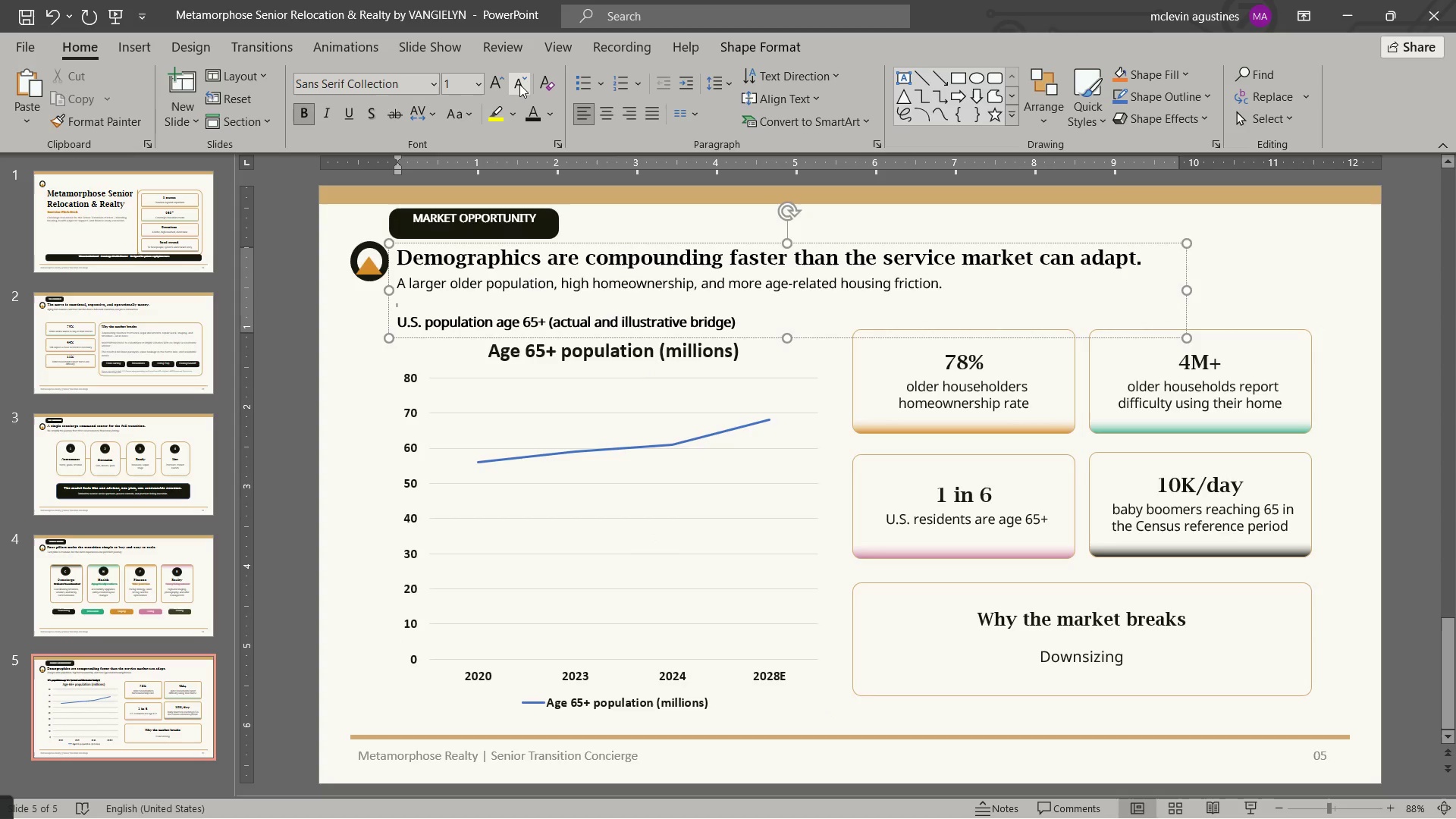 
triple_click([519, 84])
 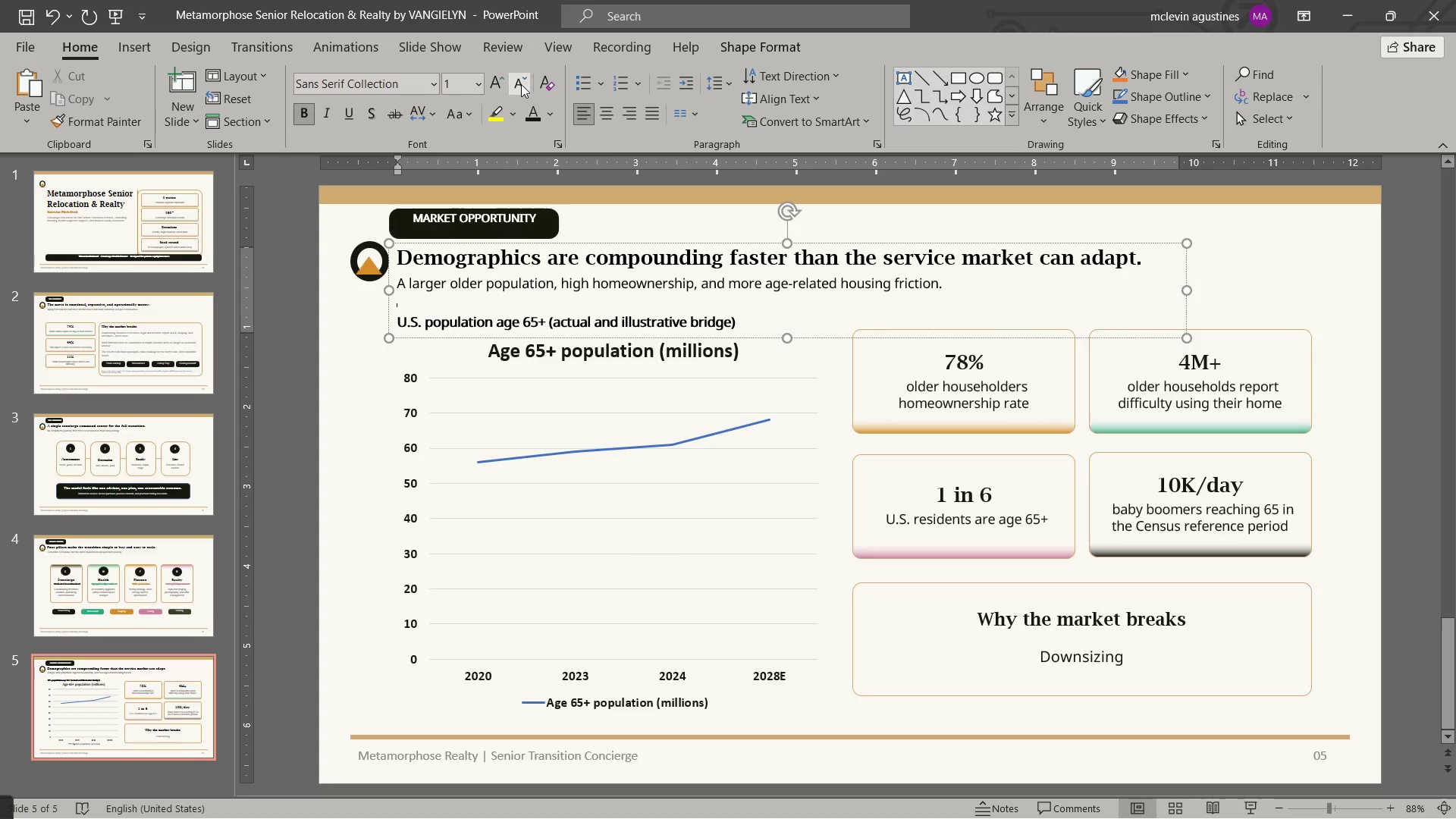 
triple_click([521, 84])
 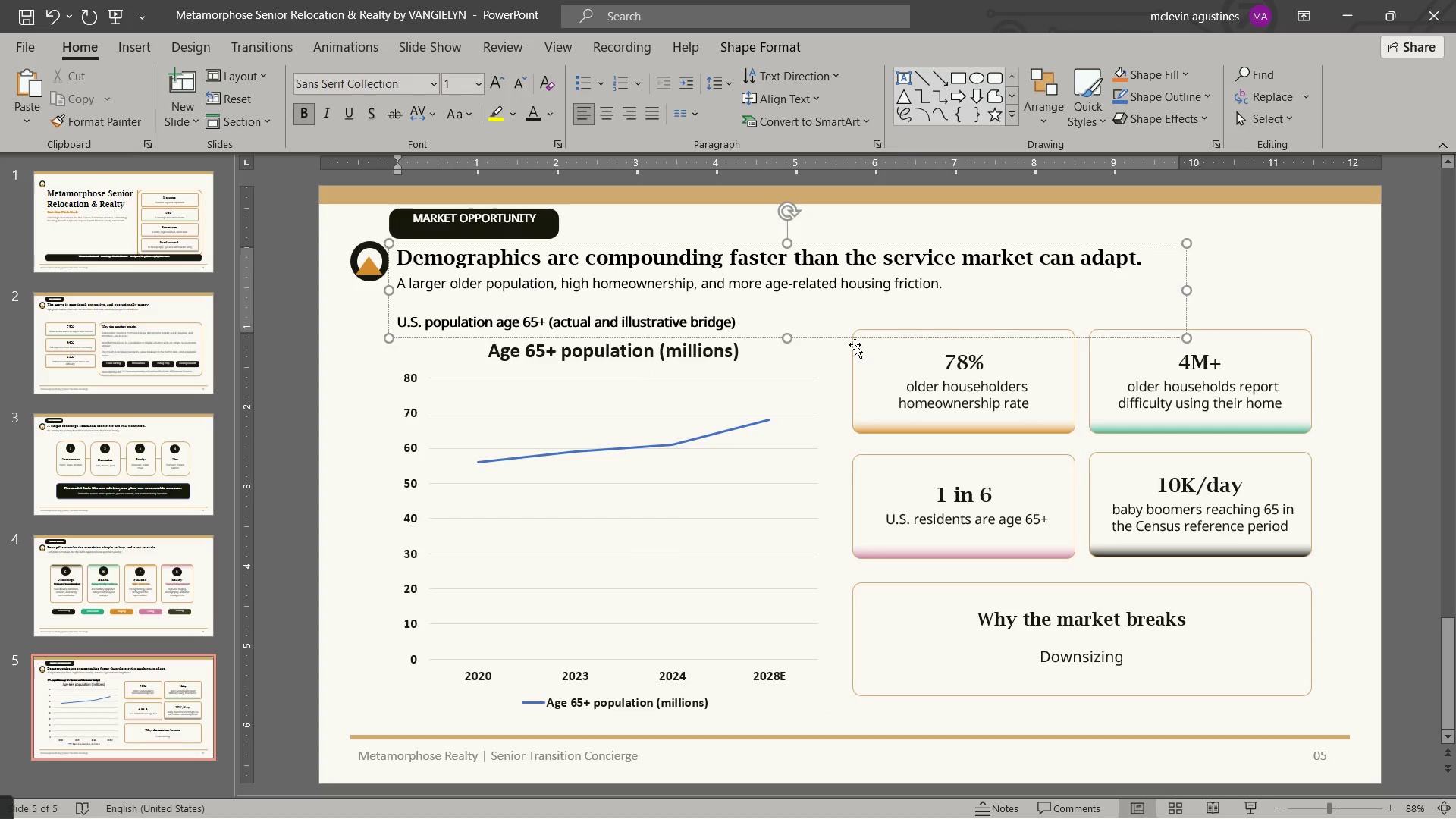 
key(Escape)
 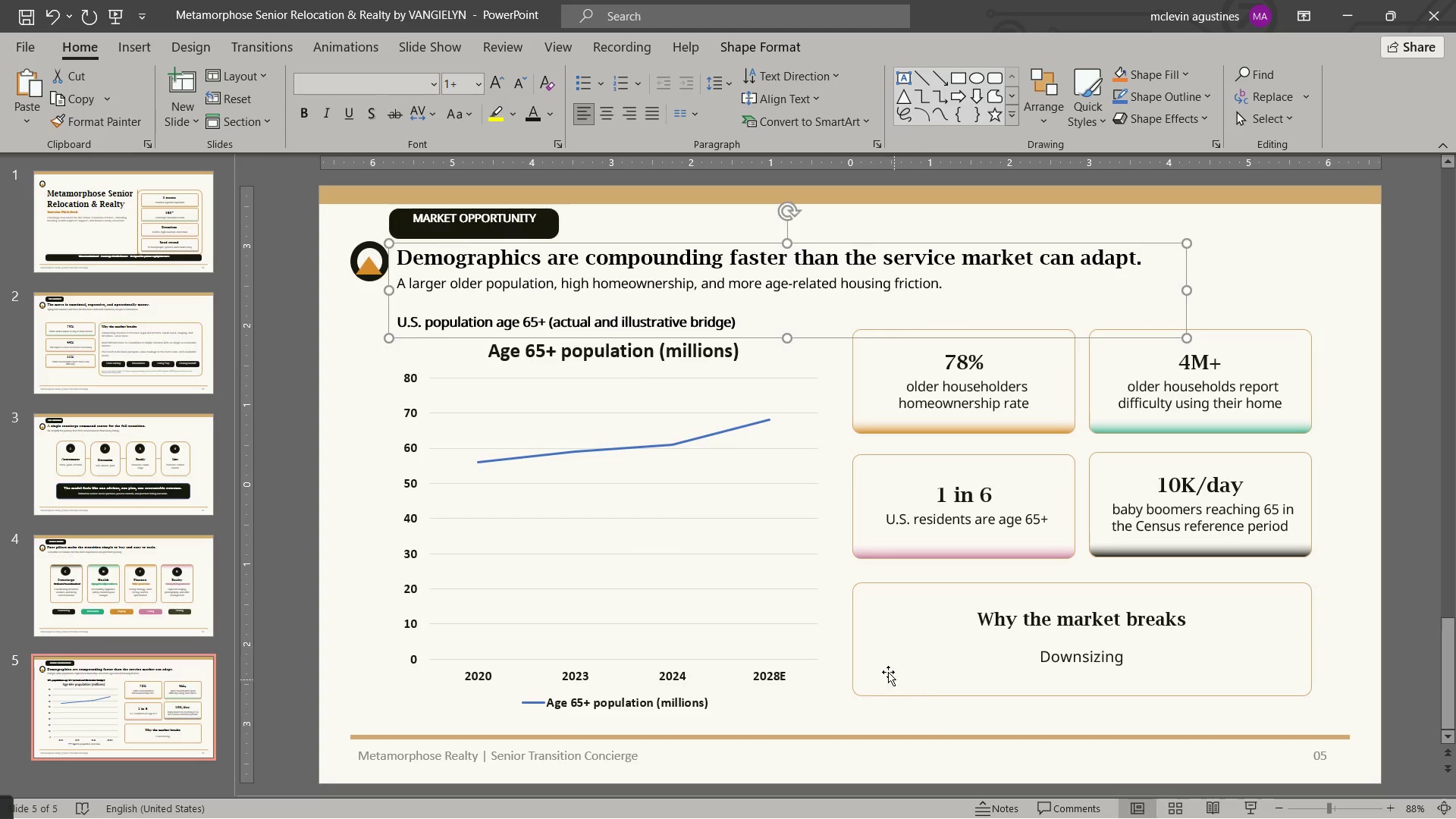 
key(Escape)
 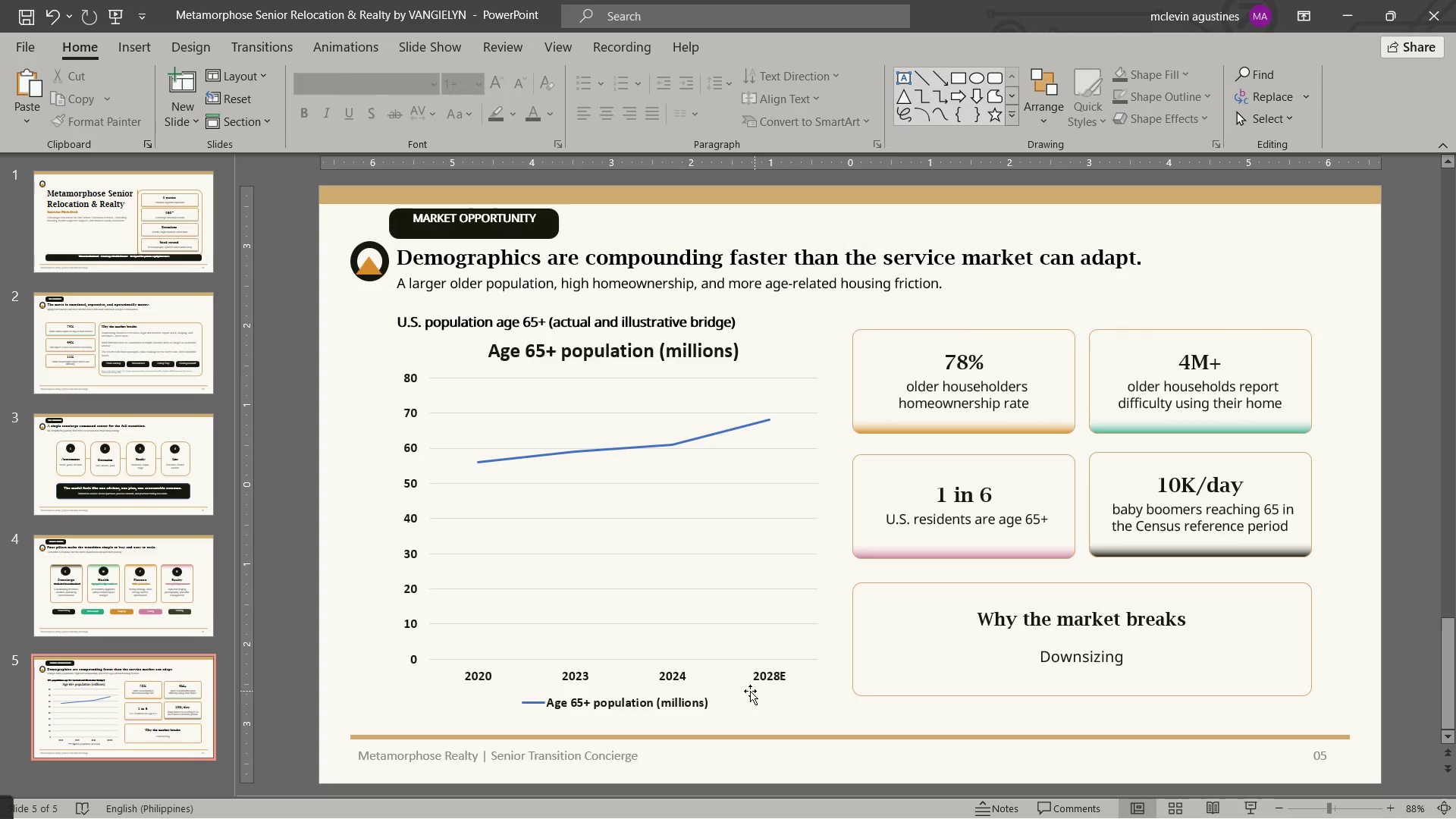 
mouse_move([745, 671])
 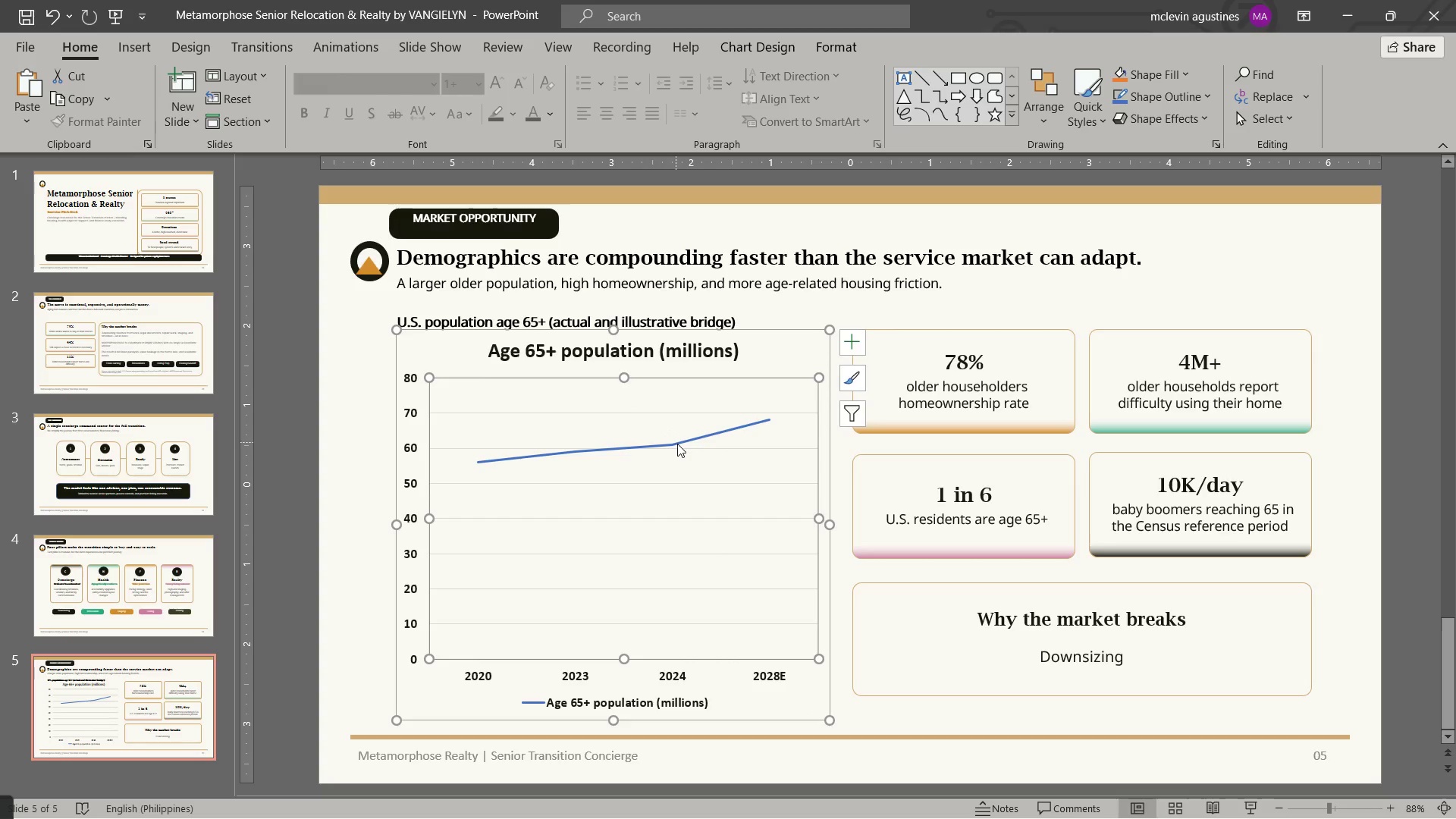 
left_click([677, 444])
 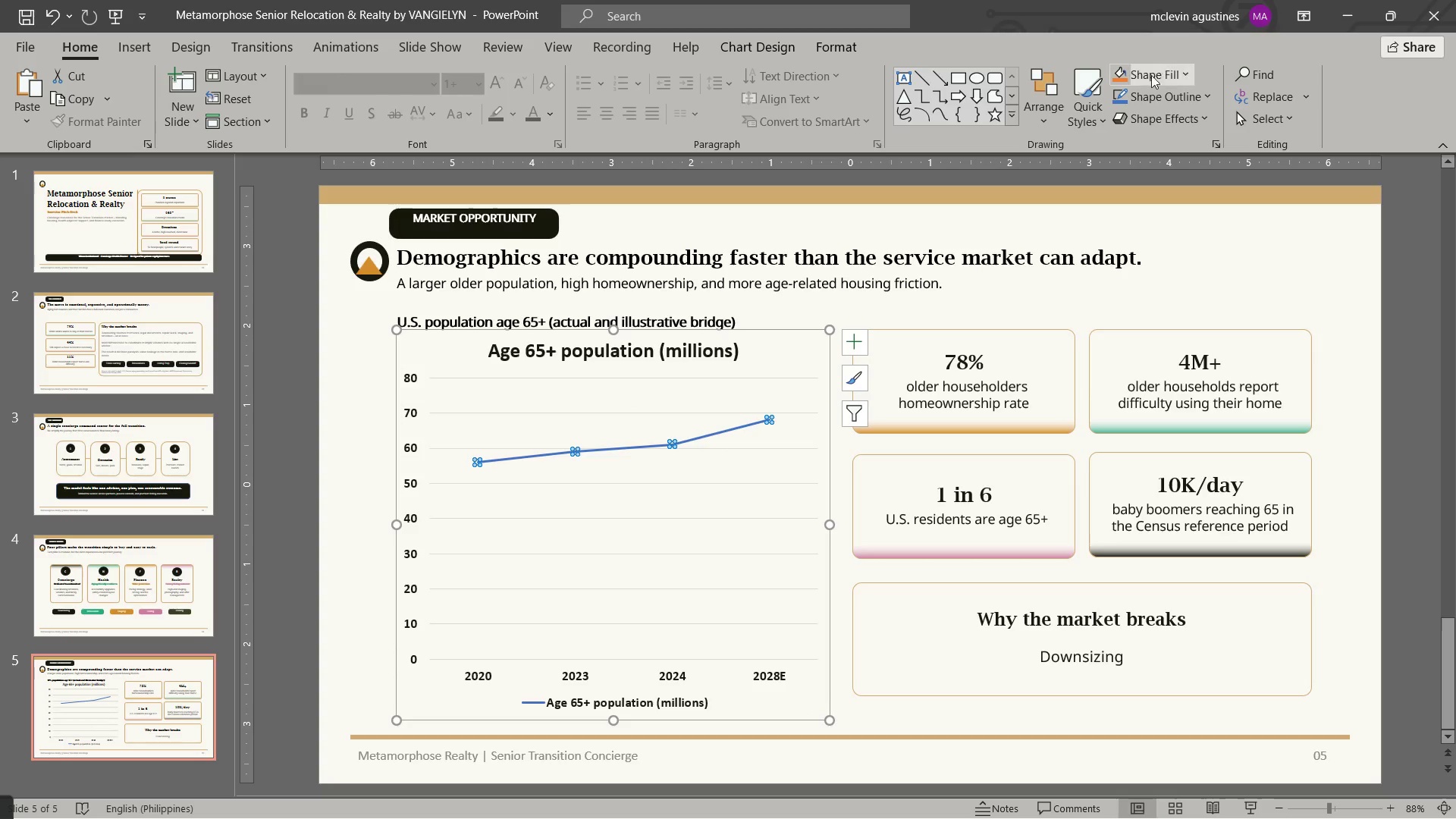 
left_click([1167, 100])
 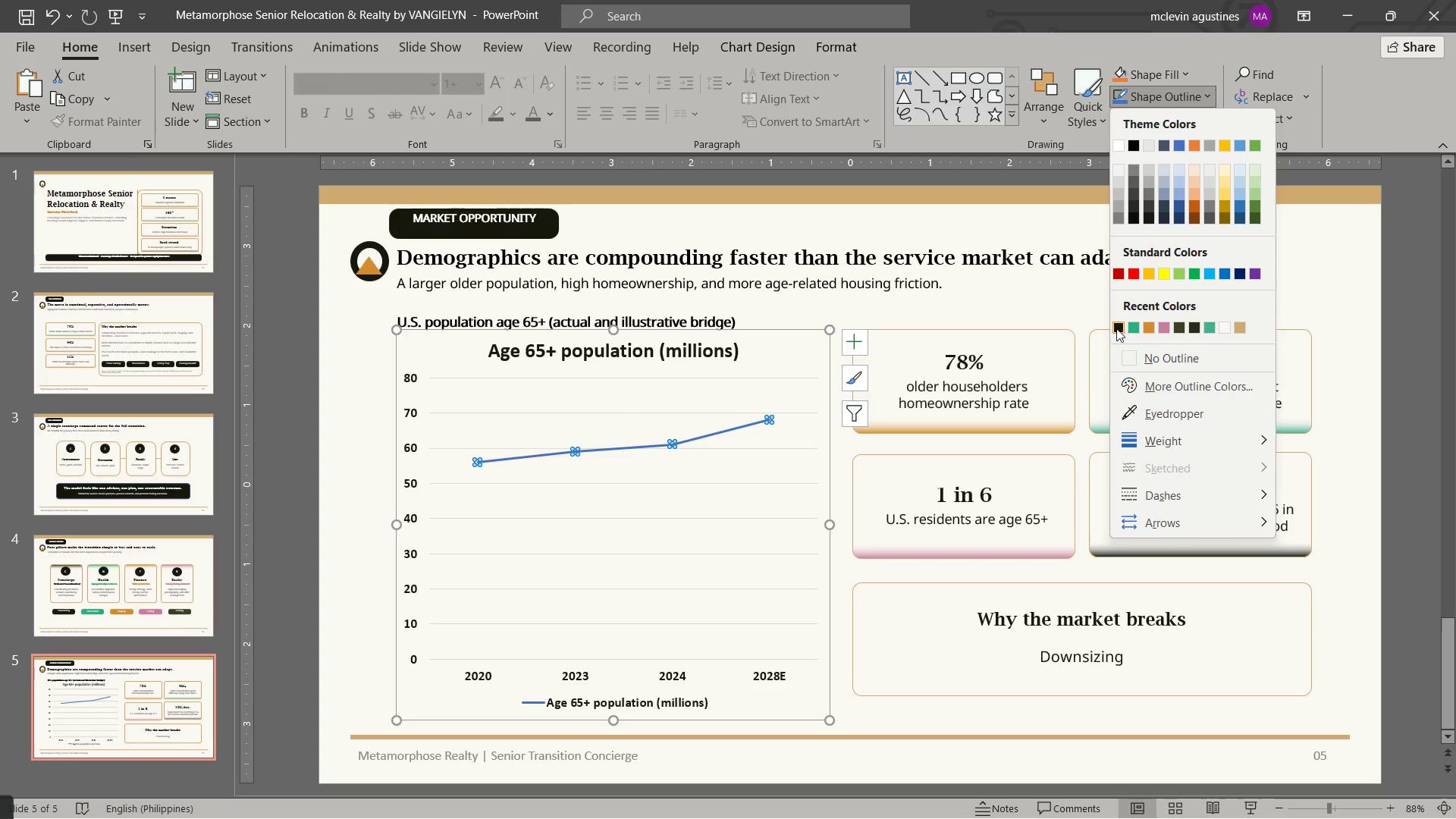 
left_click([1116, 328])
 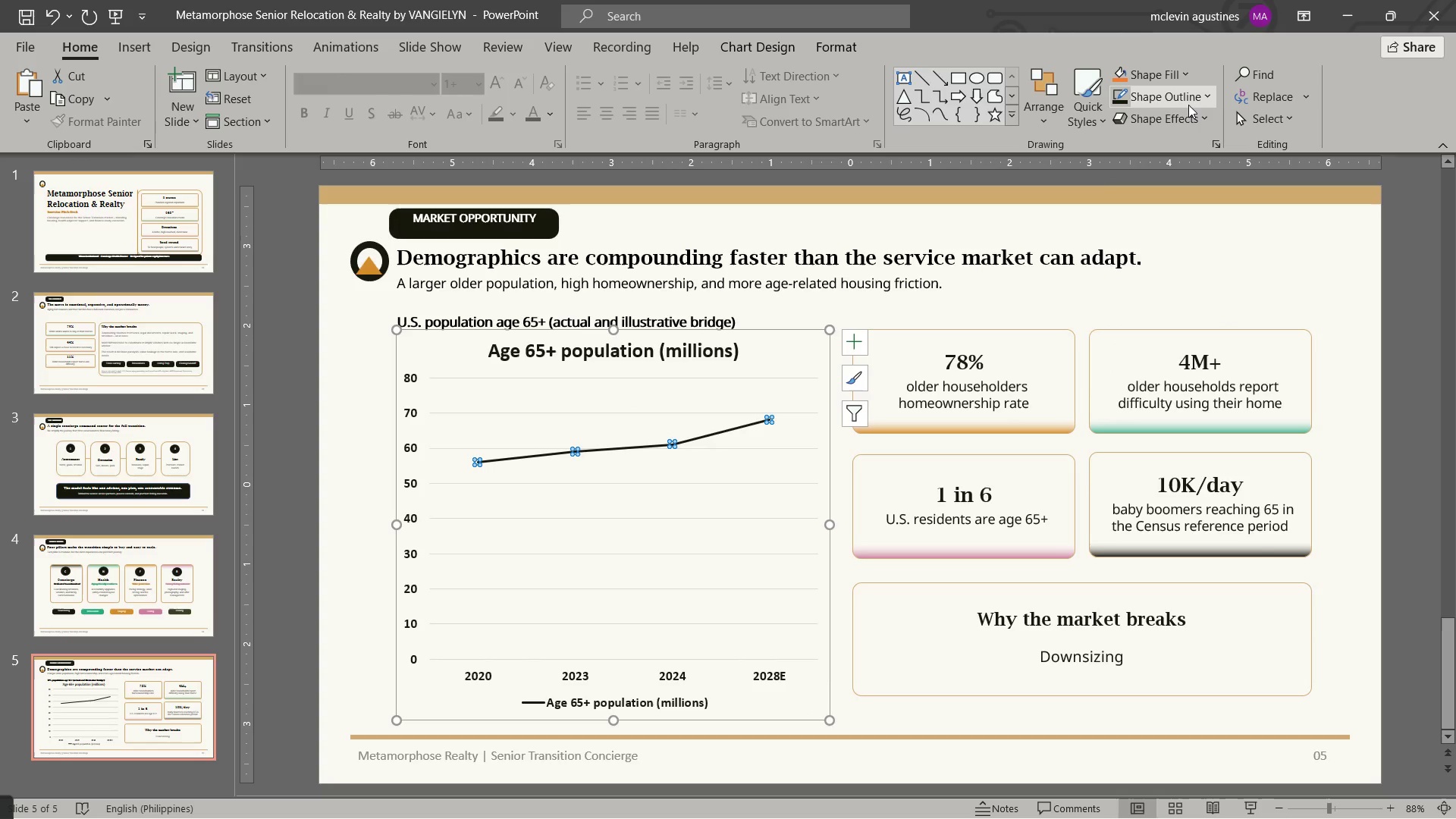 
left_click([1195, 102])
 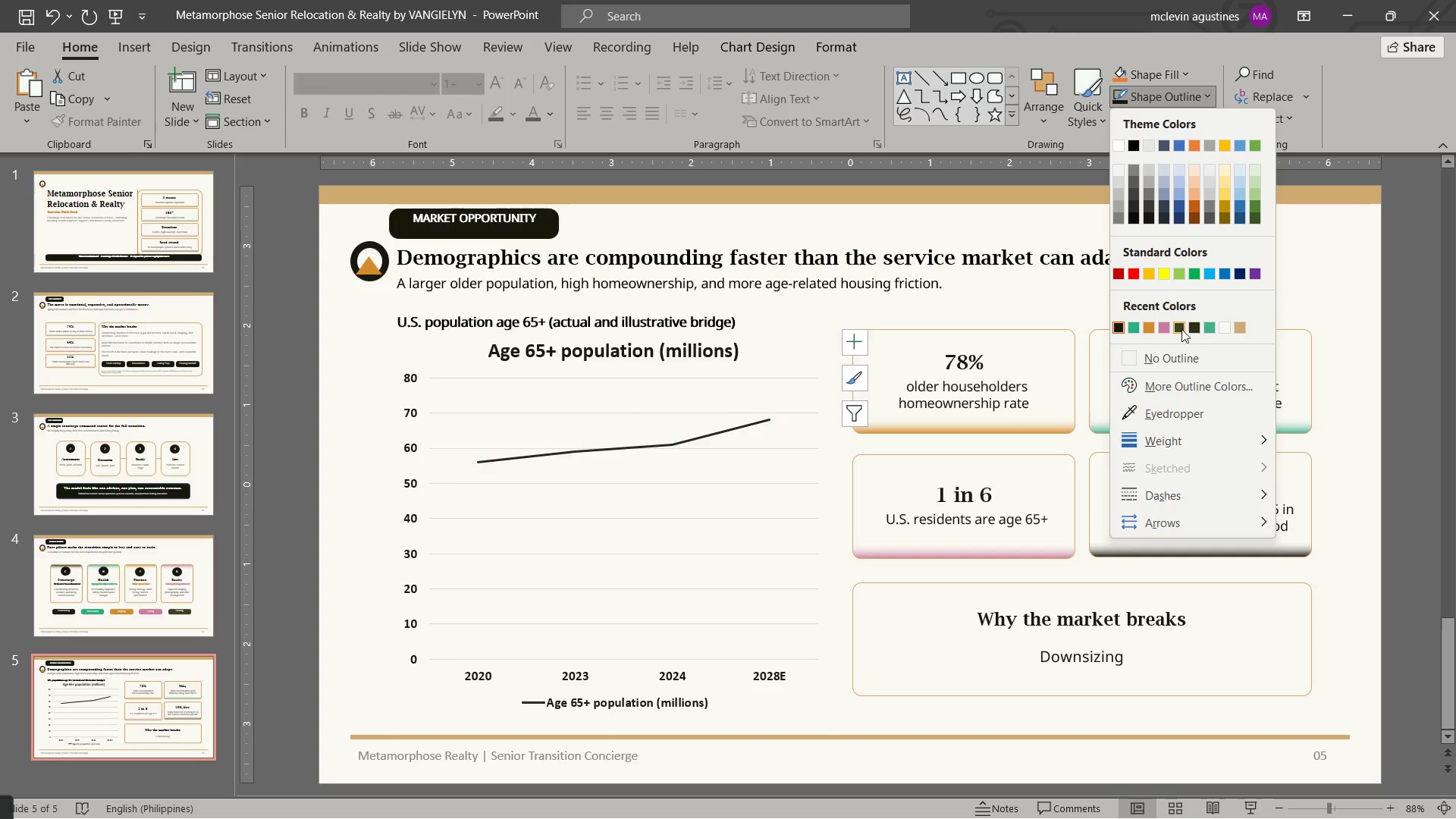 
left_click([1181, 329])
 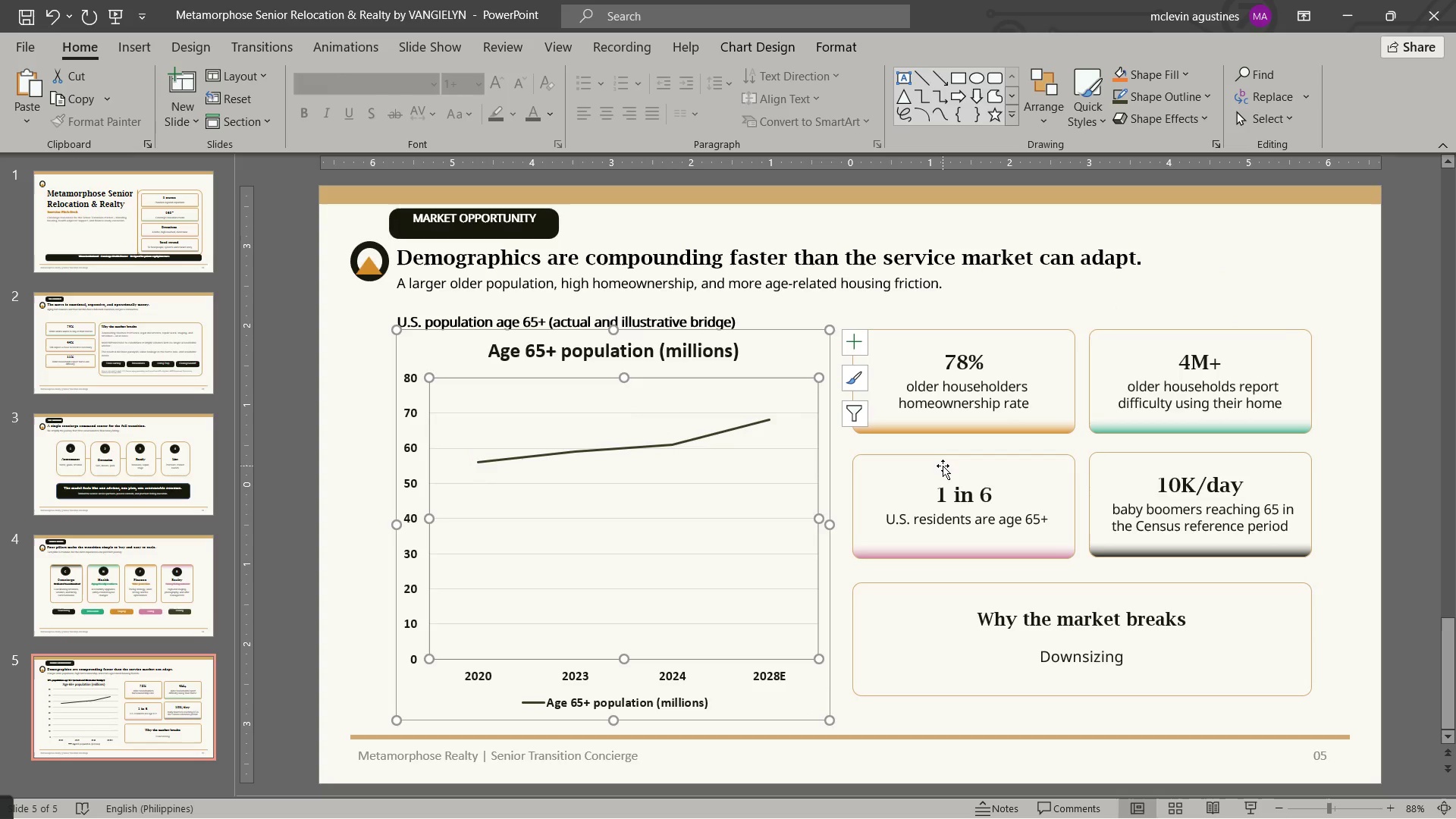 
key(Escape)
 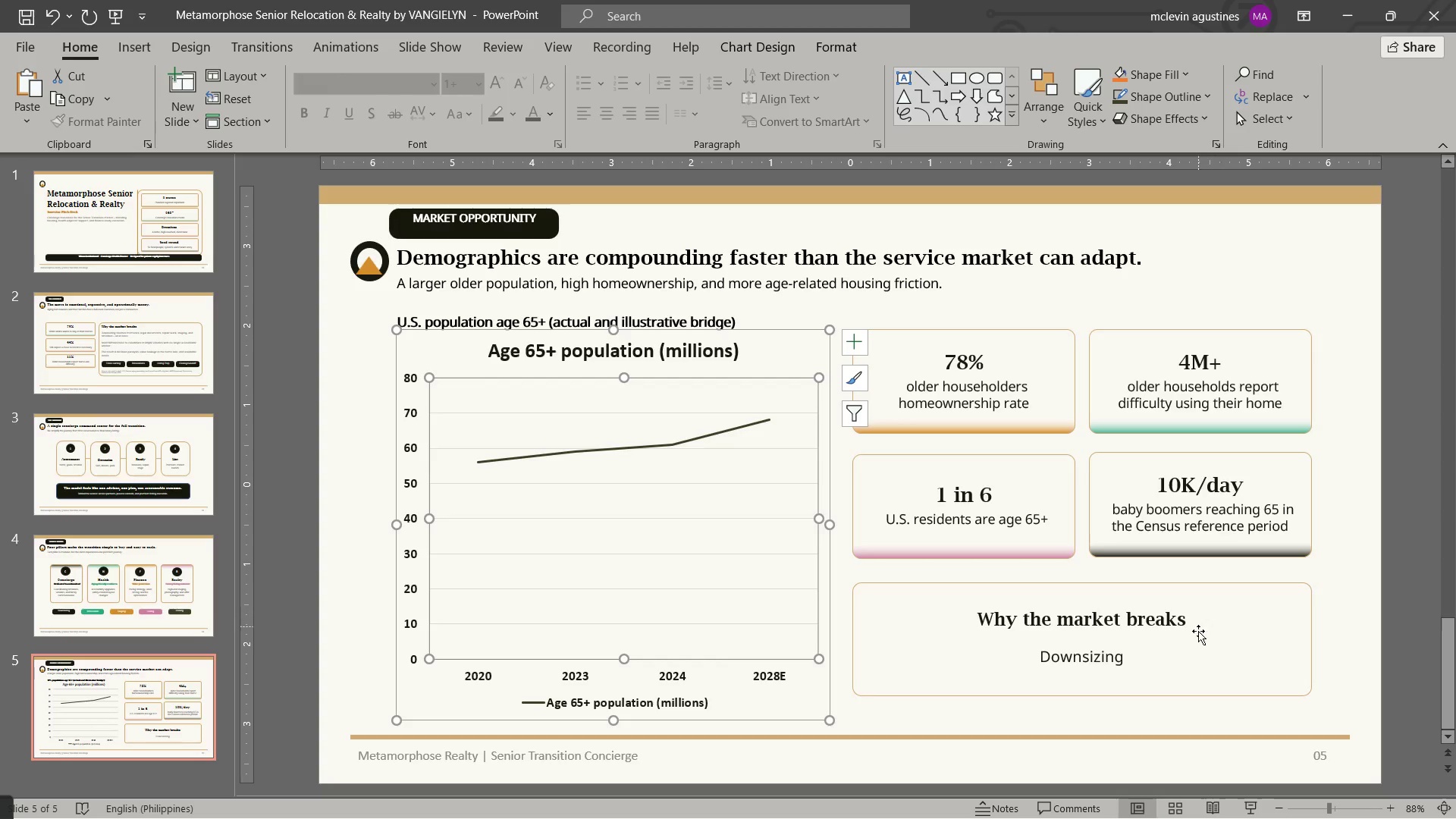 
wait(6.42)
 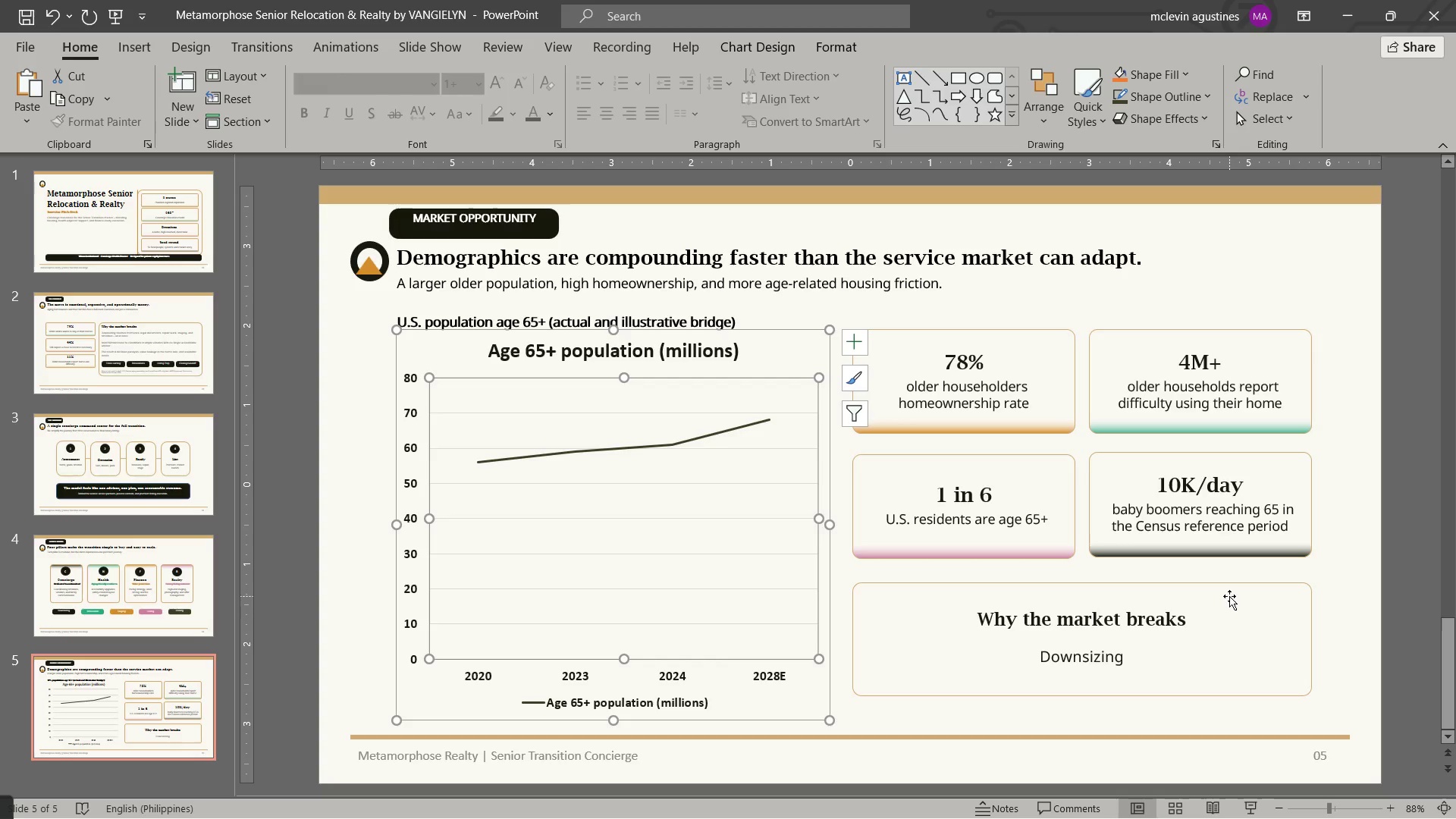 
left_click_drag(start_coordinate=[1025, 623], to_coordinate=[1169, 619])
 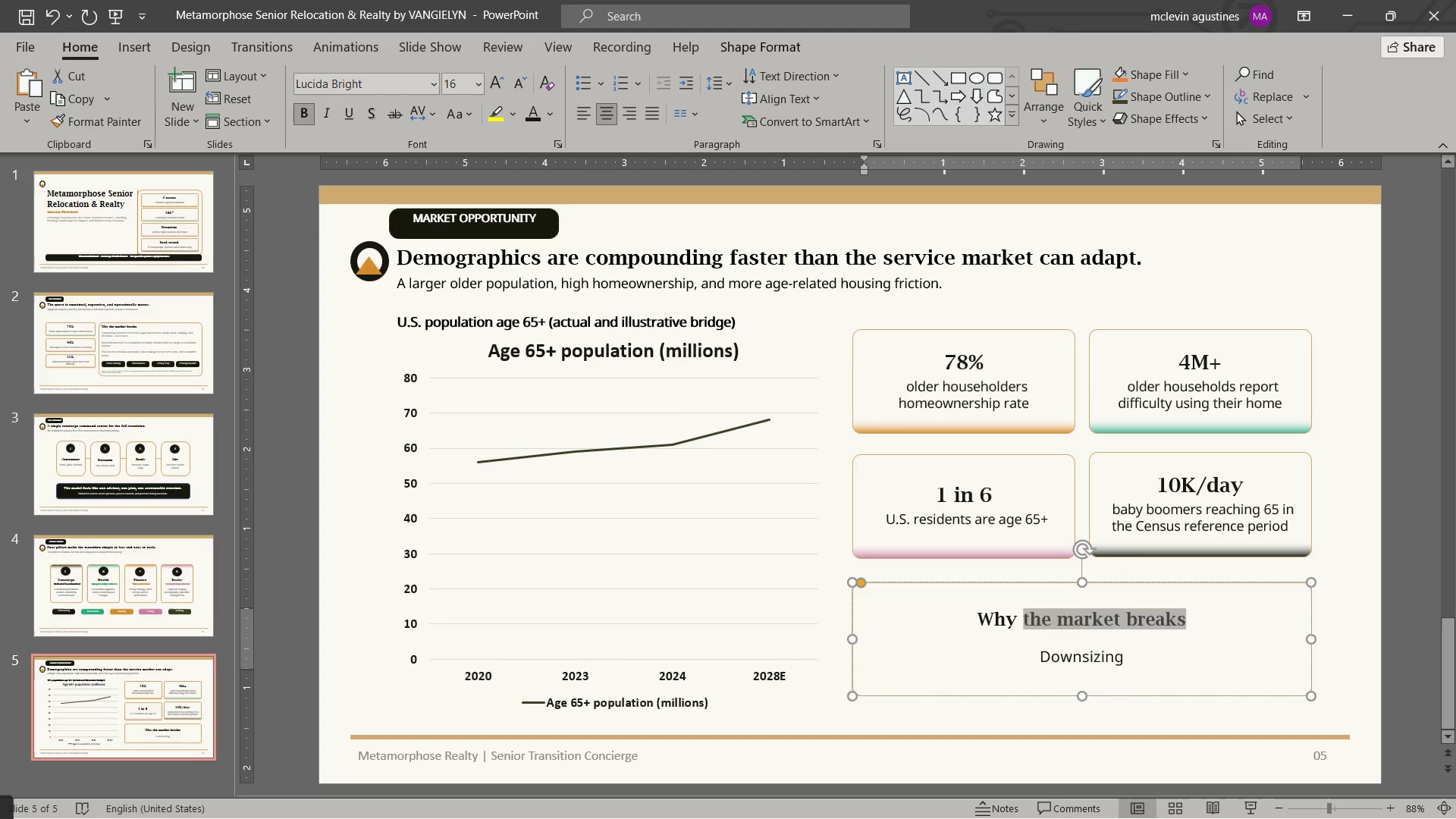 
type(this wins)
 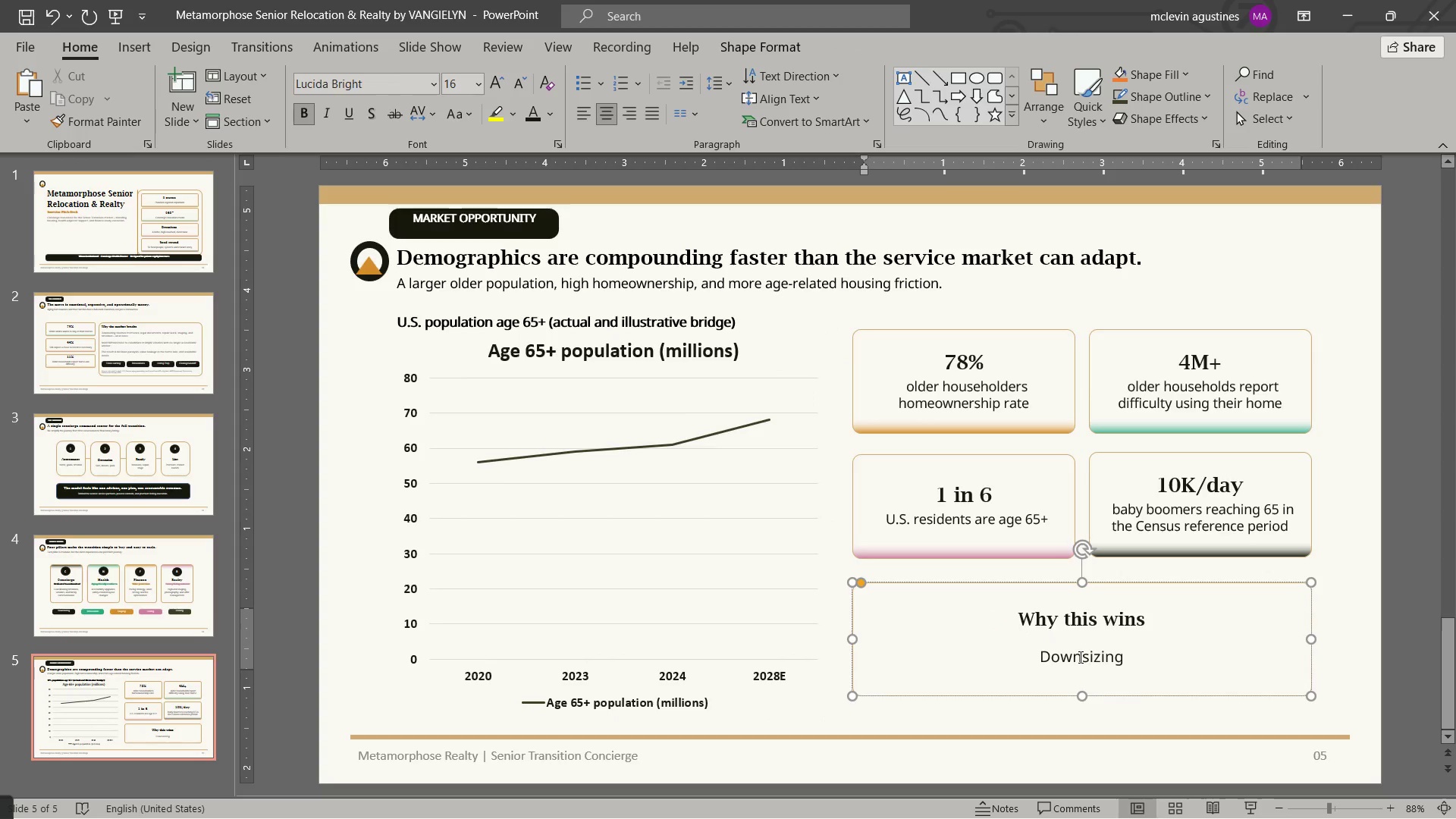 
double_click([1080, 662])
 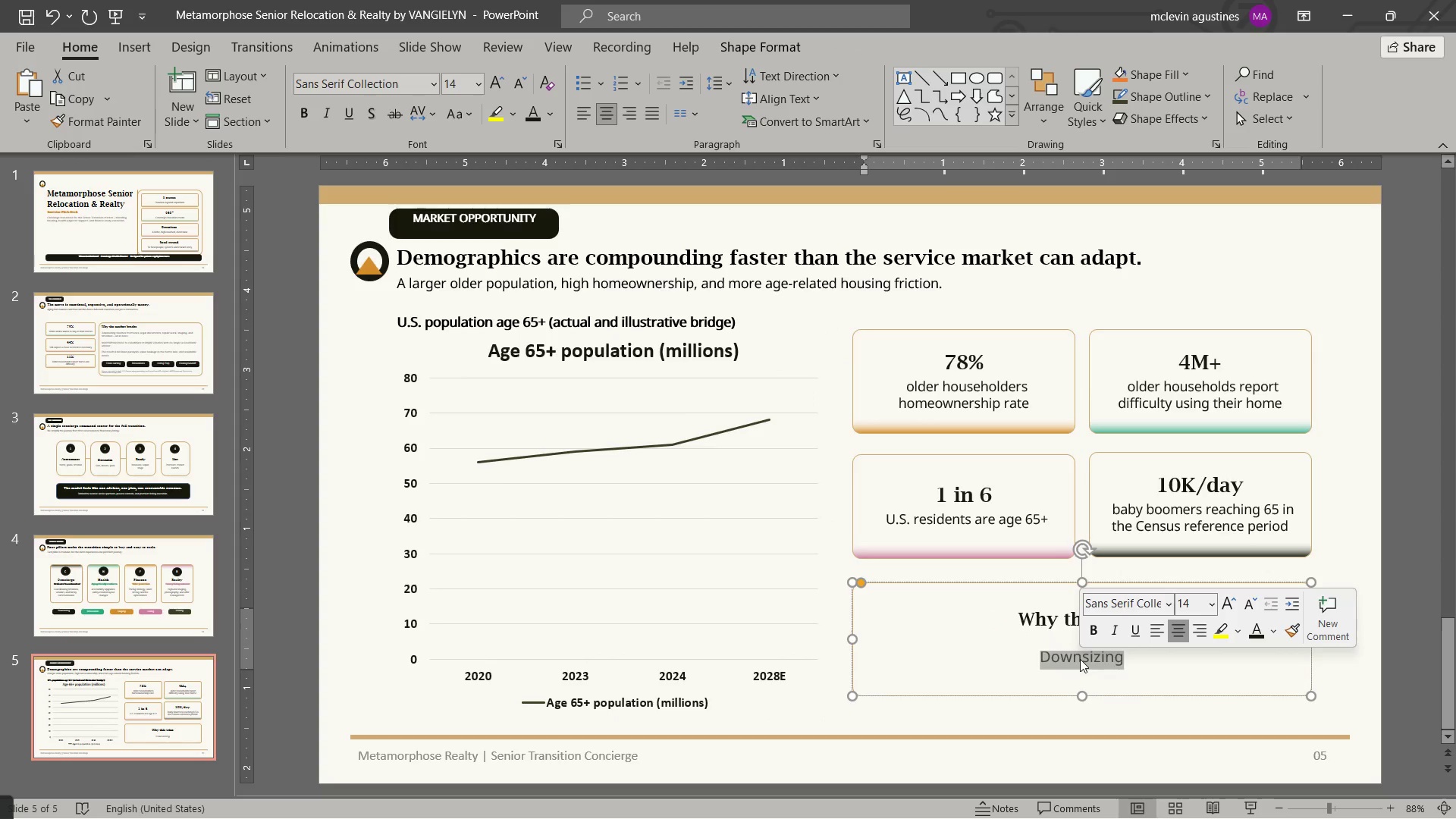 
key(Control+L)
 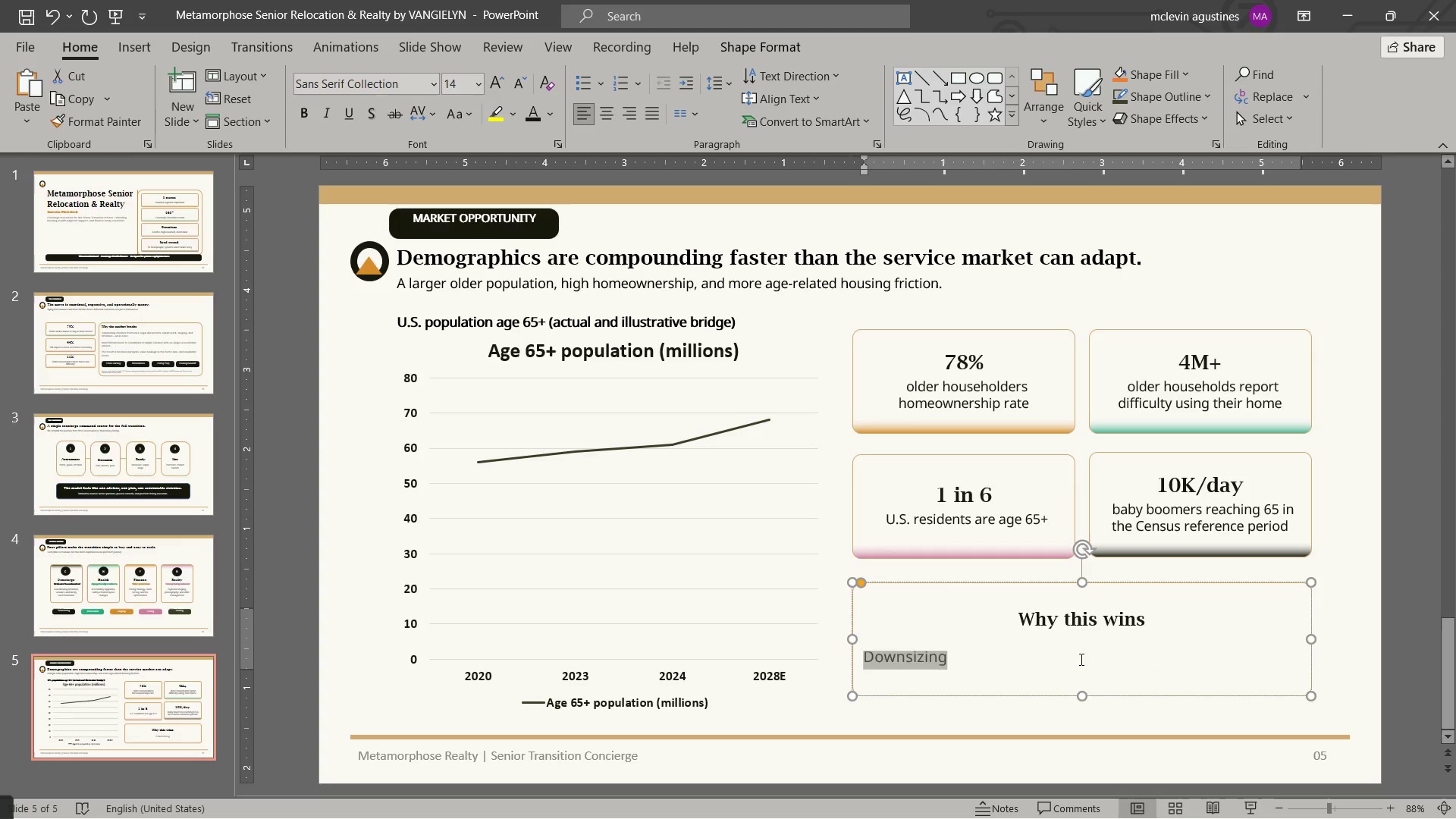 
type(this is not a commodity listing business. it is a premium transition platform buit )
key(Backspace)
type(lt)
key(Backspace)
key(Backspace)
key(Backspace)
type(lt around one of the most predictable demographic shifts int he country.)
 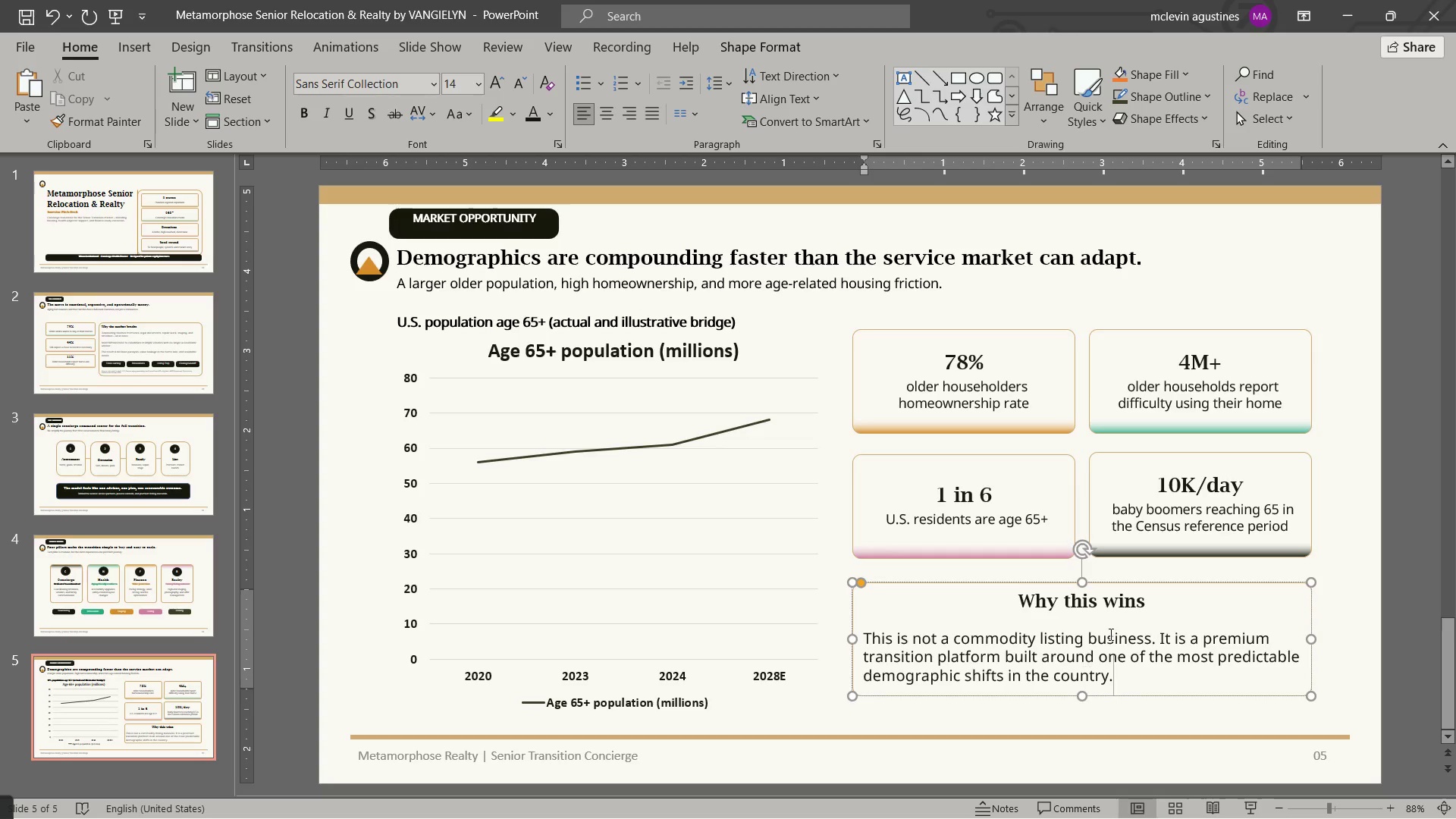 
key(Escape)
 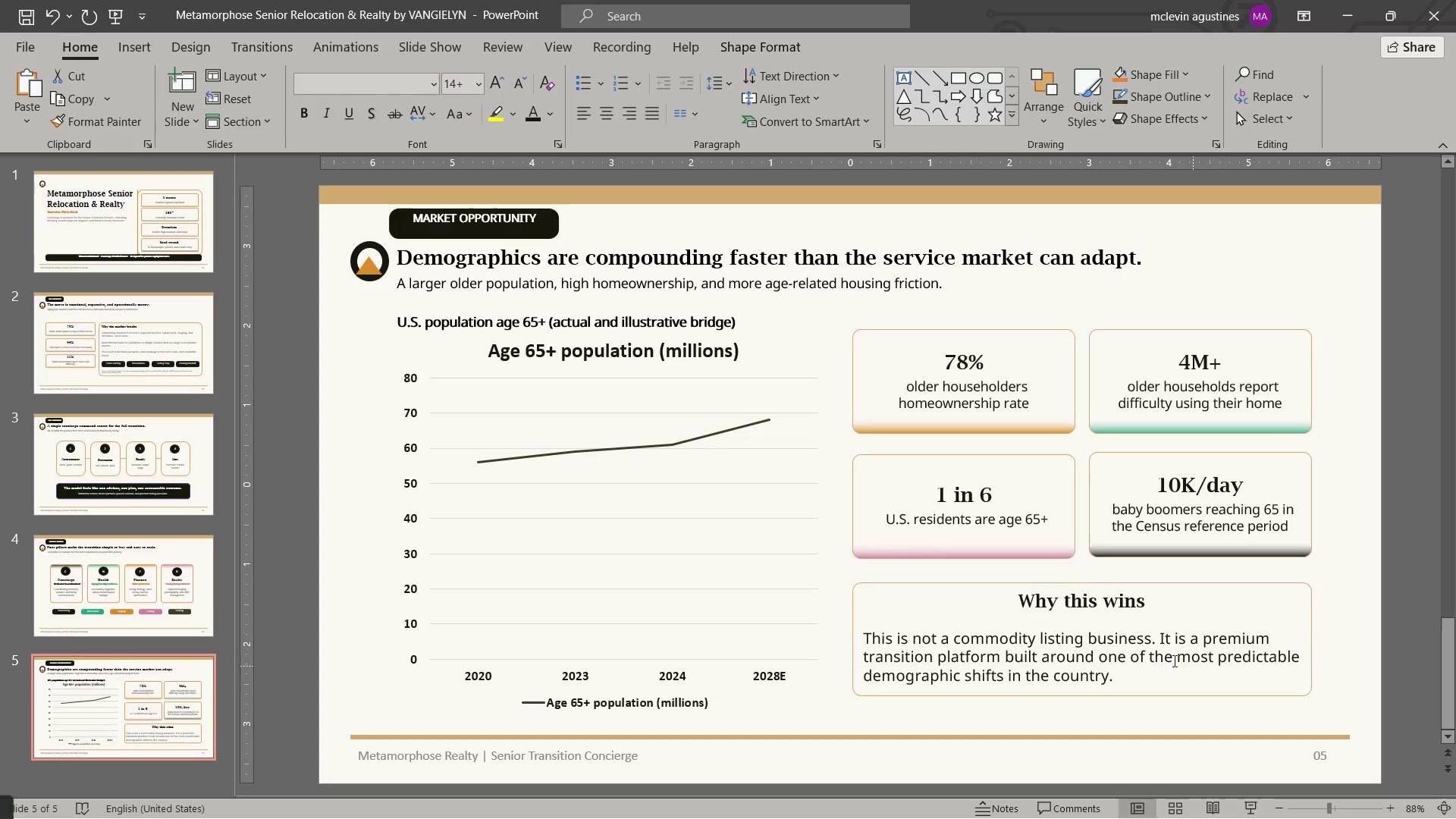 
key(Escape)
 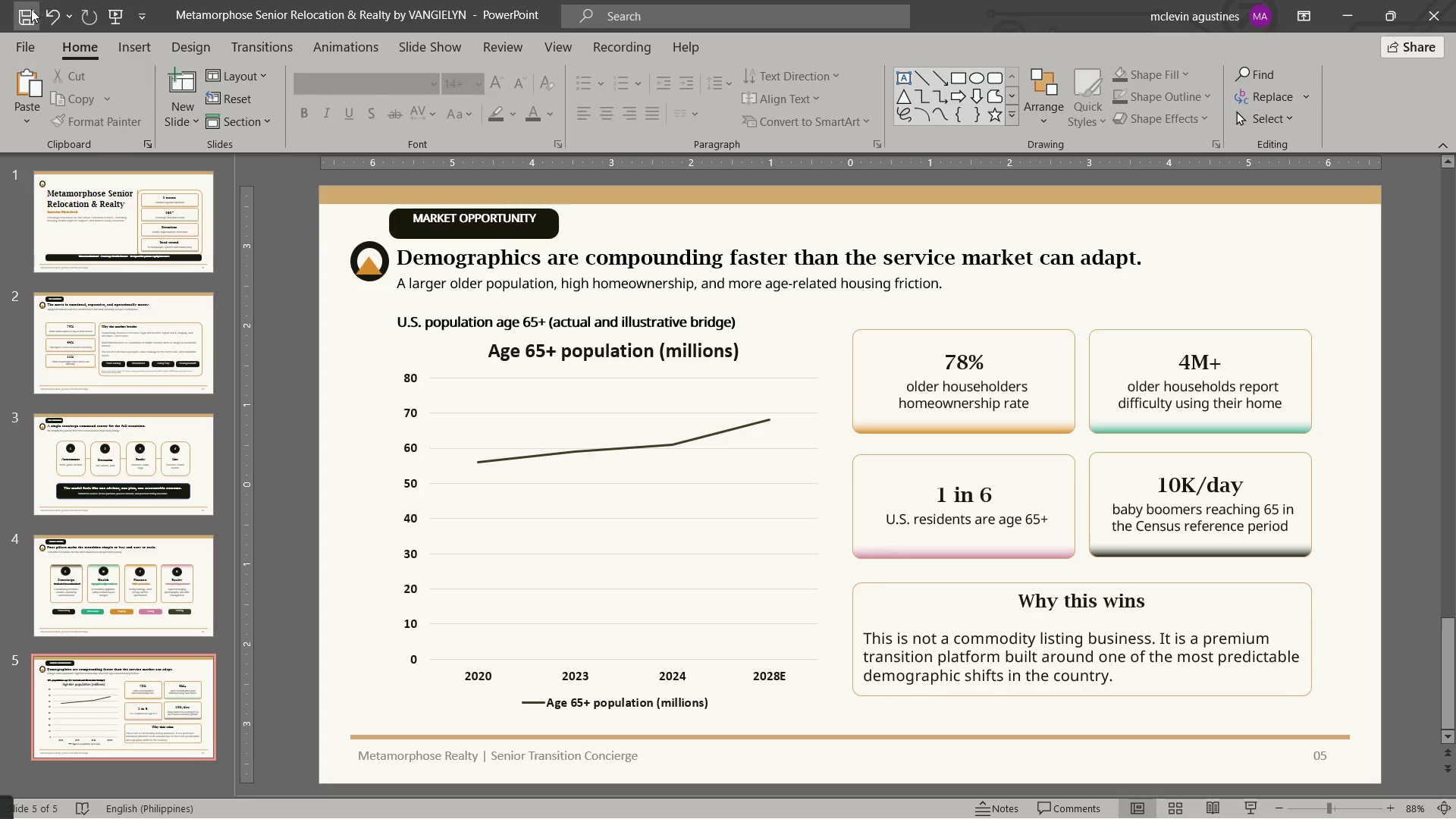 
left_click([27, 9])
 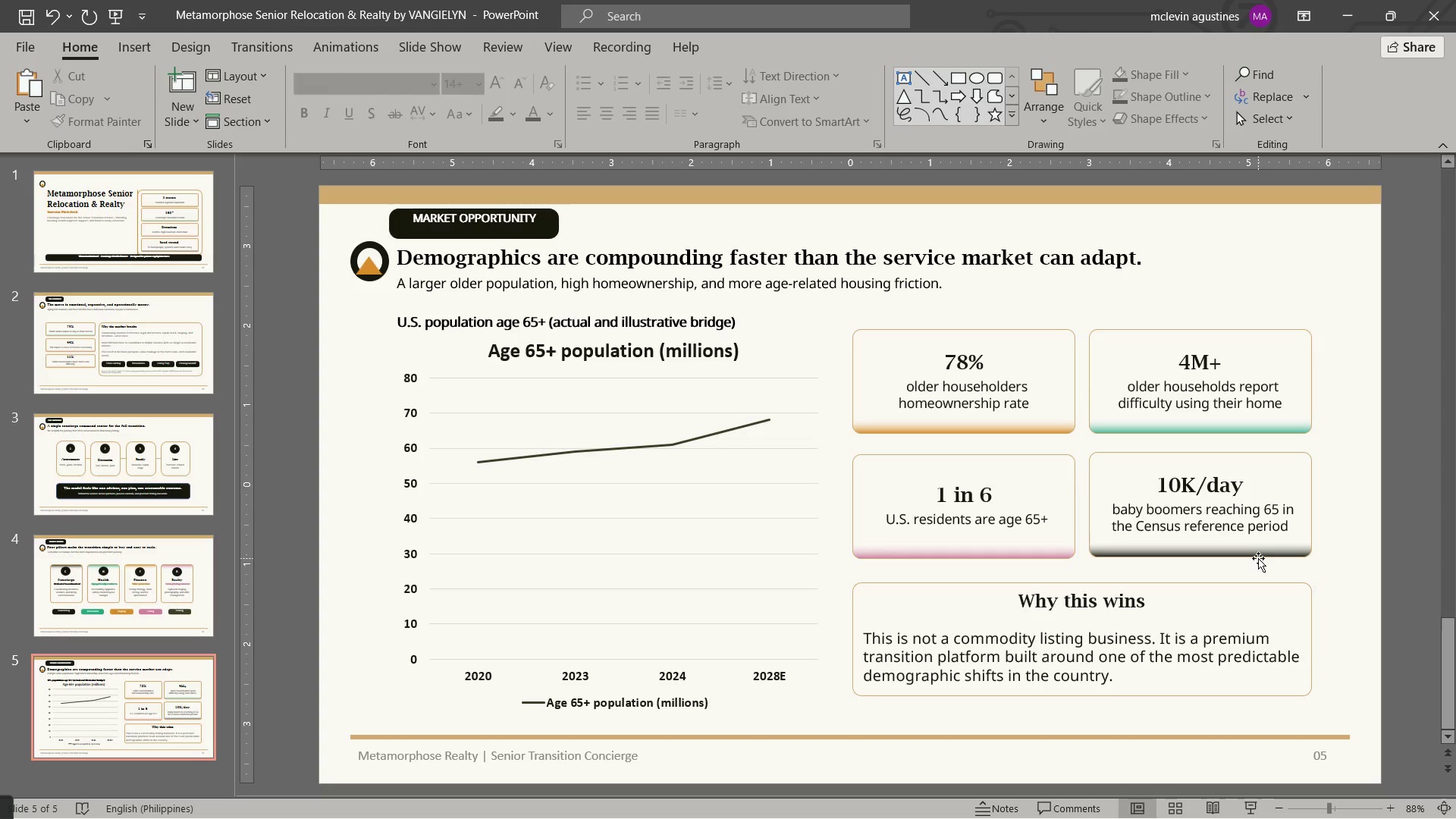 
wait(11.49)
 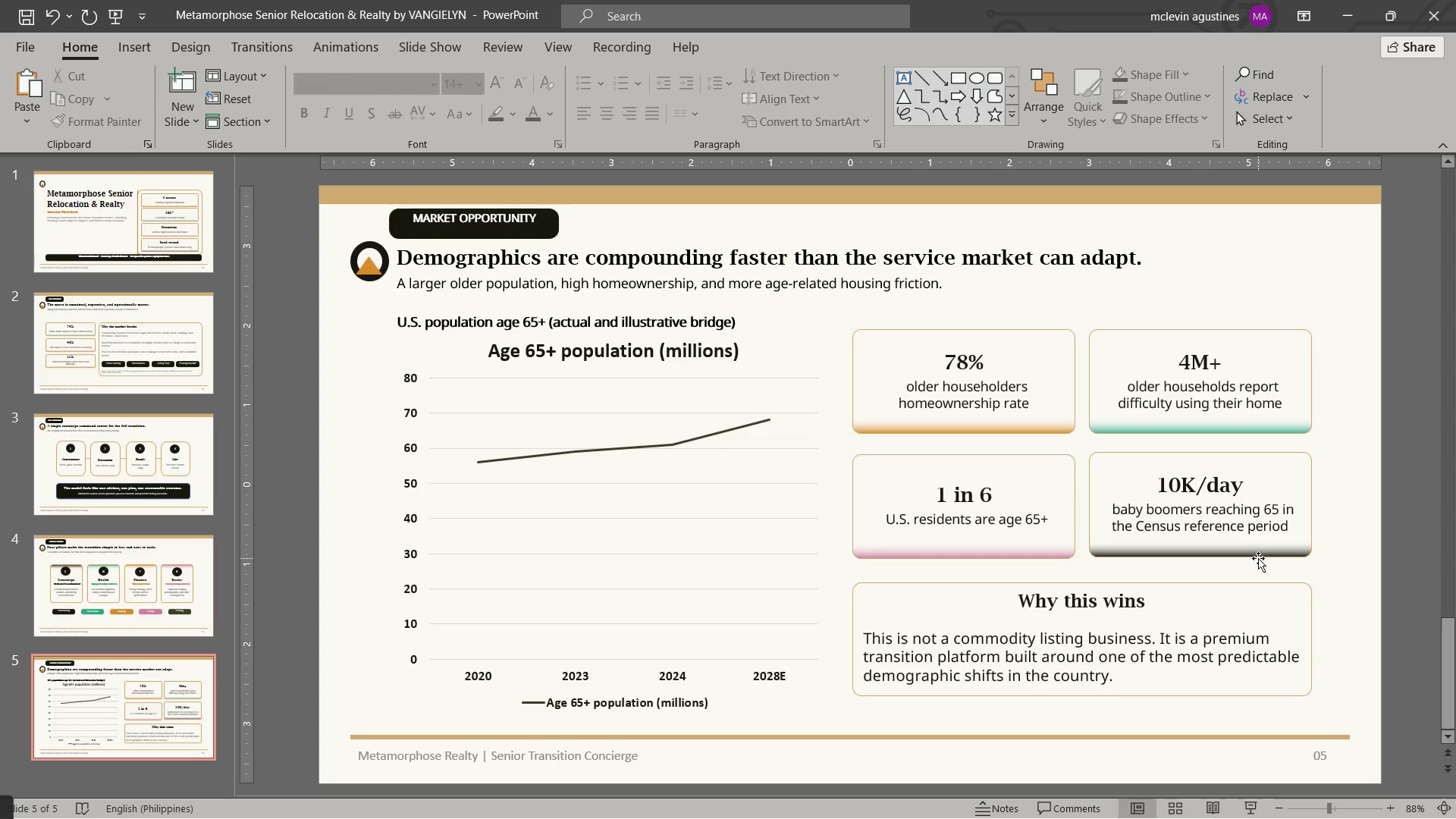 
left_click([940, 551])
 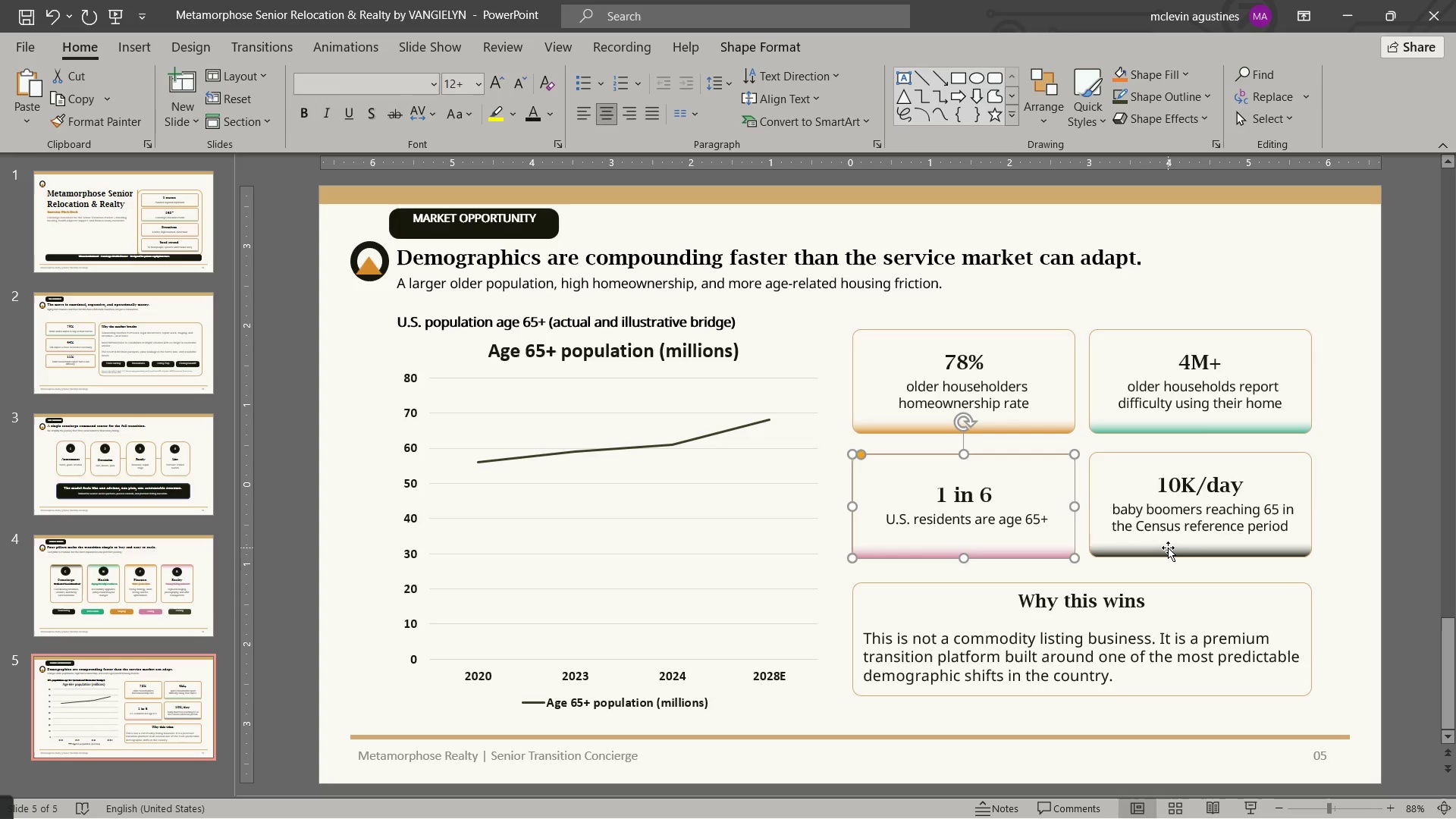 
hold_key(key=ShiftLeft, duration=0.38)
left_click([1168, 548])
 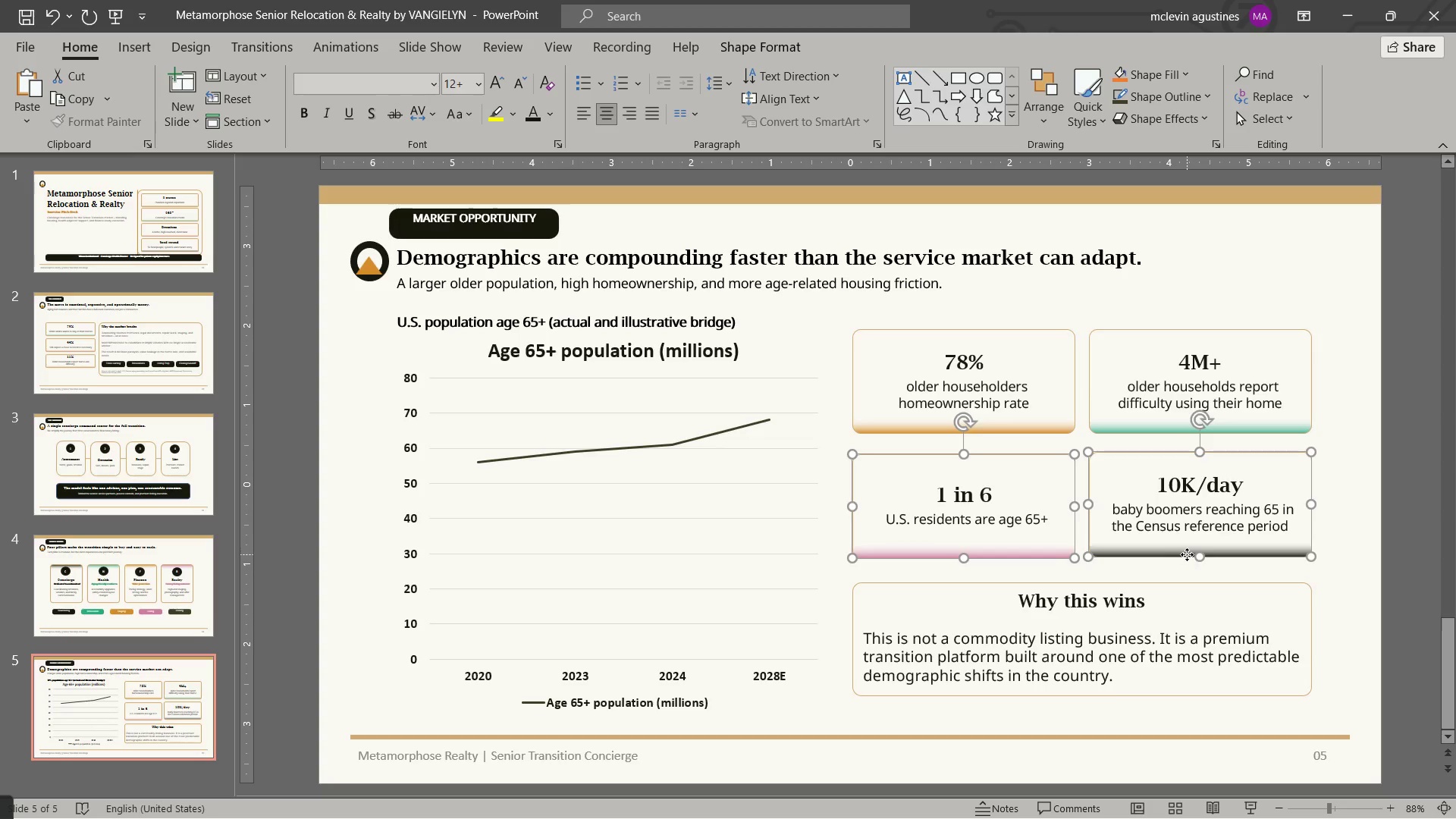 
left_click_drag(start_coordinate=[1187, 554], to_coordinate=[1191, 548])
 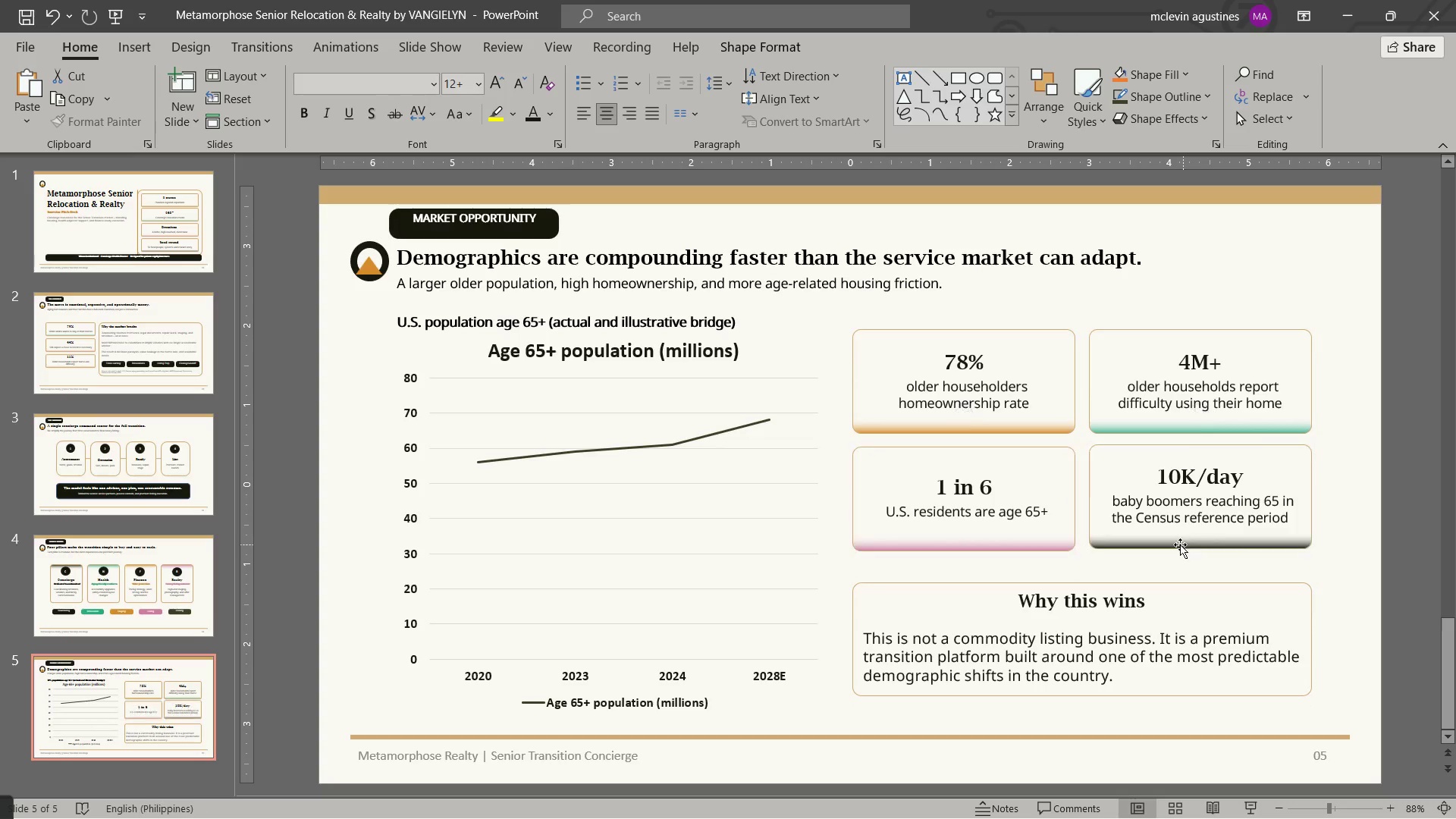 
key(Escape)
 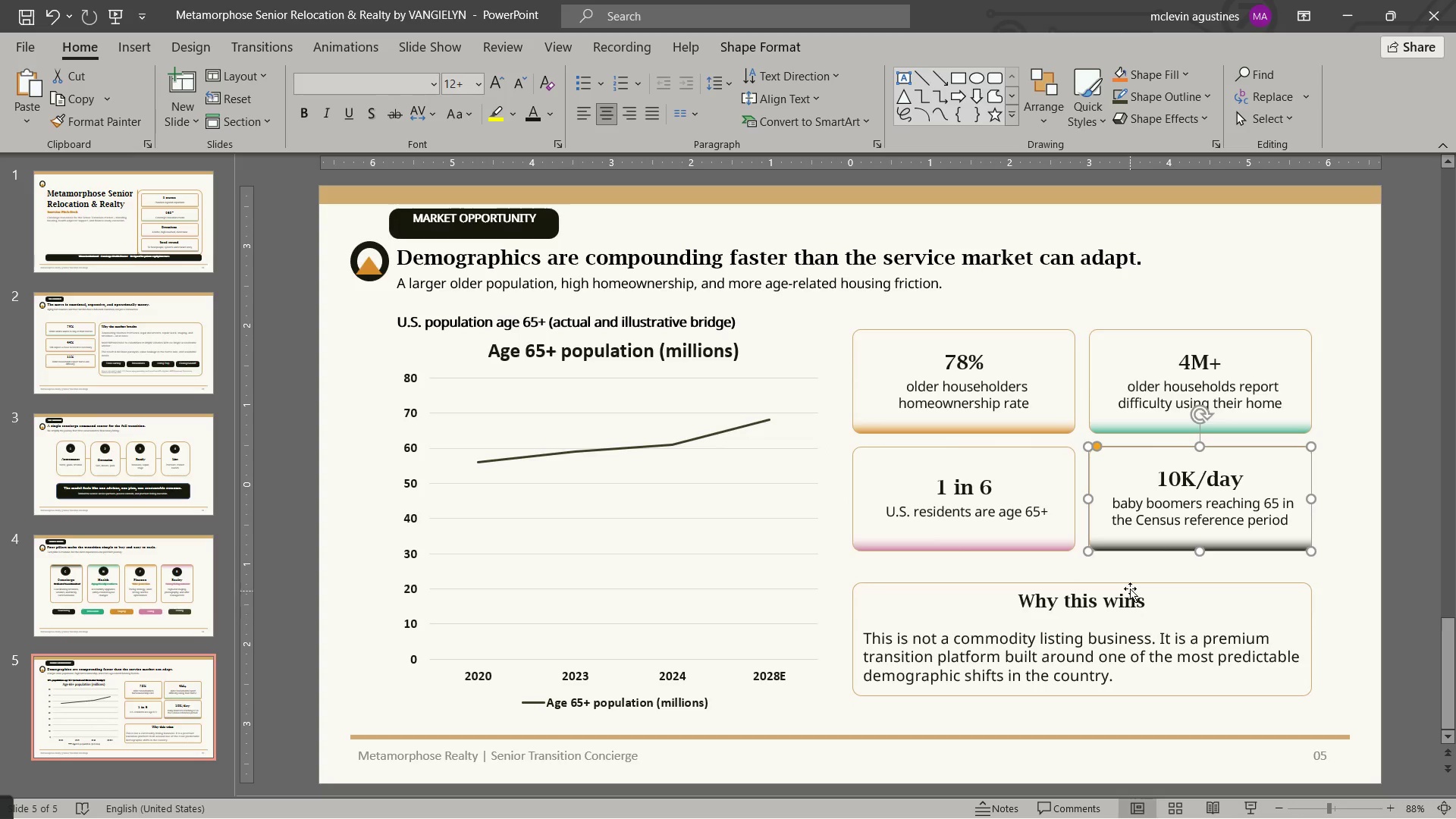 
left_click_drag(start_coordinate=[1130, 579], to_coordinate=[1132, 563])
 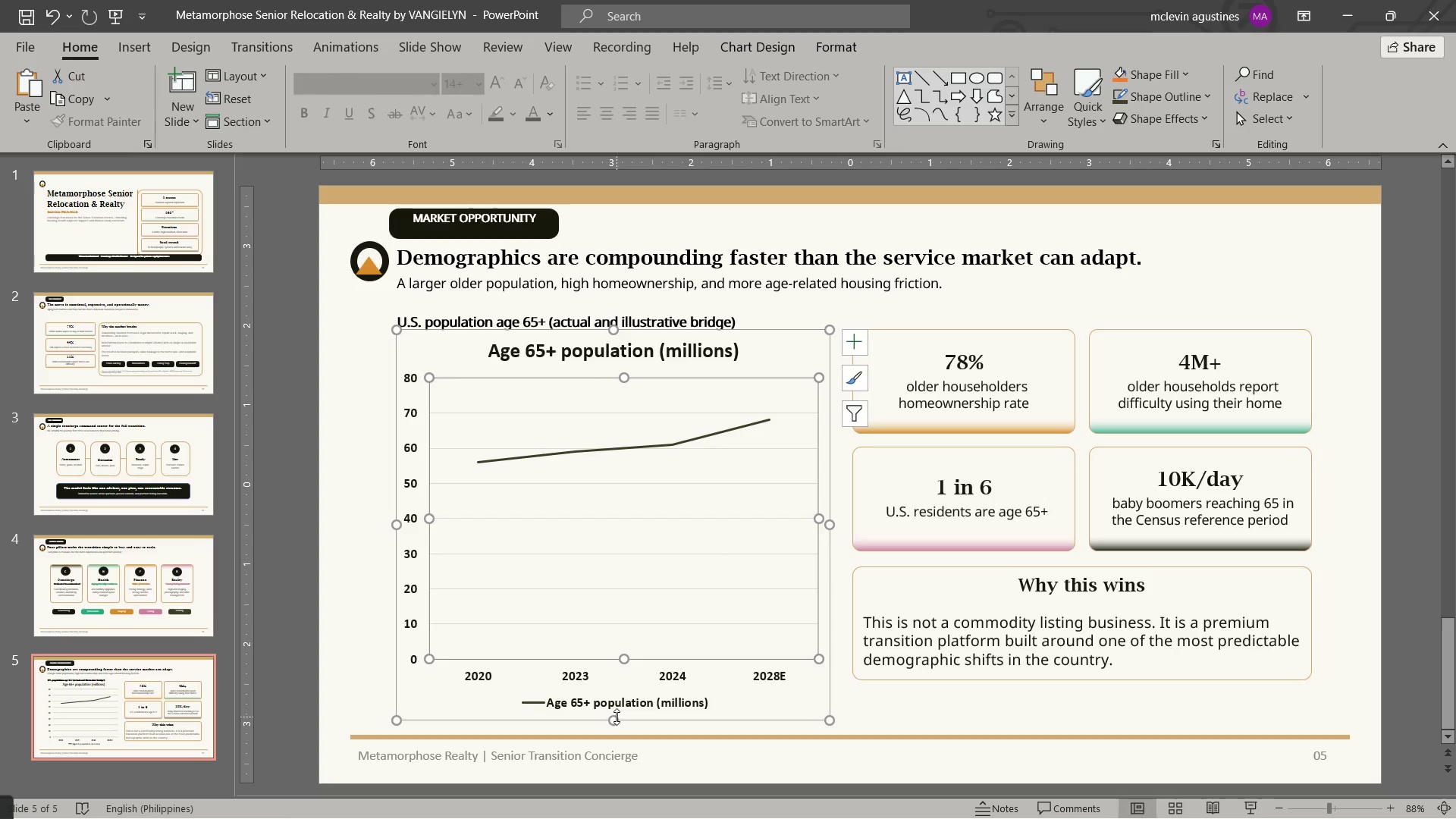 
left_click_drag(start_coordinate=[617, 717], to_coordinate=[618, 677])
 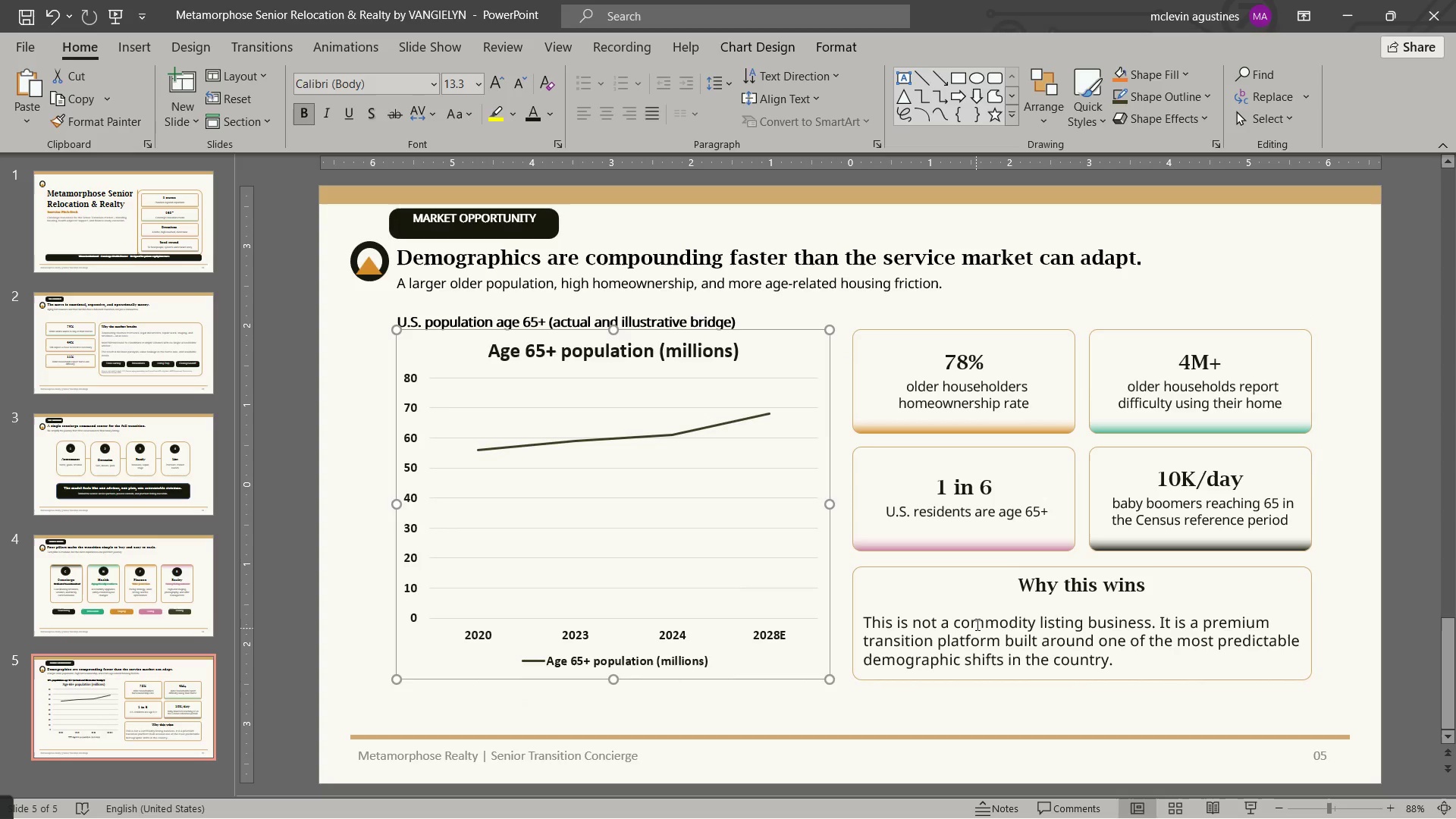 
key(Escape)
 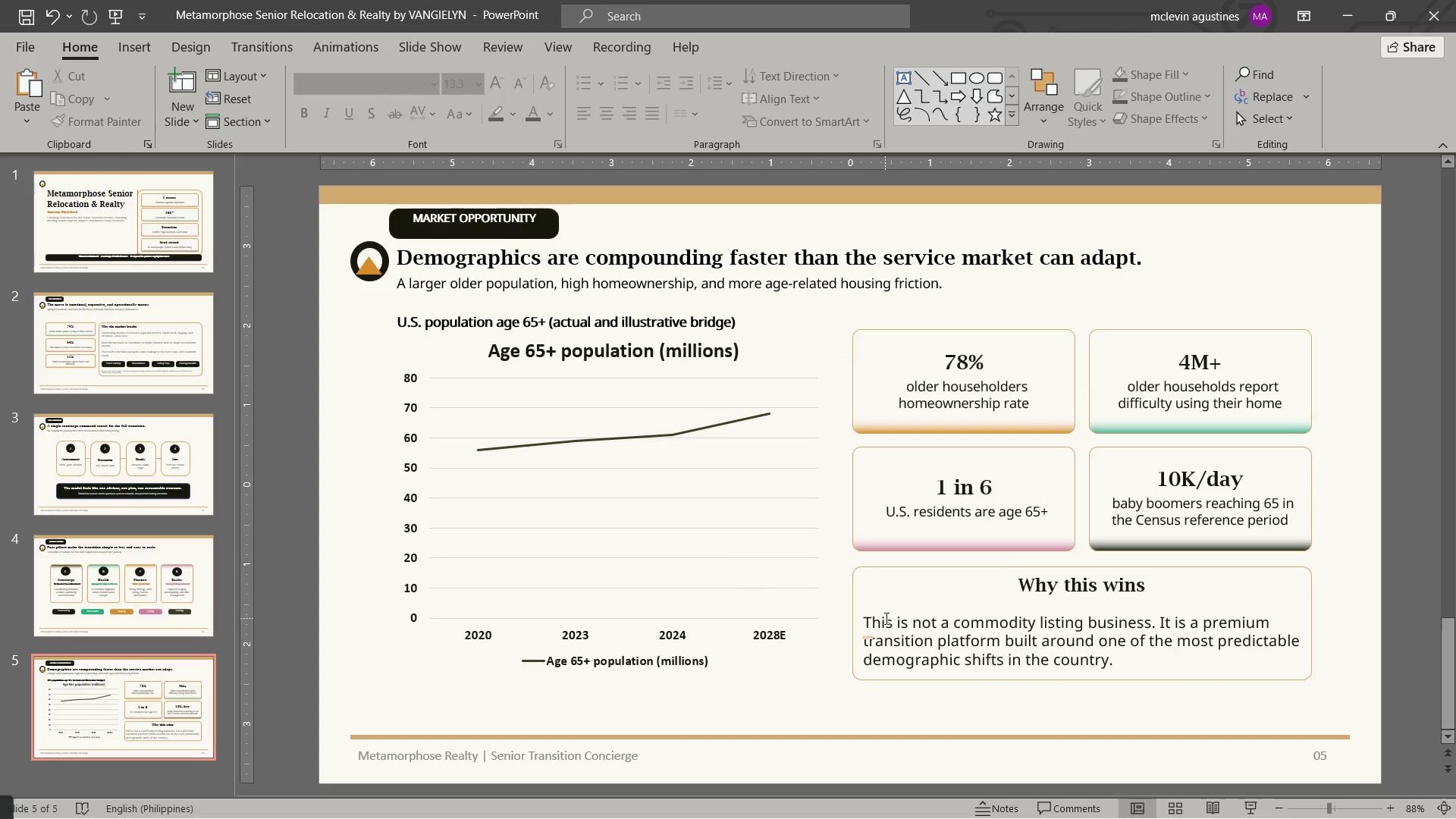 
left_click([885, 618])
 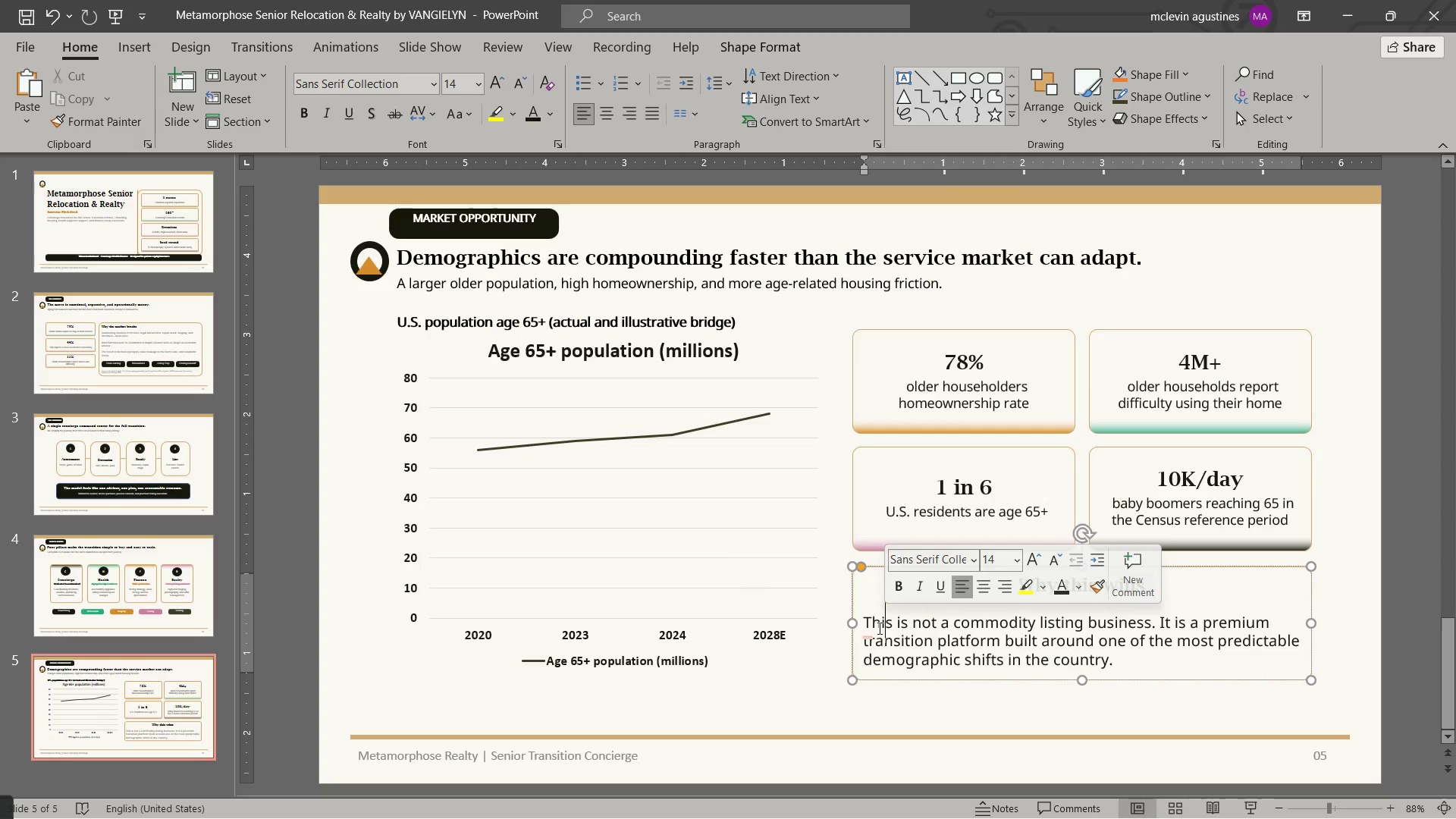 
left_click_drag(start_coordinate=[877, 626], to_coordinate=[1134, 664])
 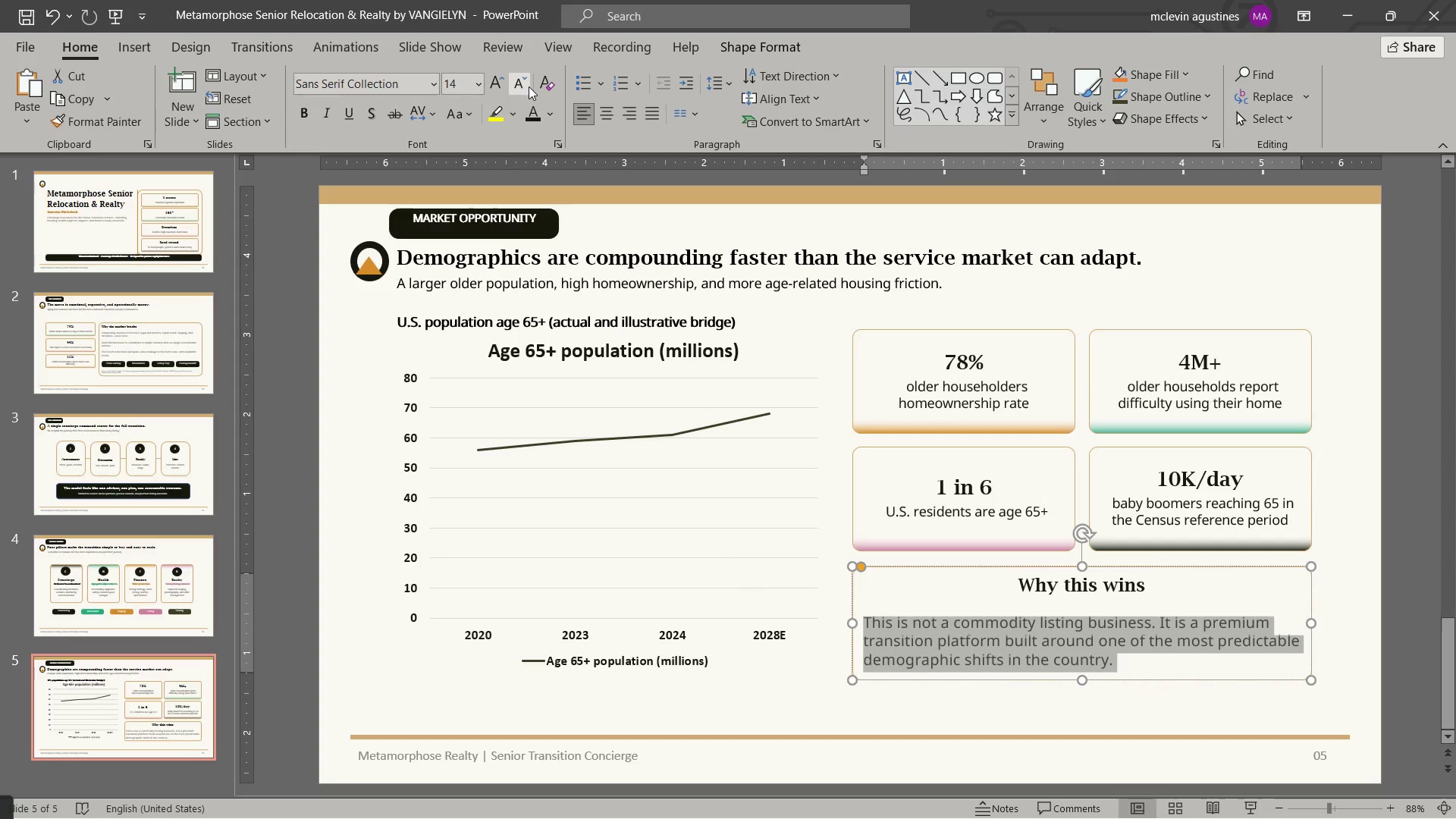 
left_click([519, 83])
 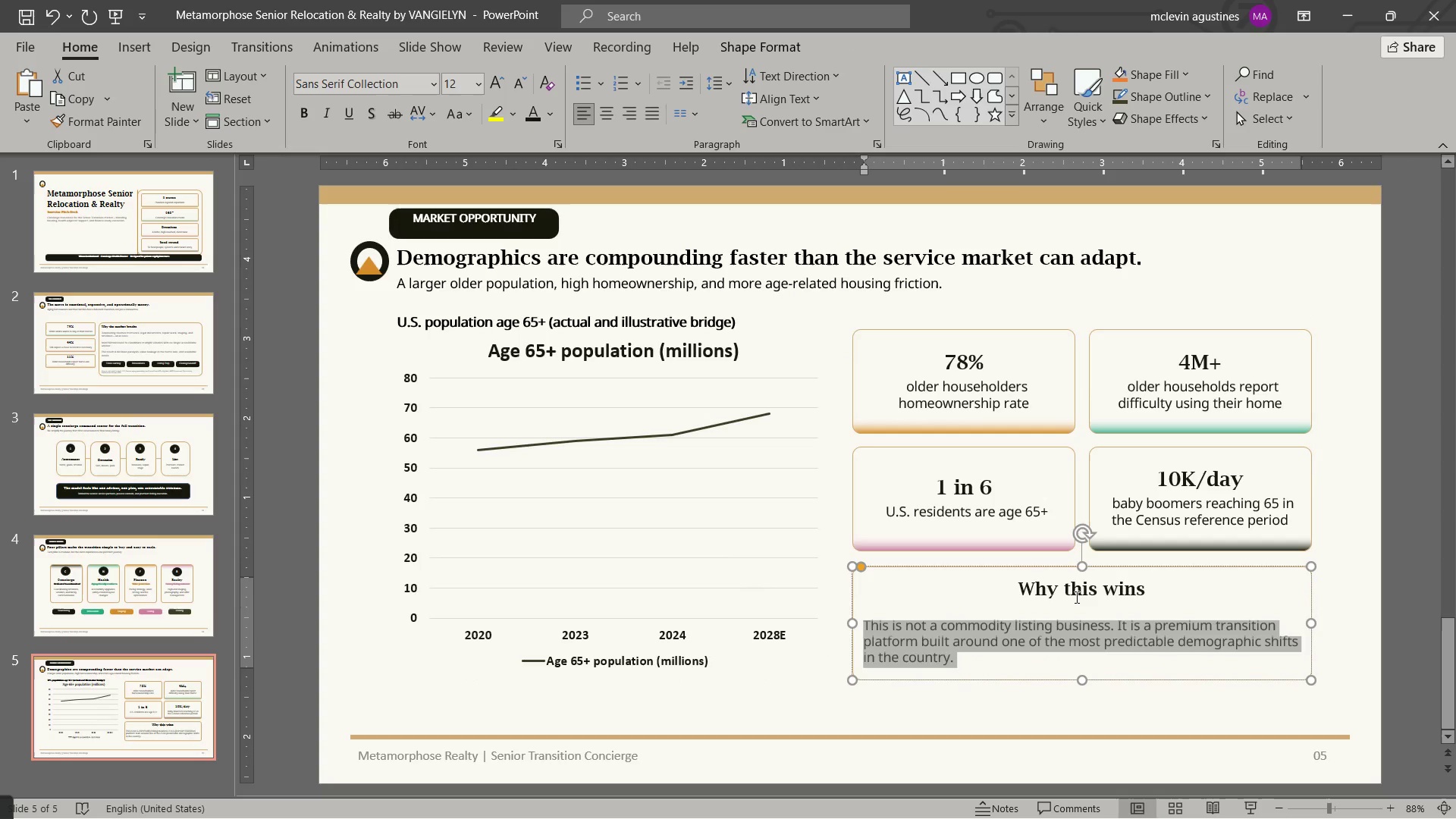 
left_click([1075, 597])
 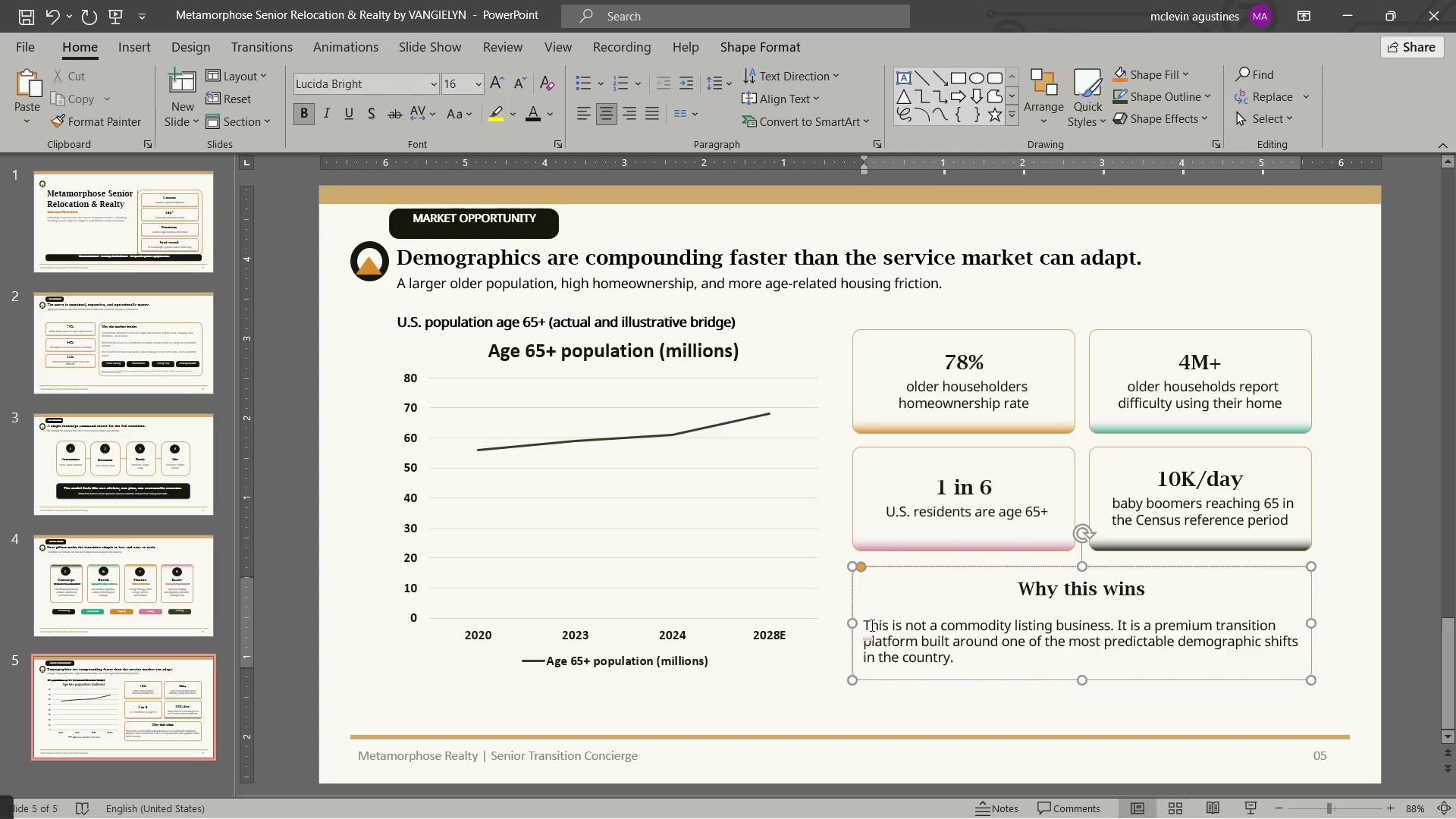 
left_click([783, 697])
 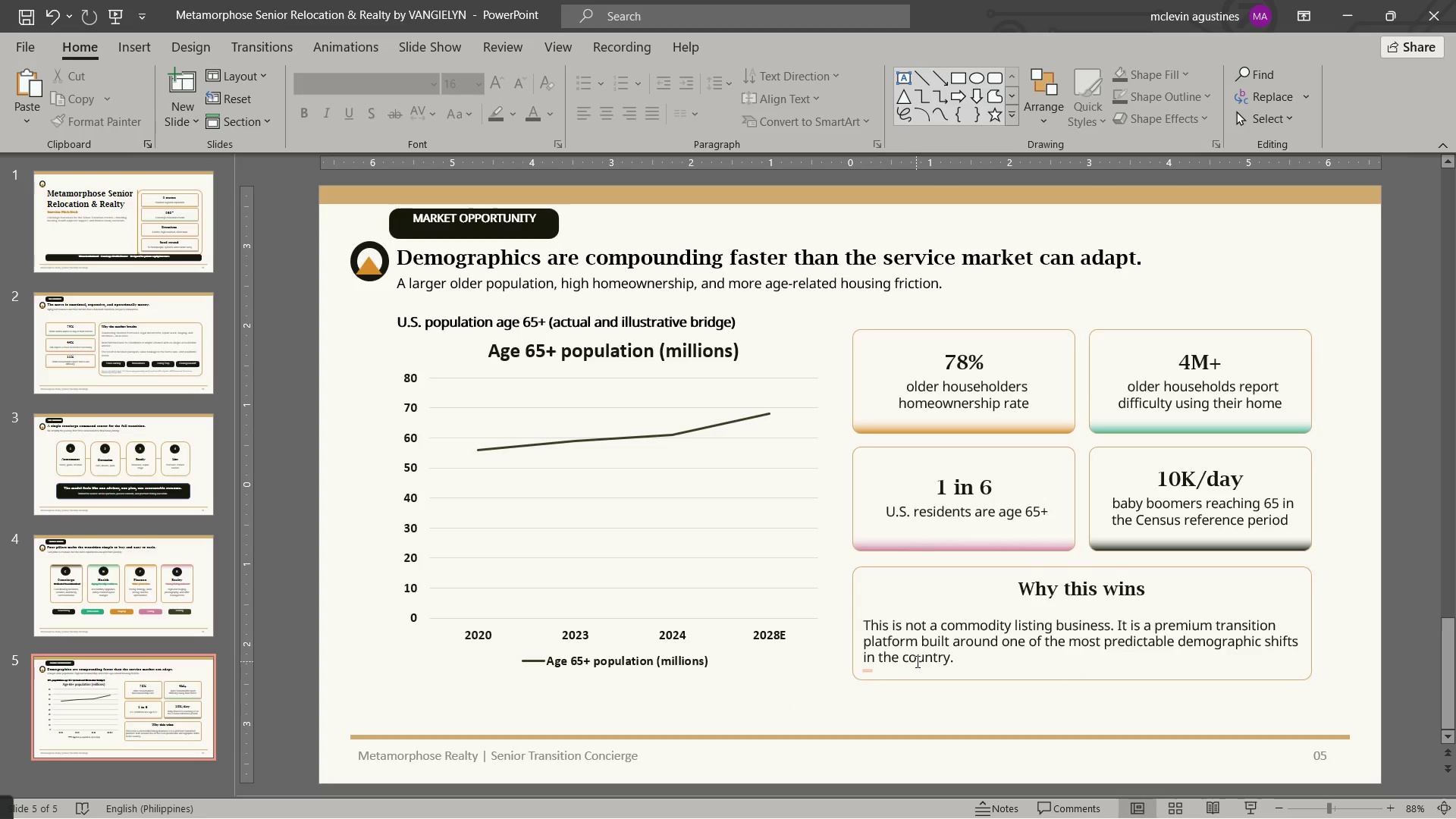 
double_click([917, 660])
 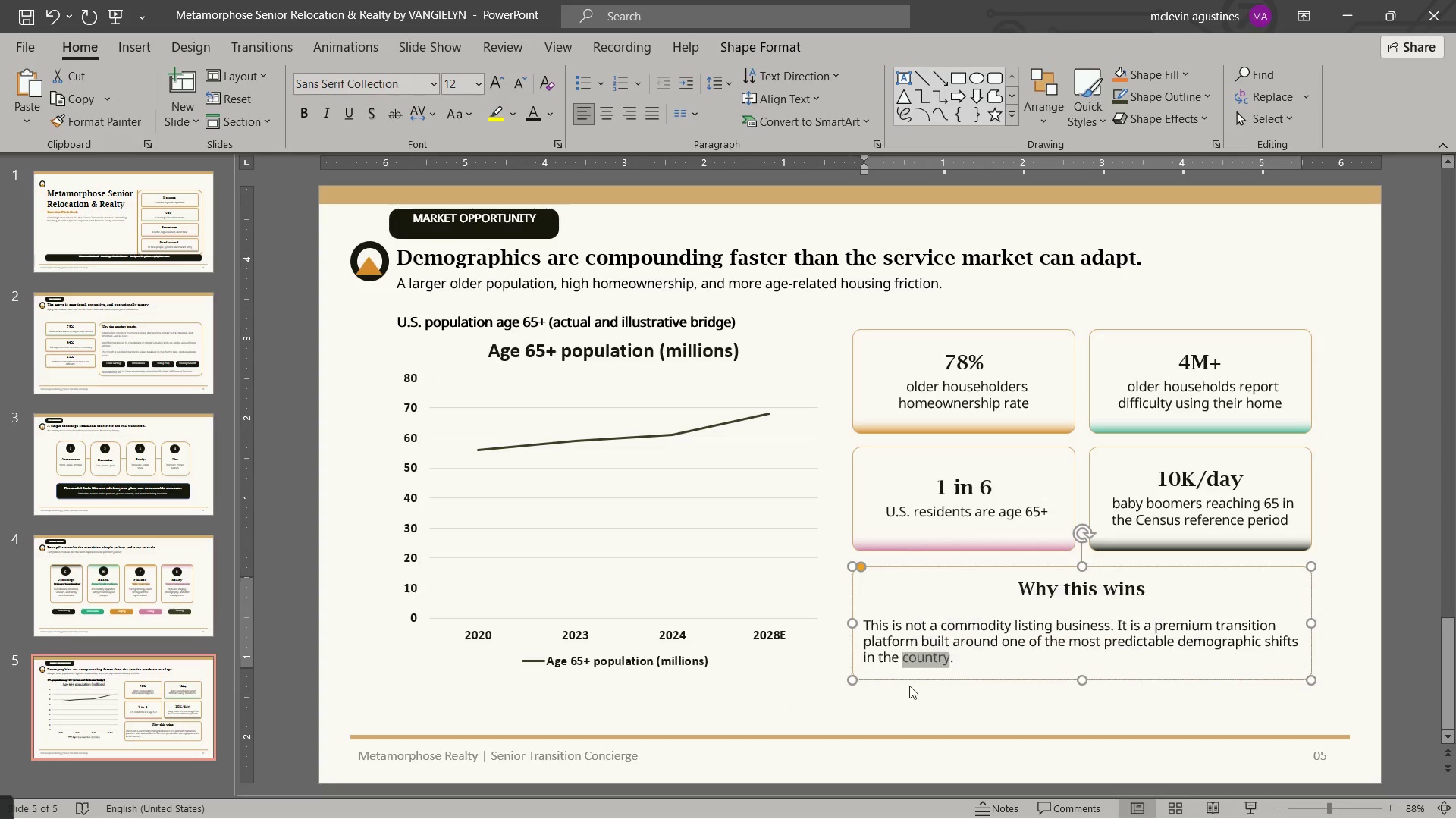 
key(Control+C)
 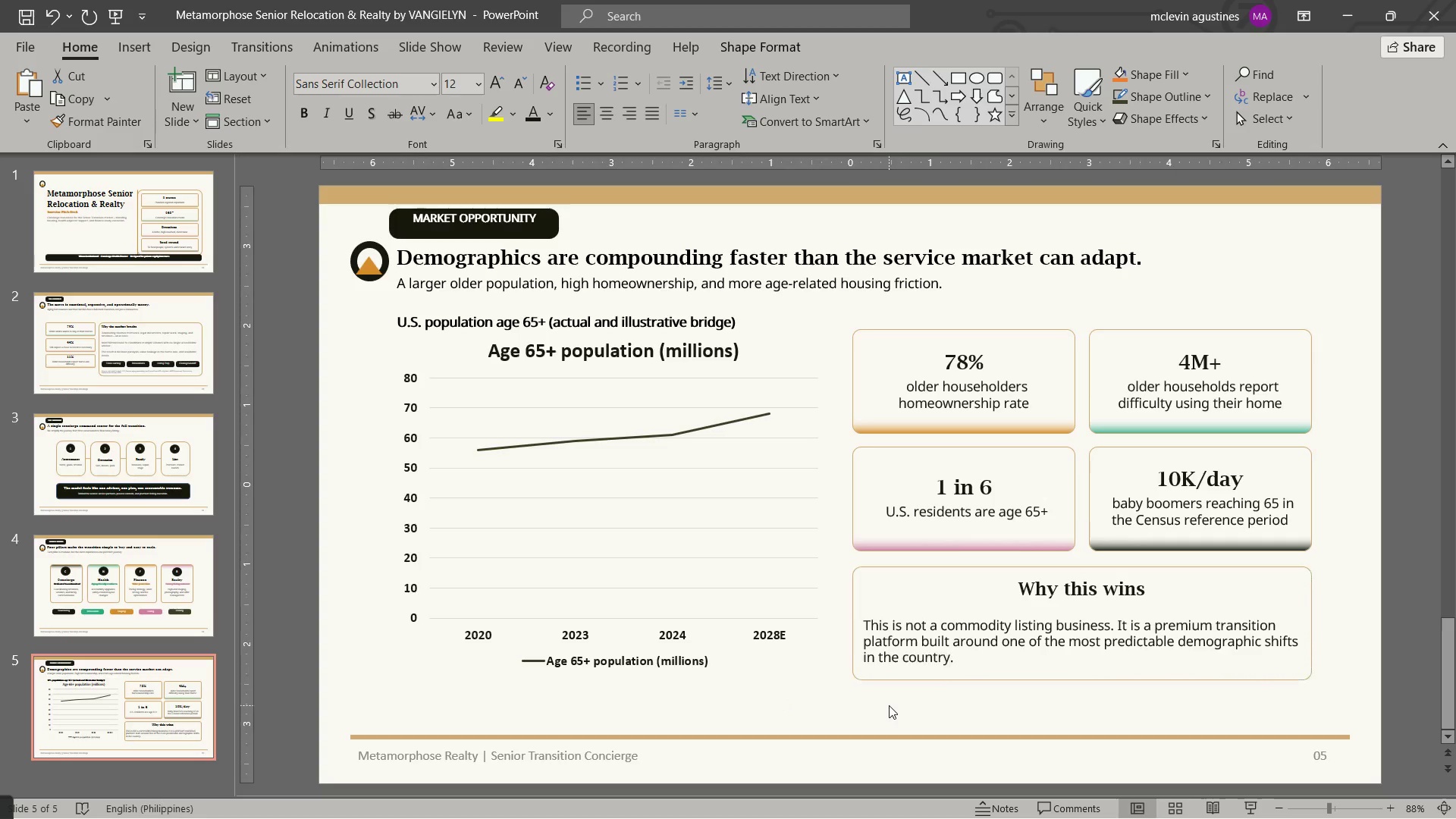 
left_click([889, 705])
 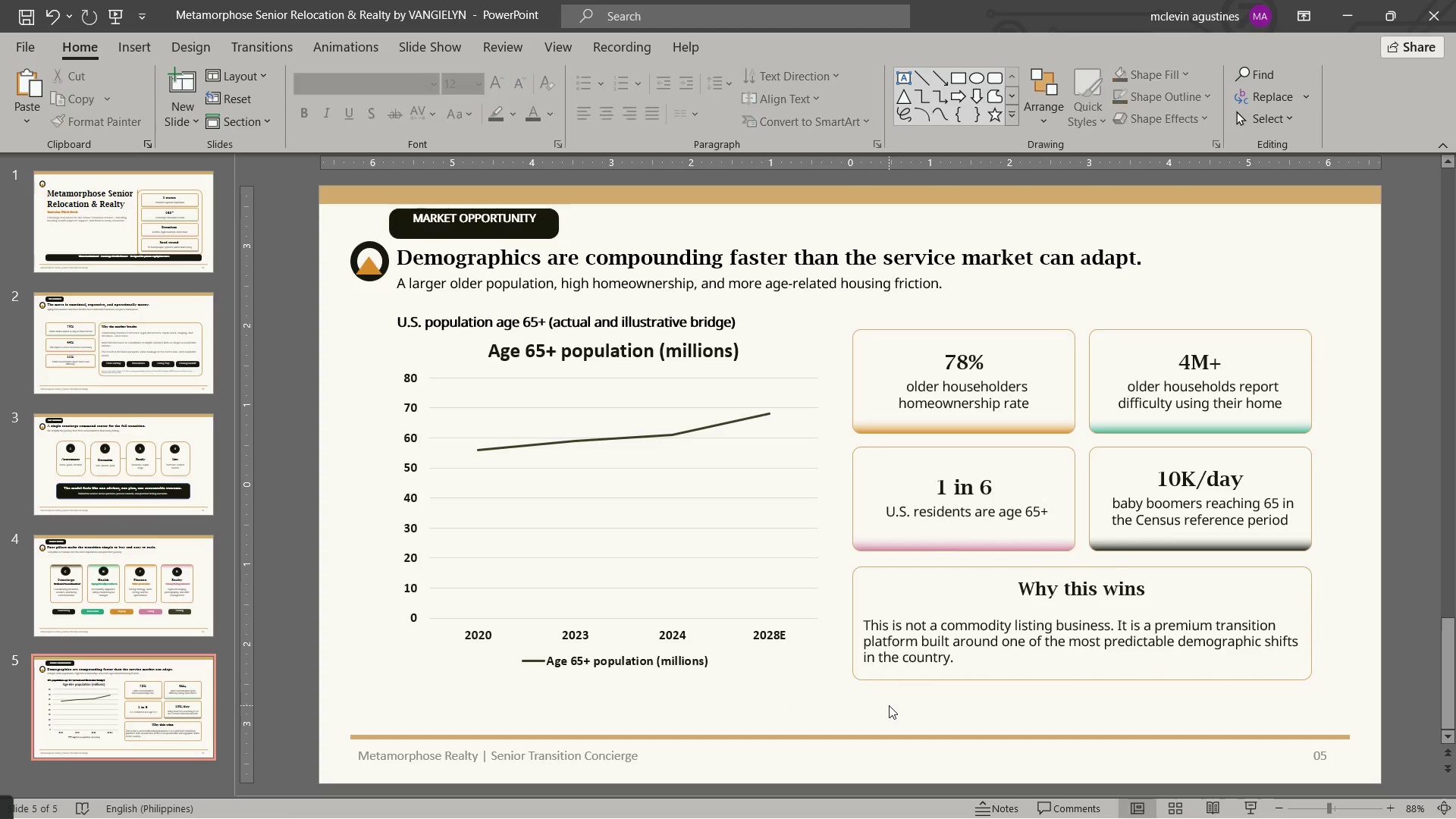 
key(Control+ControlLeft)
 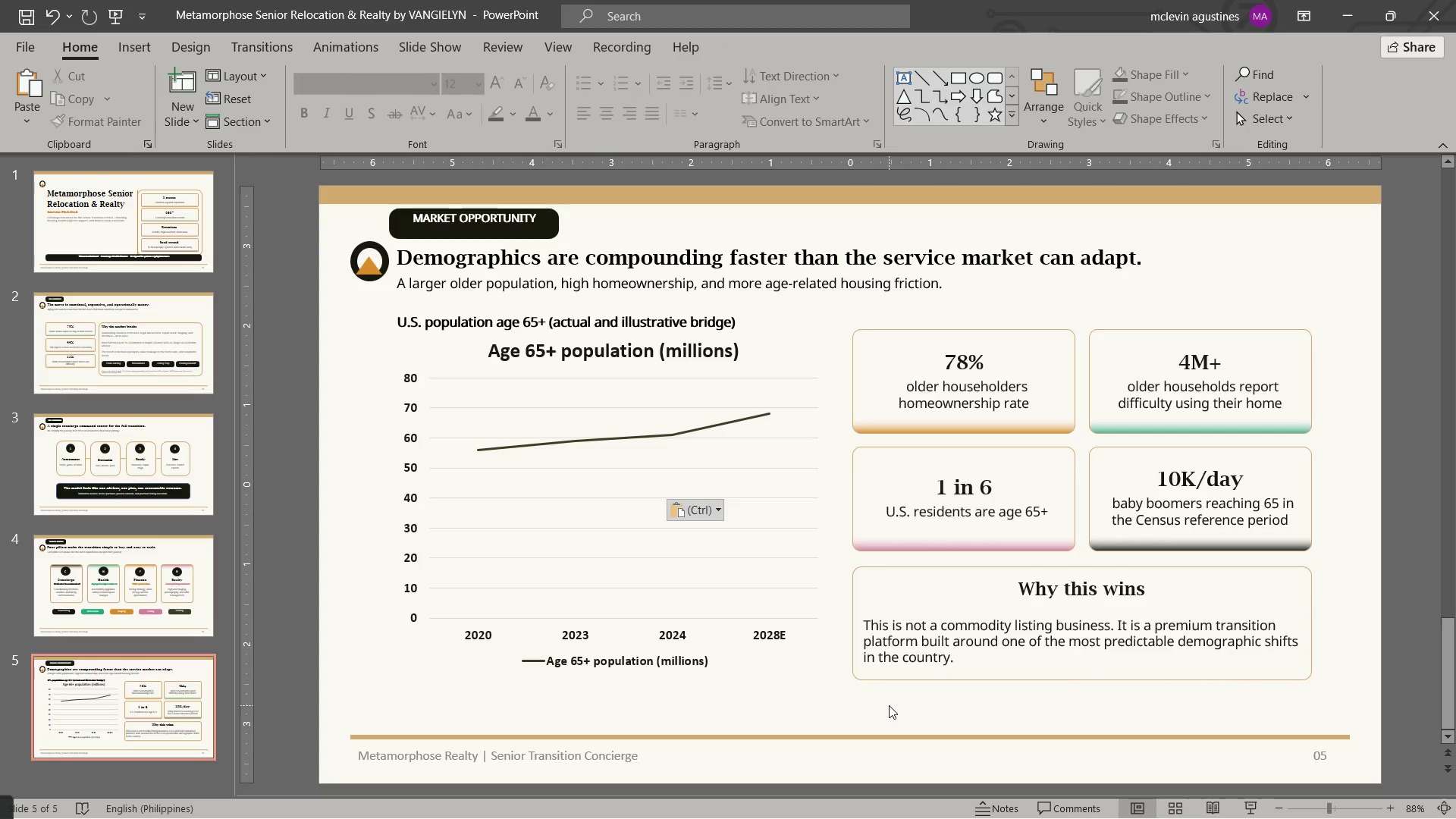 
key(Control+V)
 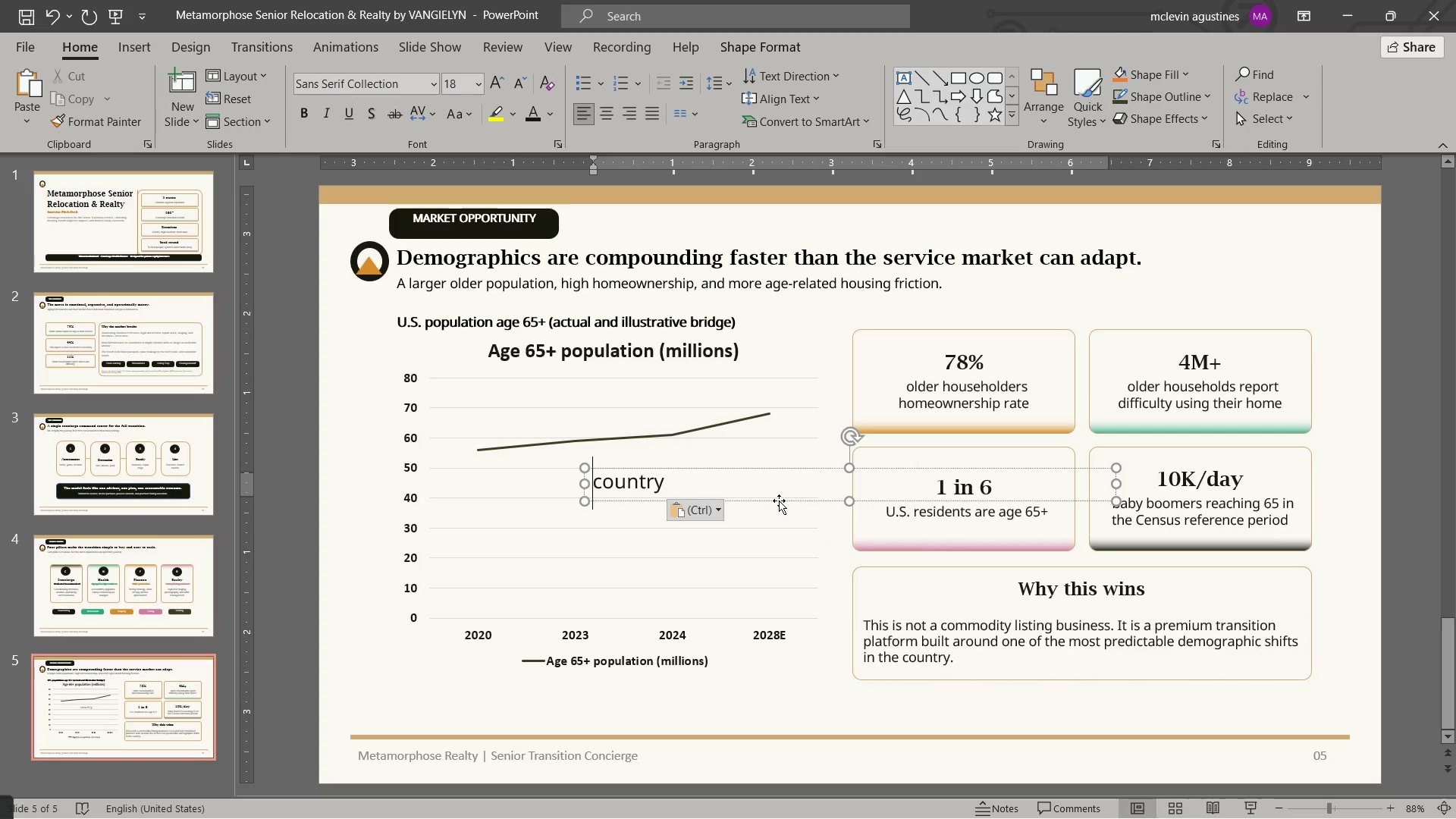 
left_click_drag(start_coordinate=[779, 500], to_coordinate=[589, 711])
 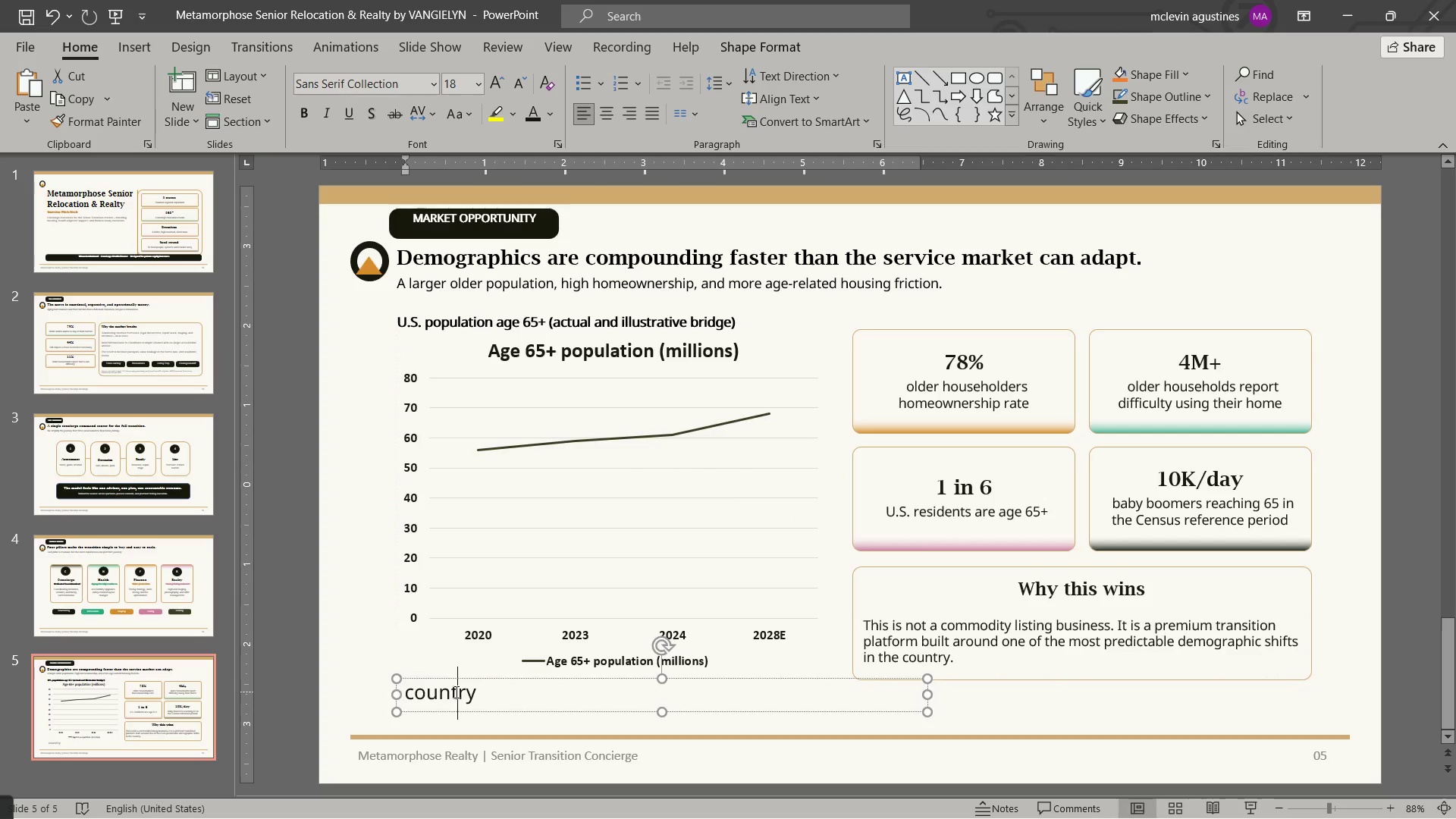 
double_click([455, 692])
 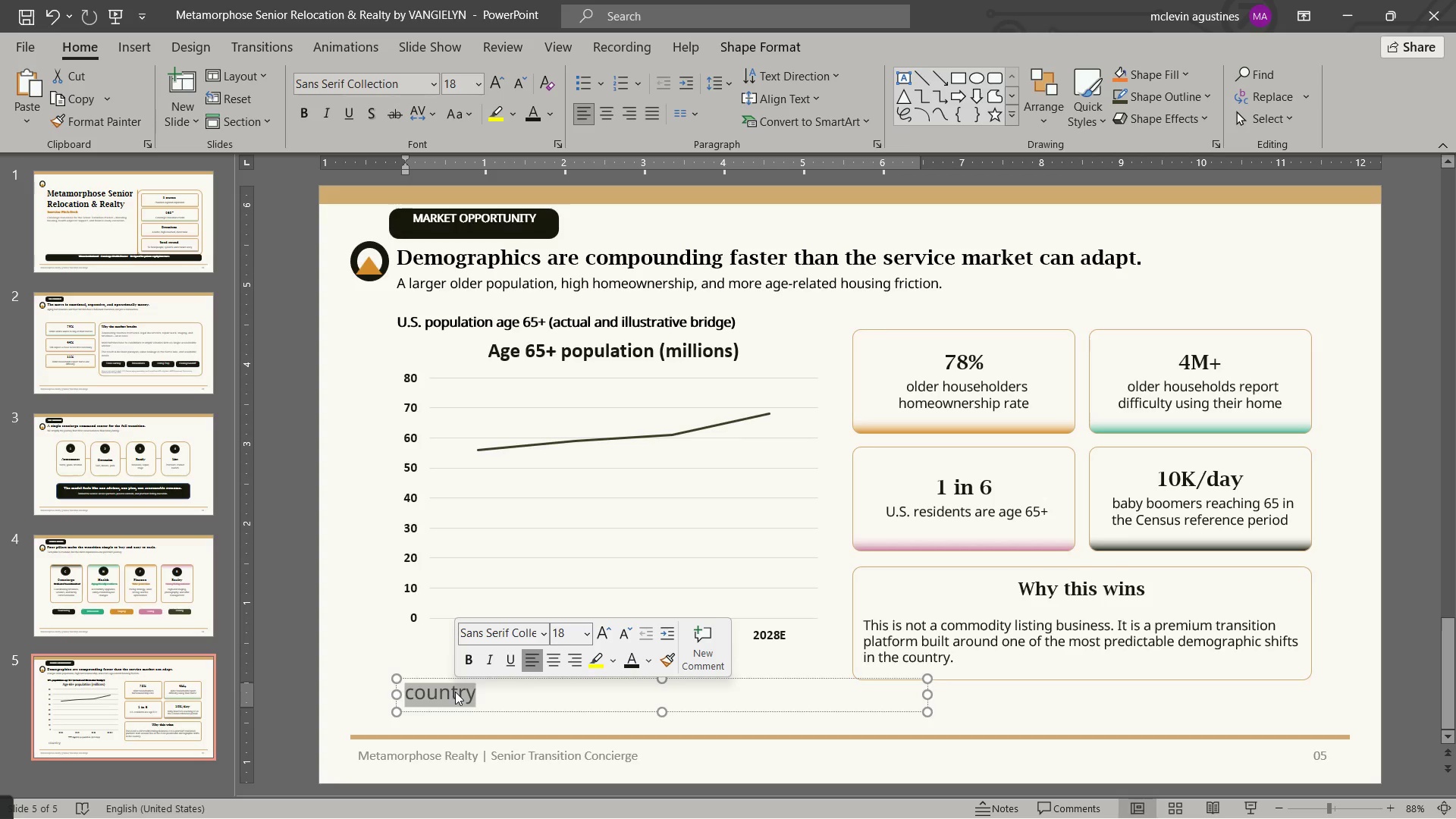 
type(sources:)
 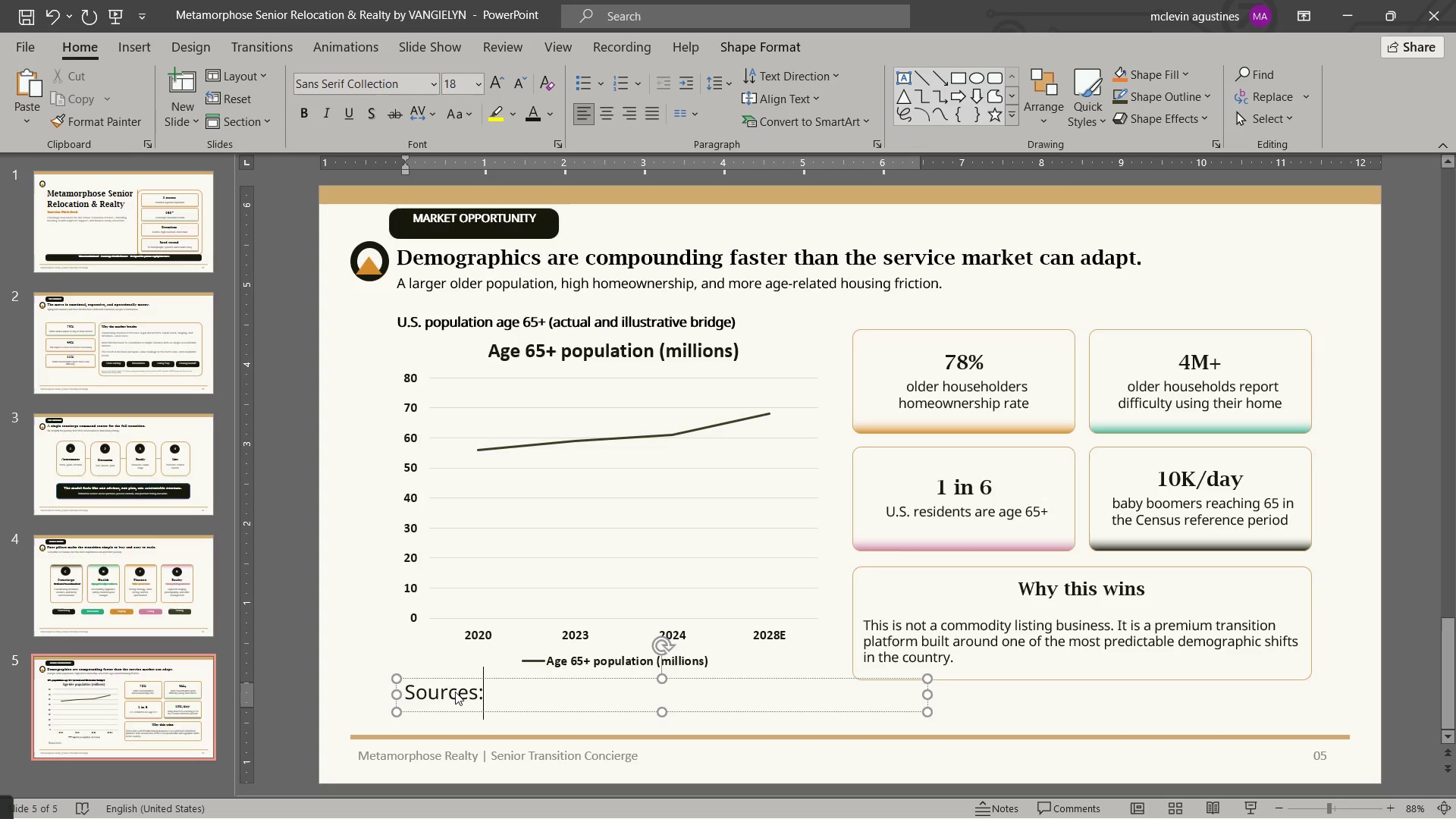 
key(Backspace)
key(Backspace)
type( referenced for the slide narrative)
 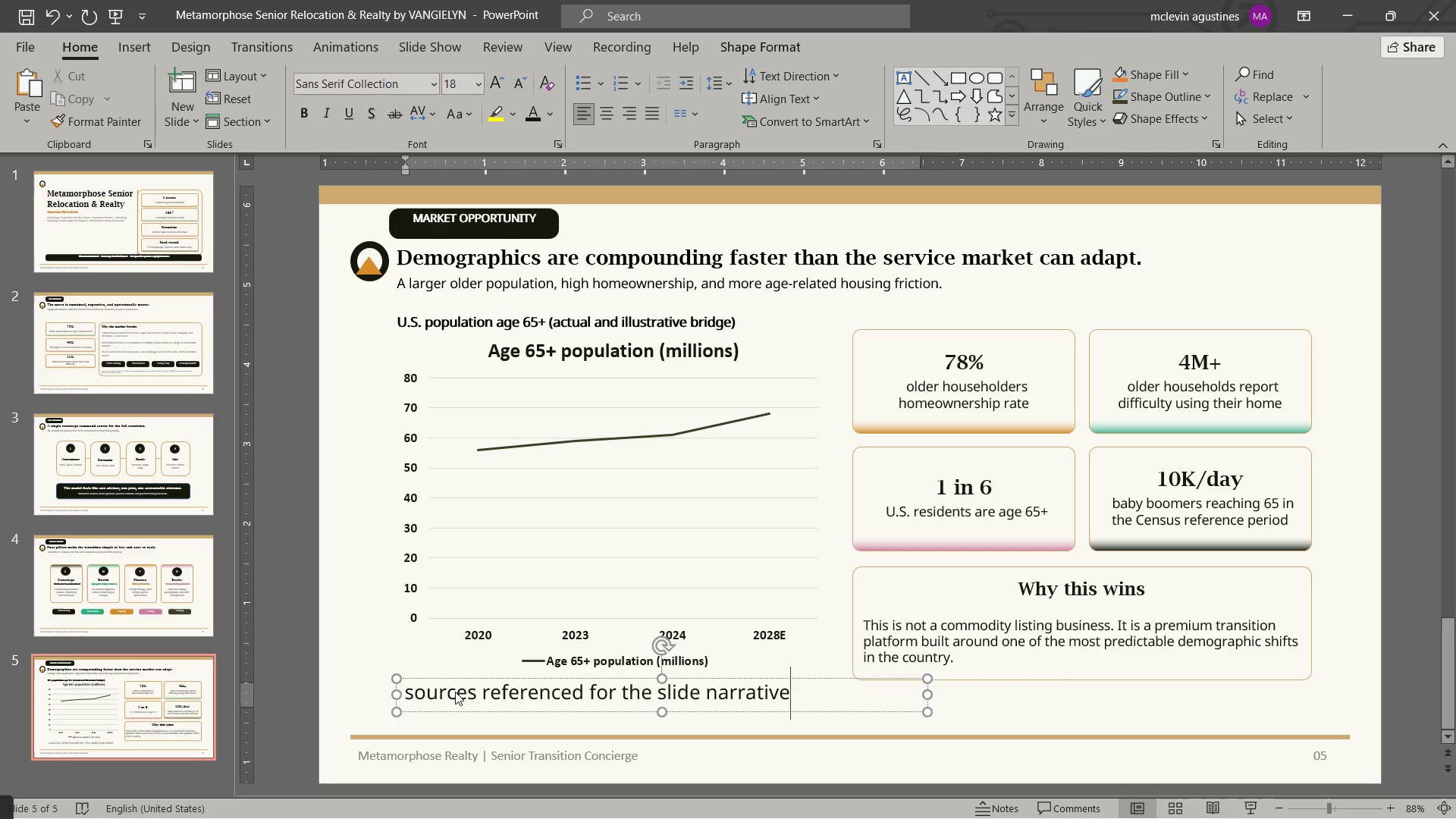 
type(: U.S. Census Bureau)
 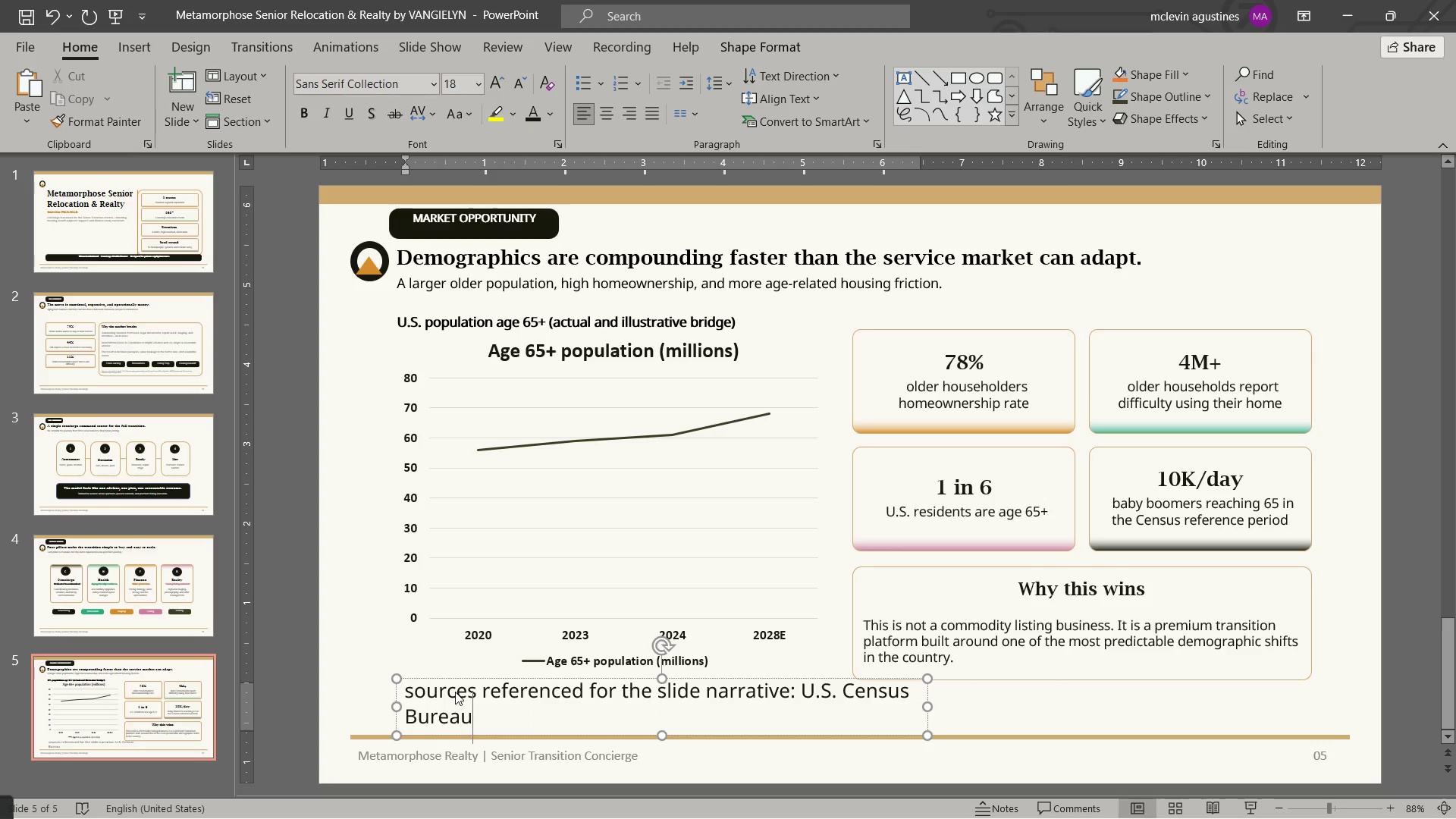 
left_click_drag(start_coordinate=[930, 707], to_coordinate=[1312, 720])
 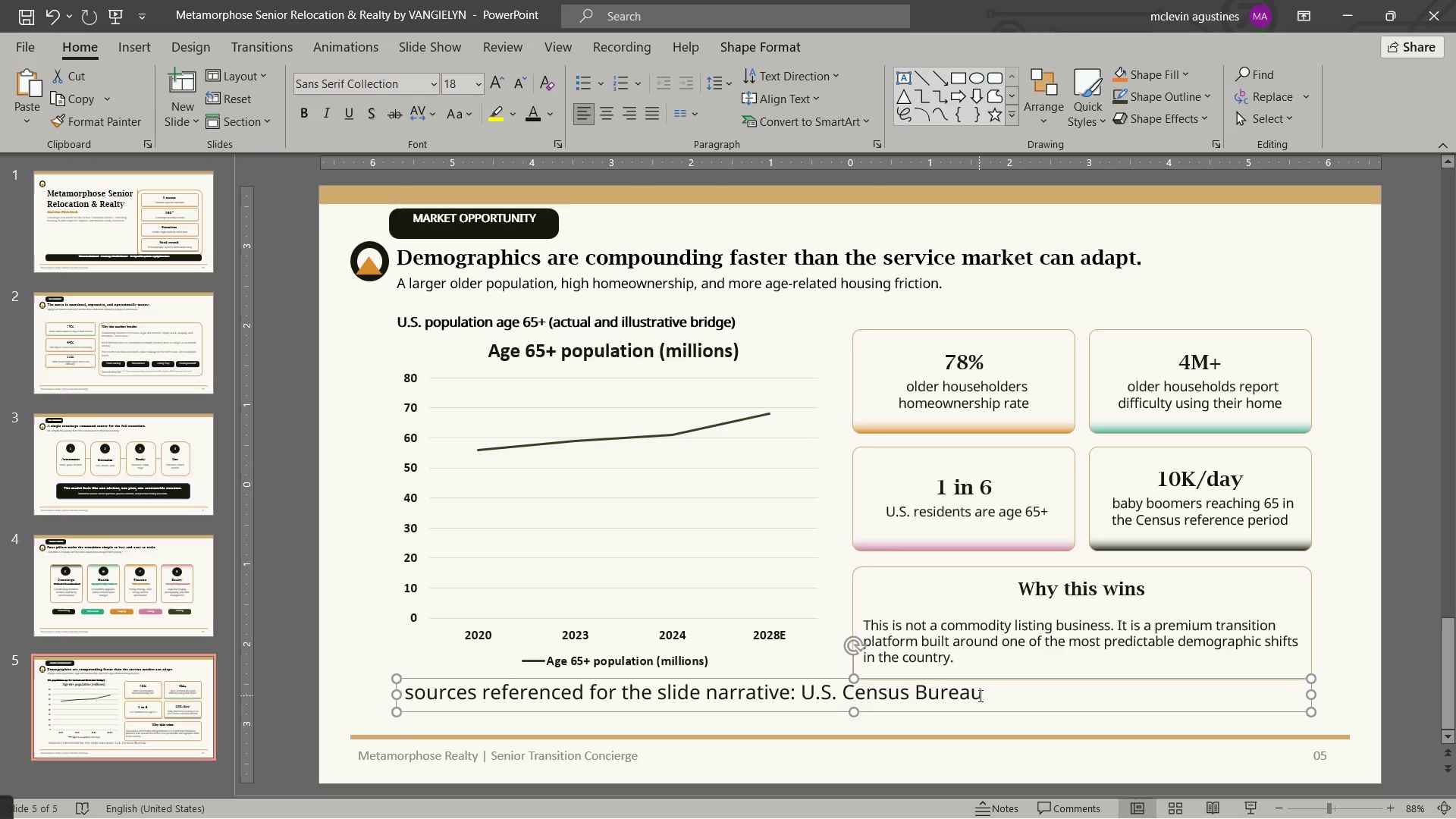 
left_click([979, 695])
 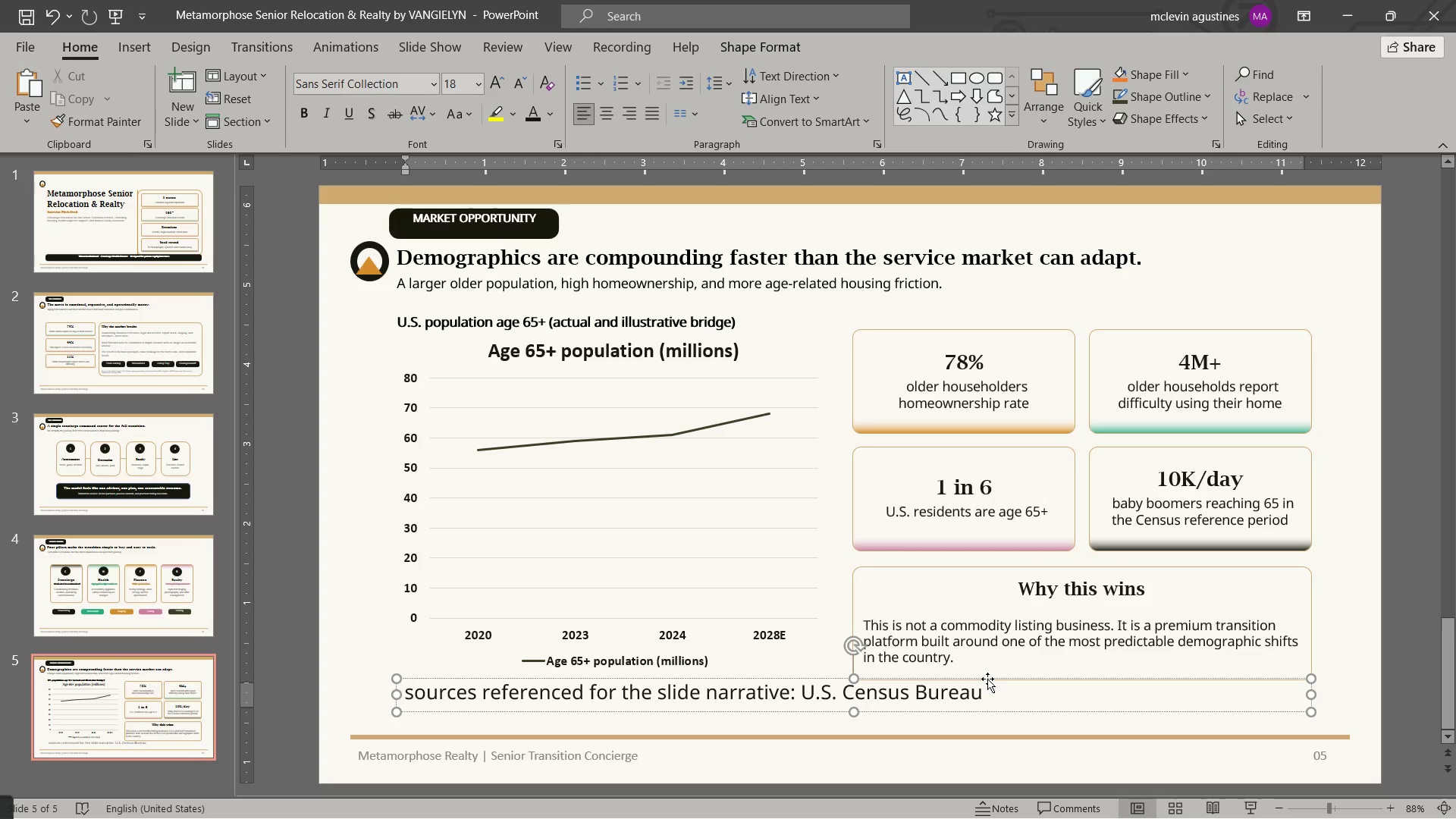 
type( older population / homeownership dada; AARP Home and Community preferences)
 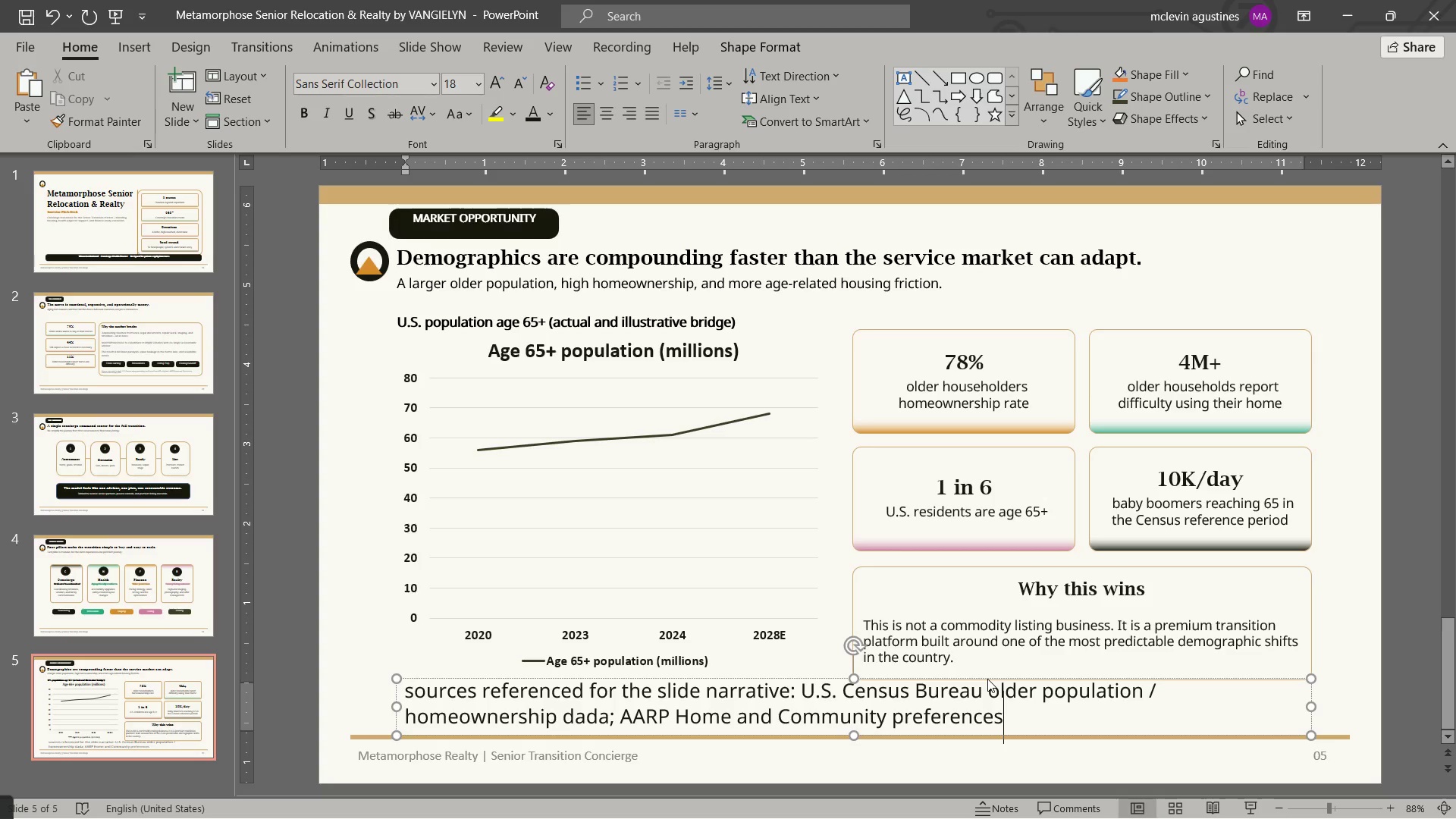 
key(Control+ArrowLeft)
 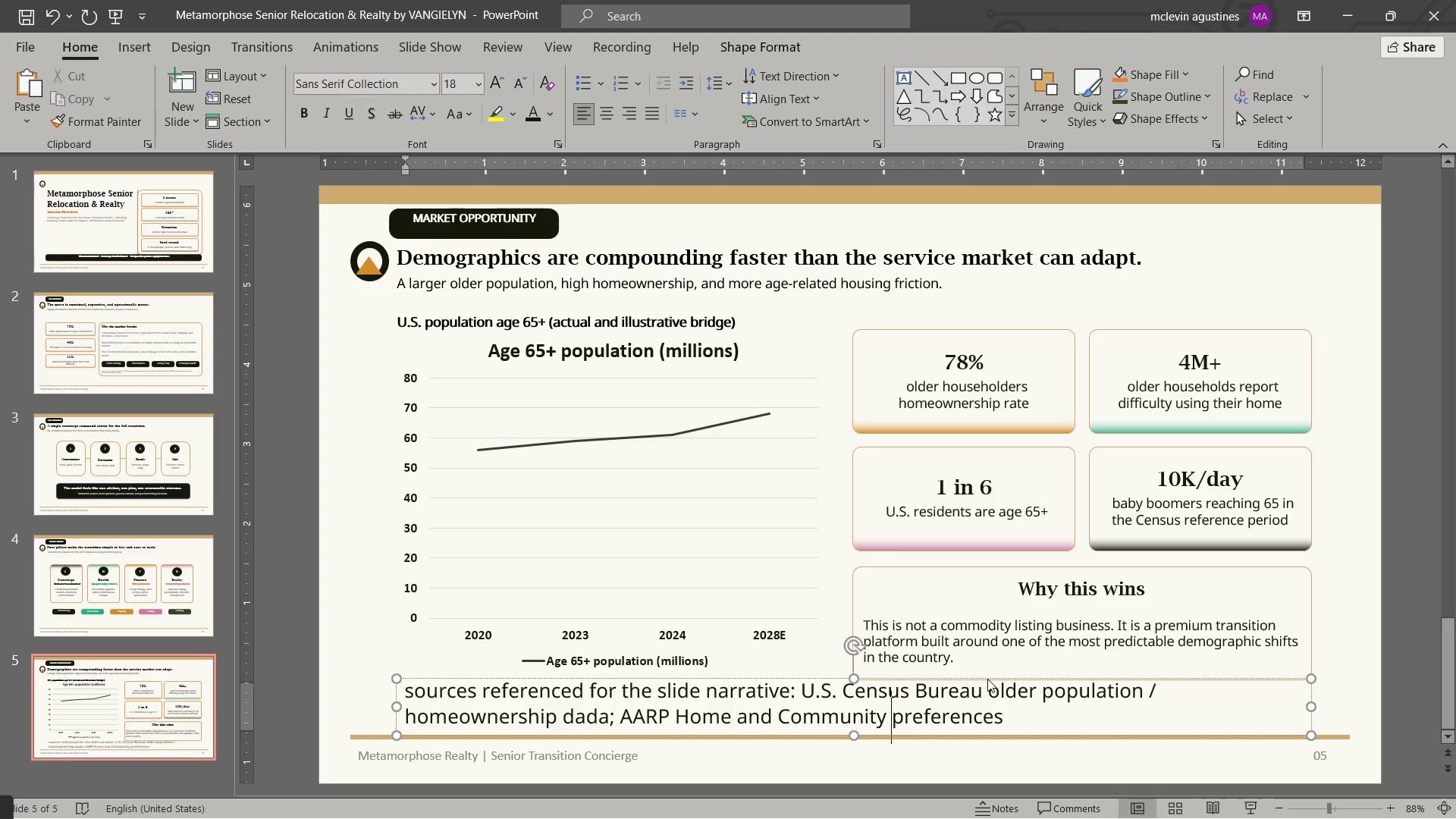 
key(Shift+ArrowRight)
 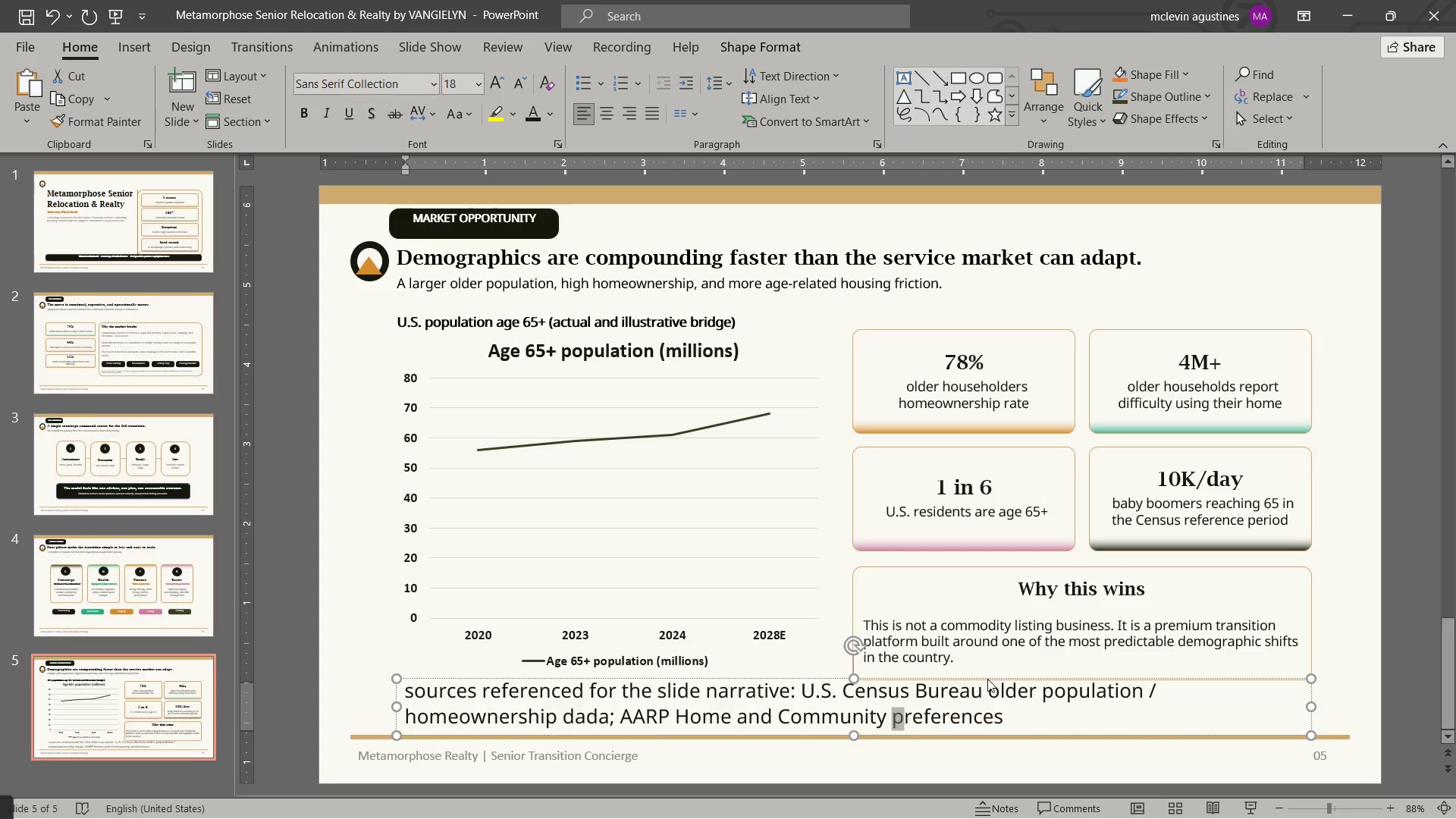 
key(Shift+P)
 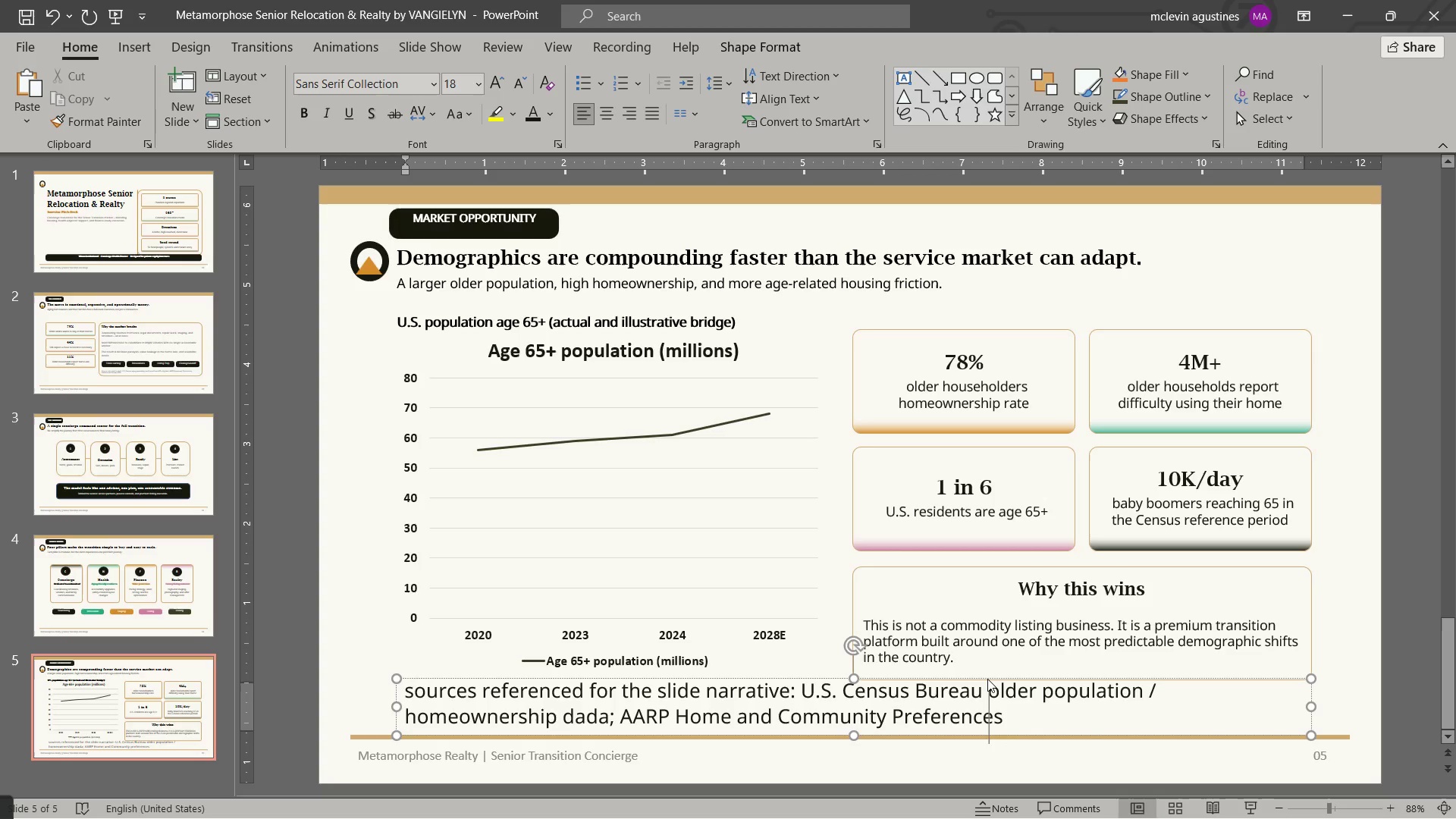 
key(Control+ArrowRight)
 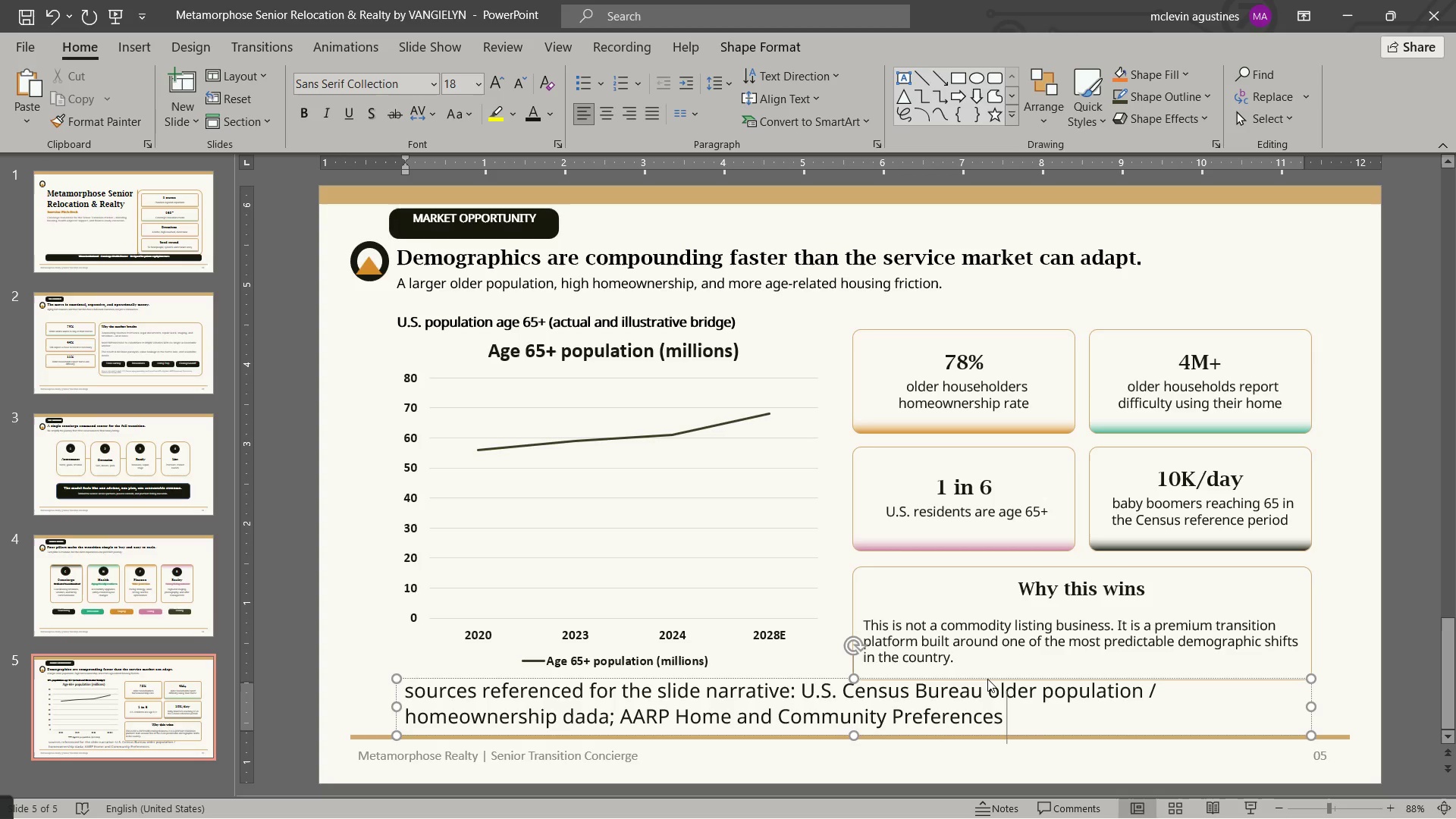 
type( Survey 2024,)
key(Backspace)
type(;)
 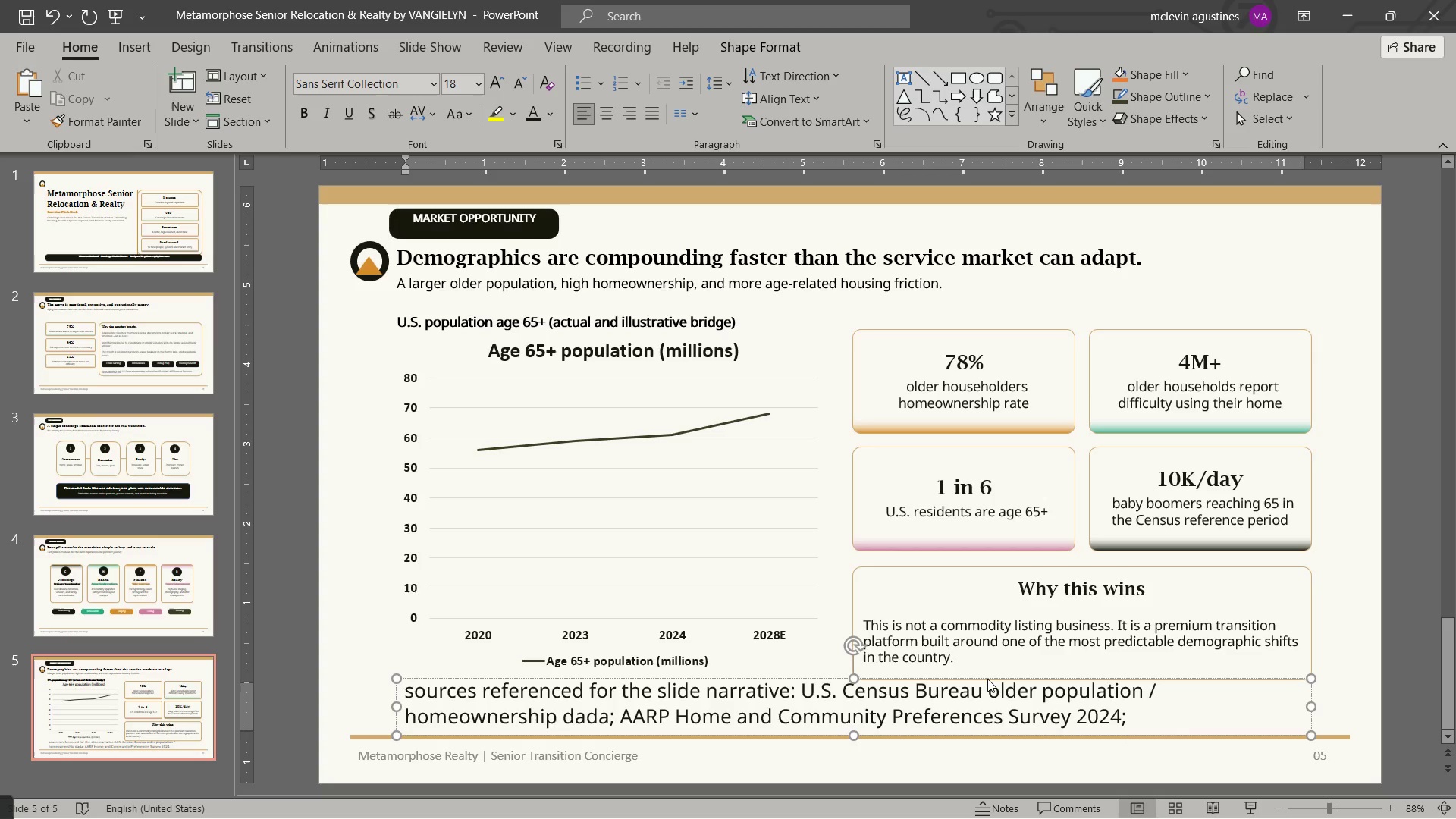 
wait(5.34)
 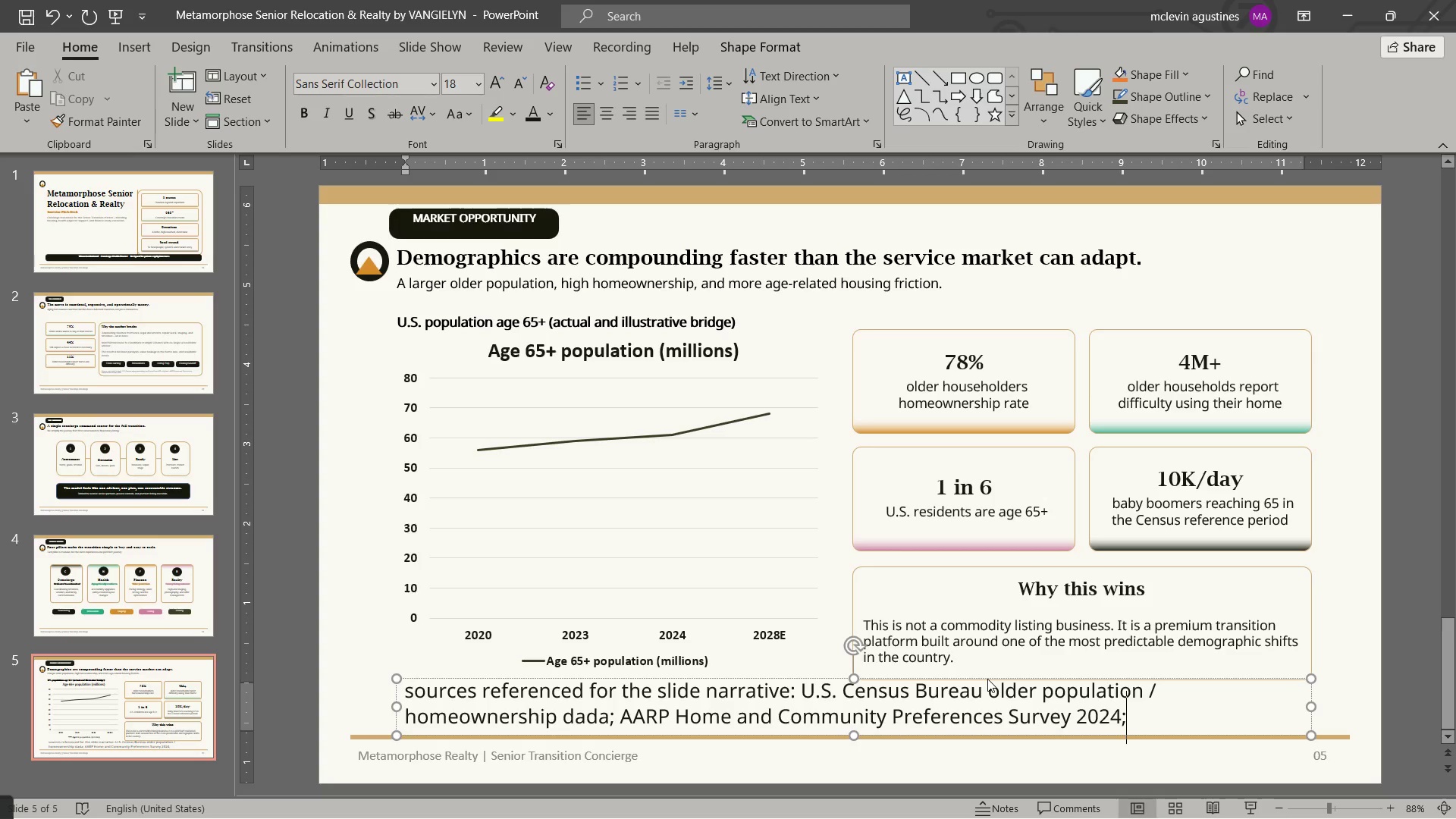 
key(Space)
 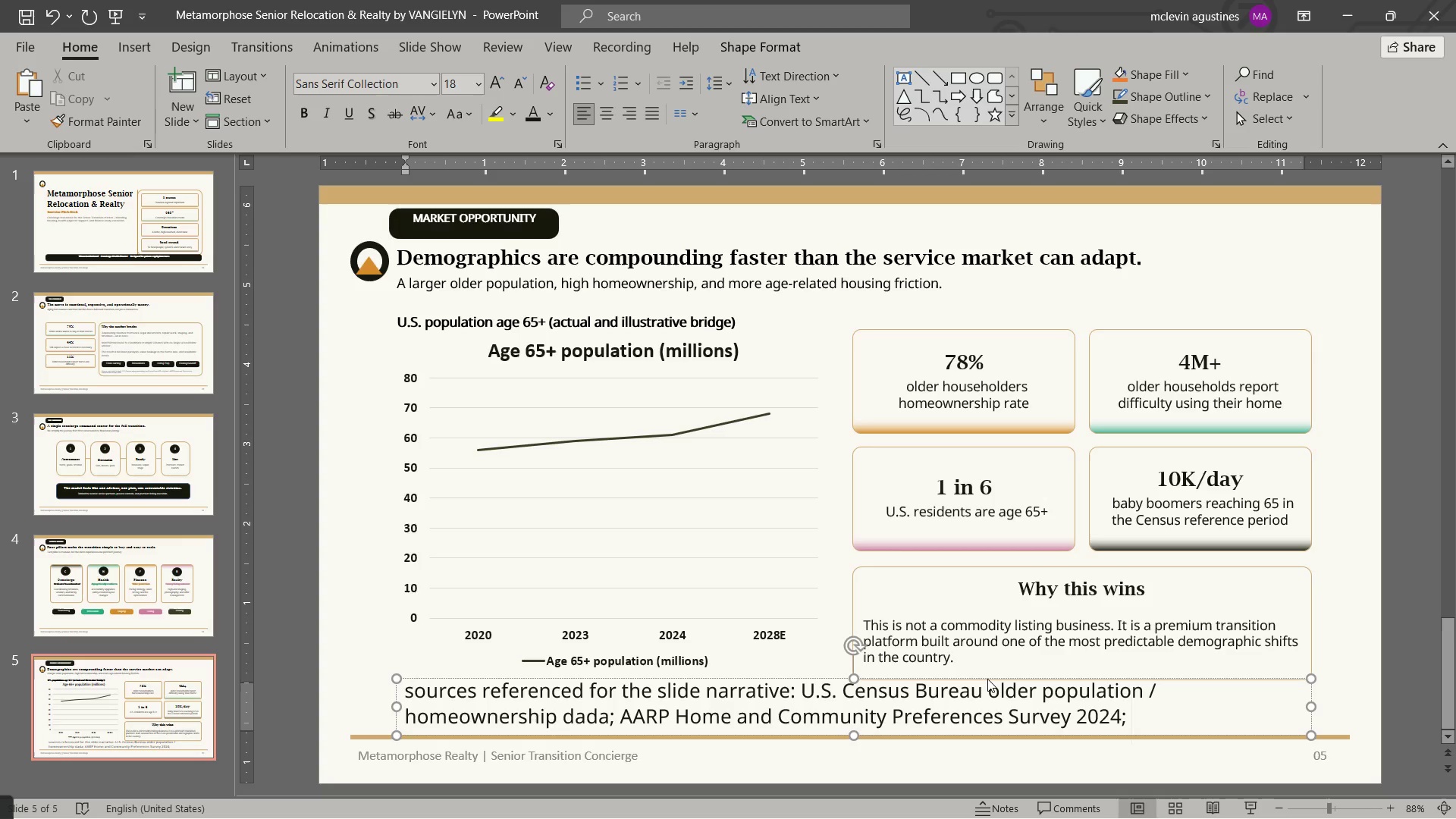 
wait(8.47)
 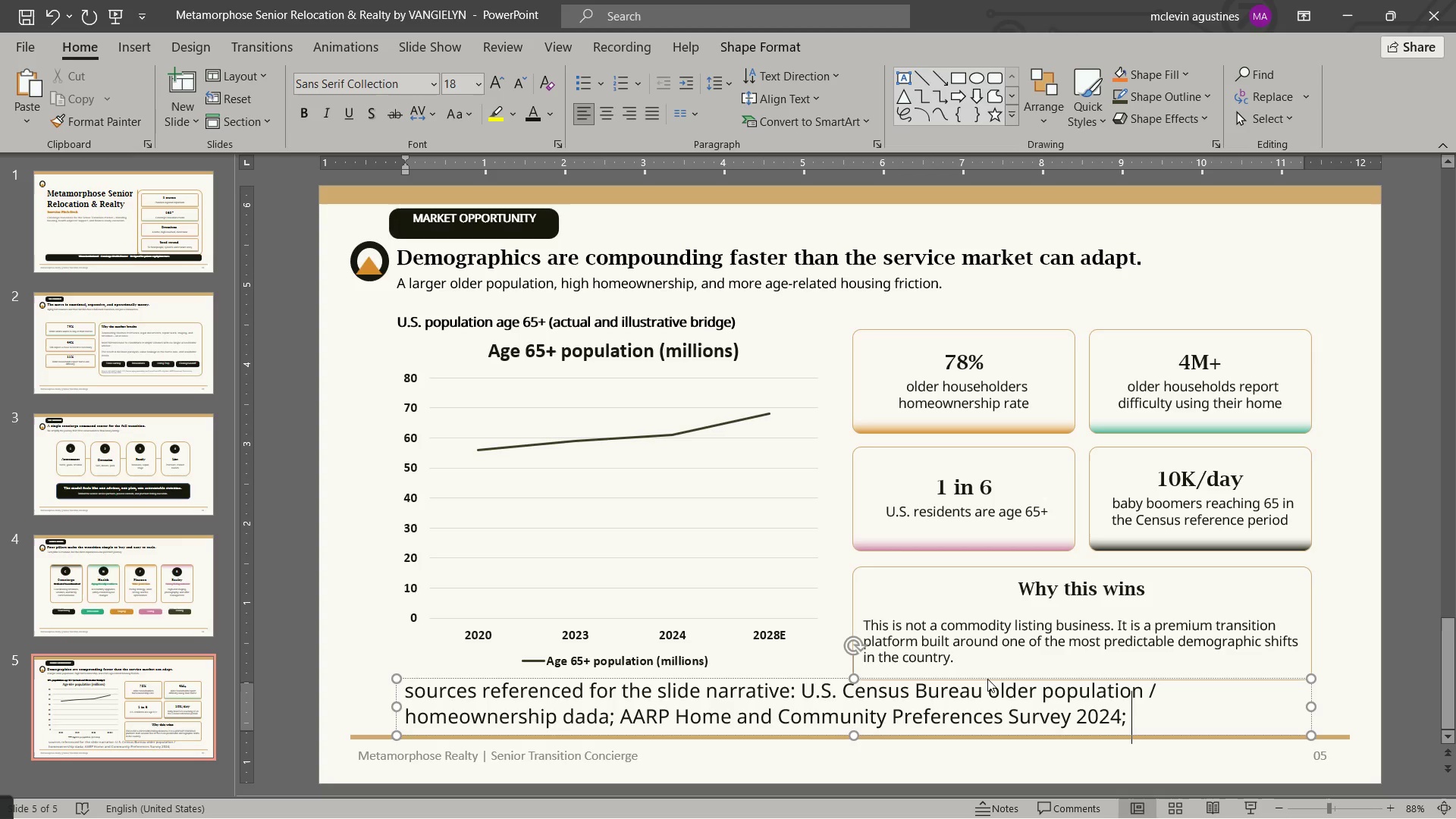 
type(Census older-household difficulty data.)
 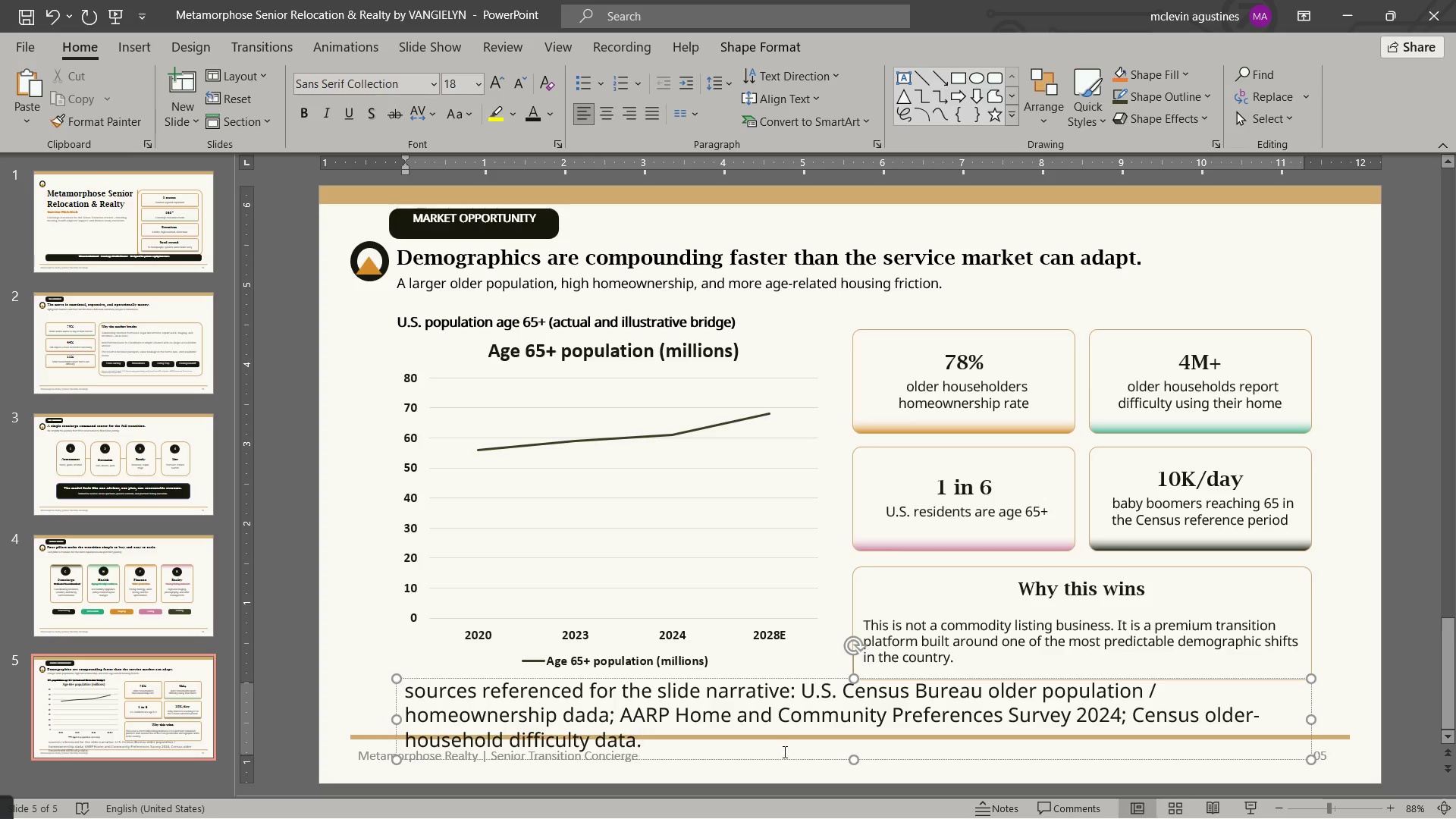 
left_click([787, 758])
 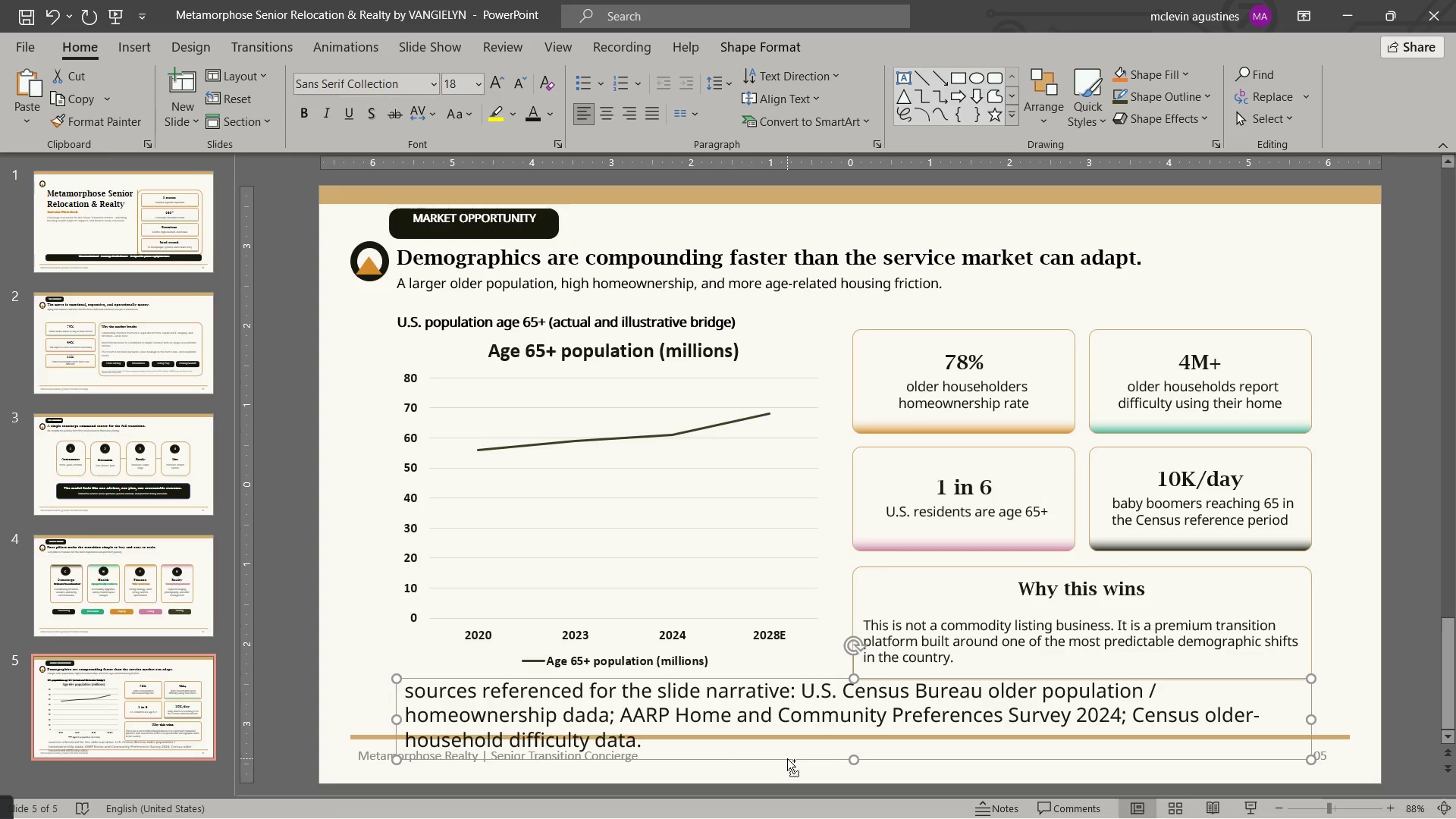 
key(Control+BracketLeft)
 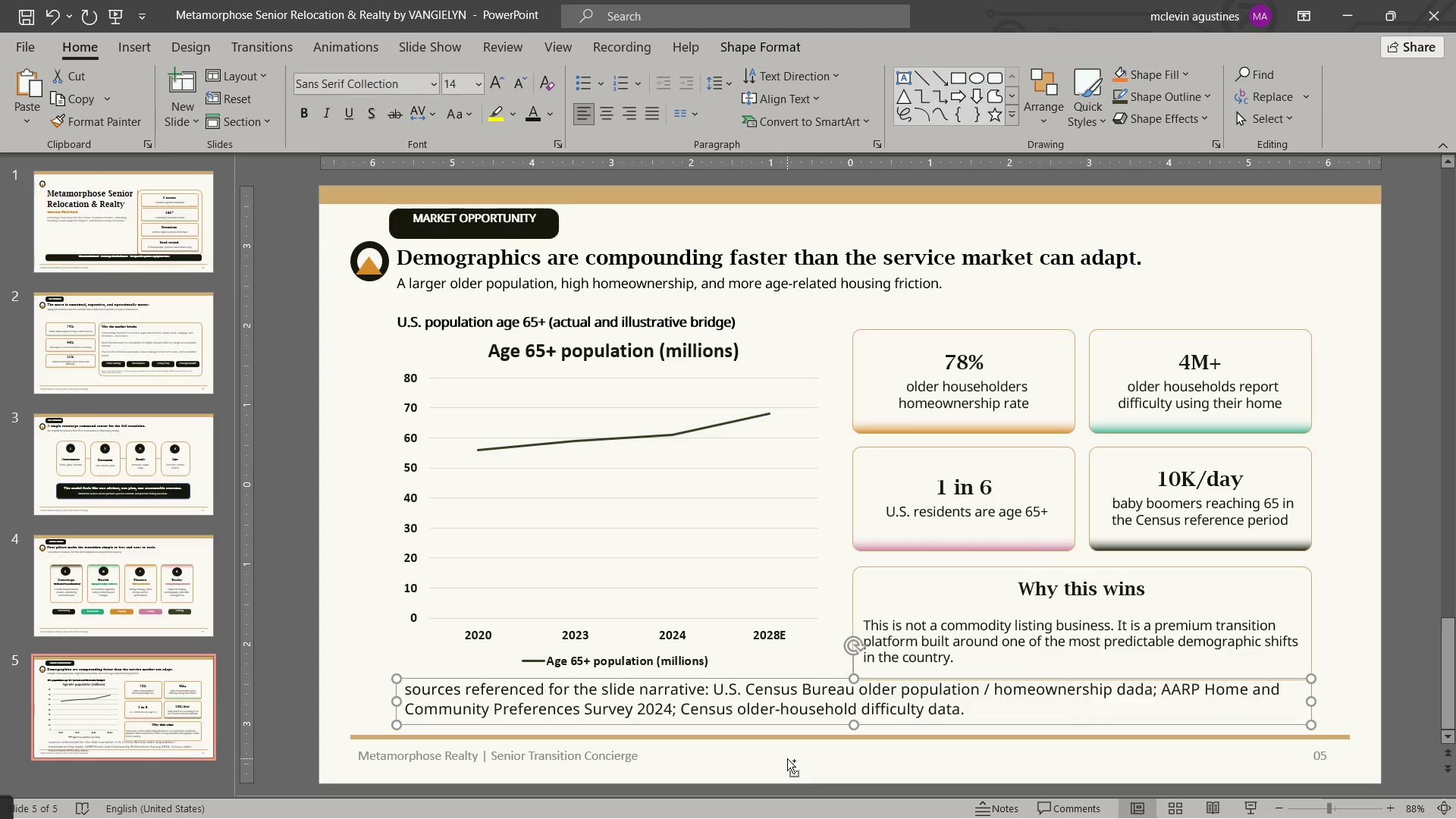 
key(Control+BracketLeft)
 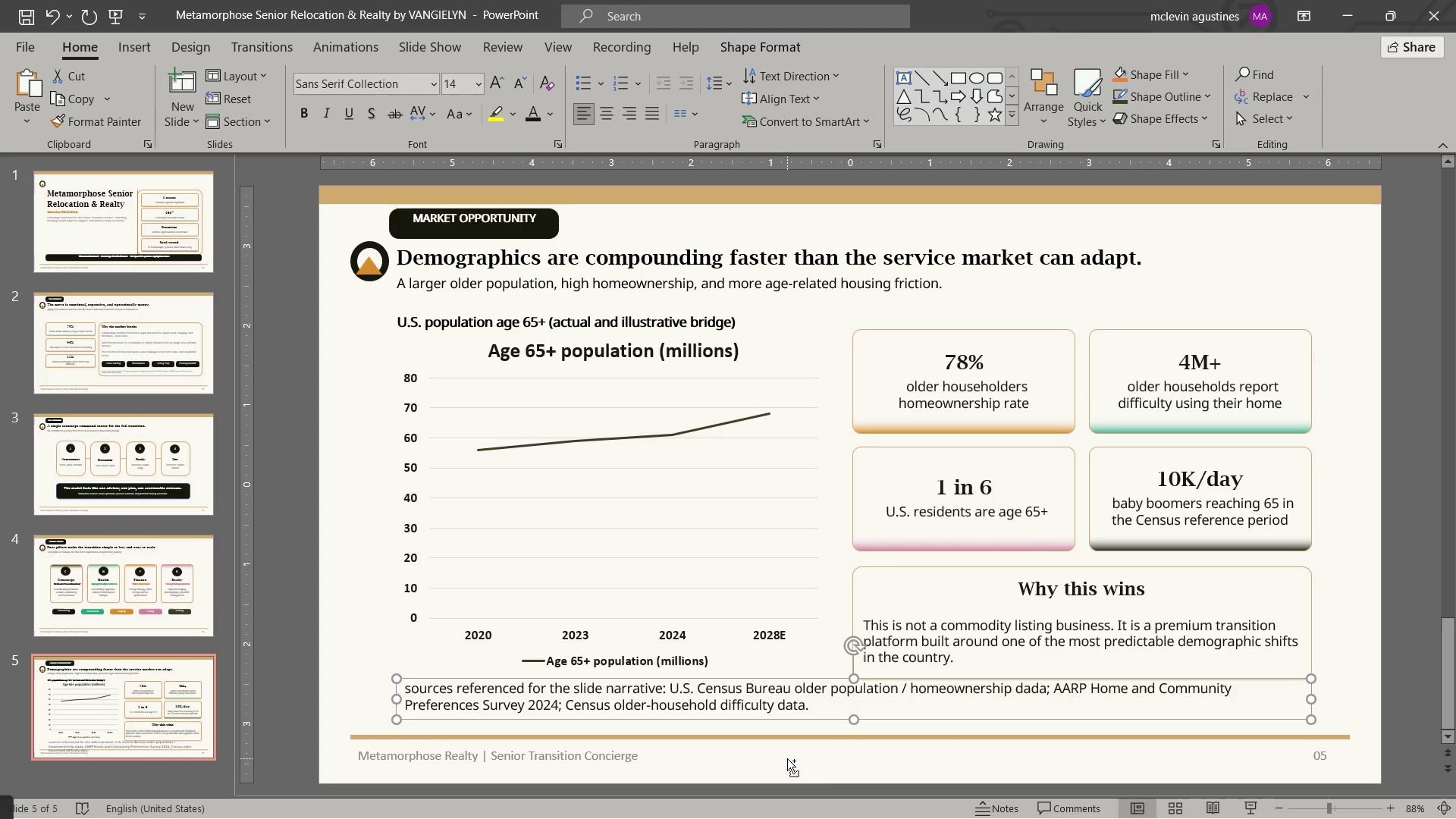 
key(Control+BracketLeft)
 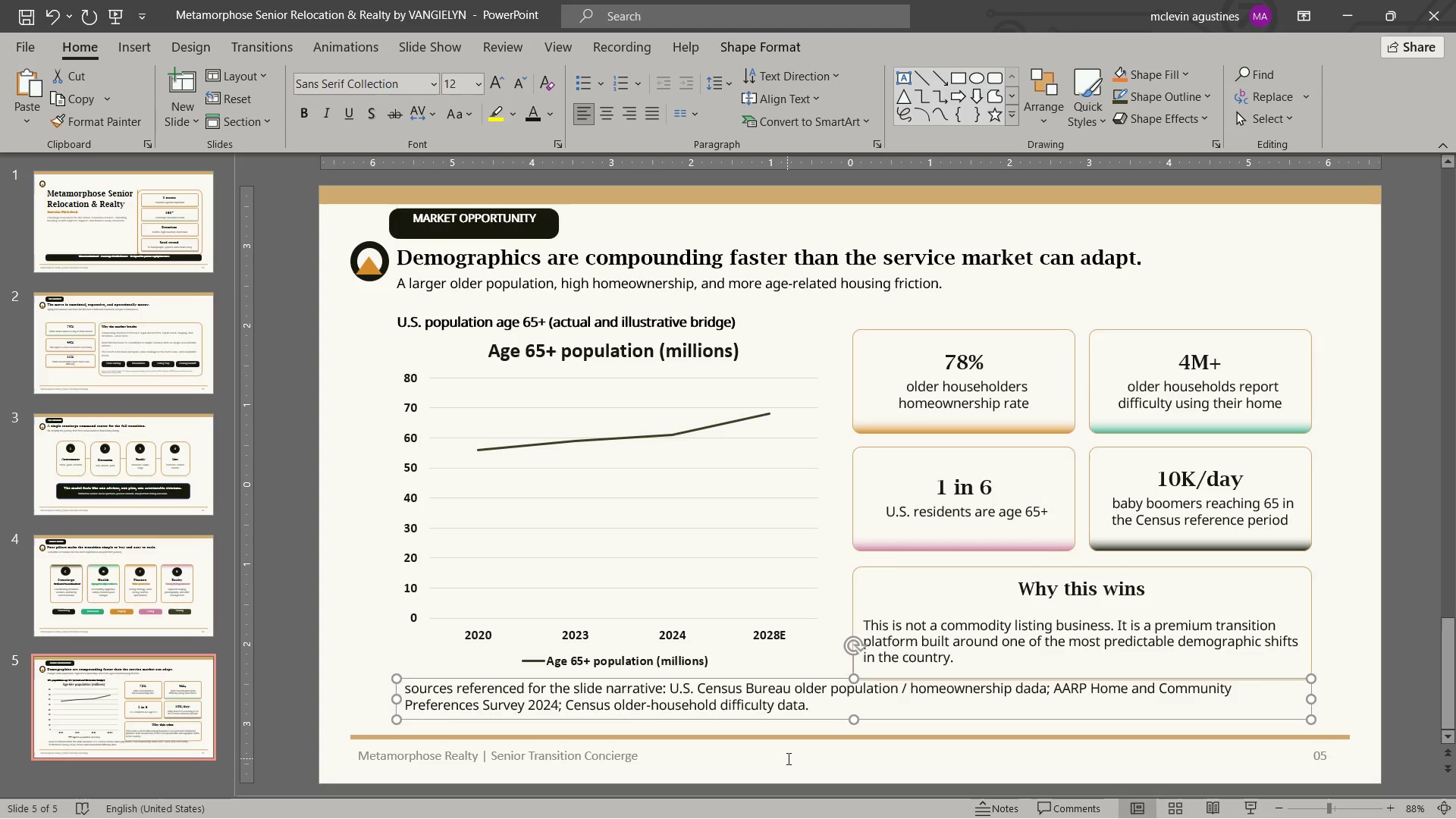 
key(Control+BracketLeft)
 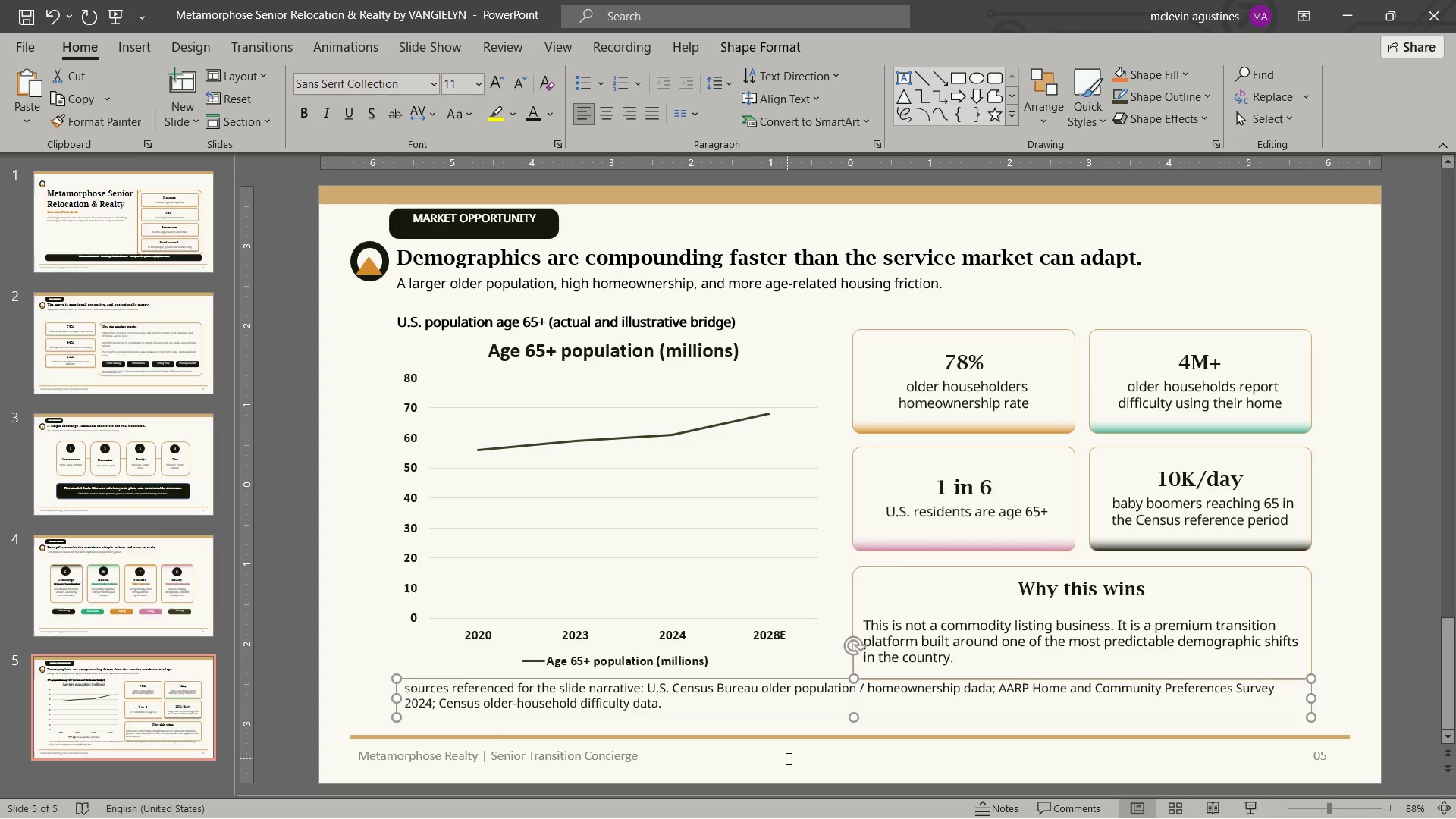 
key(Control+BracketLeft)
 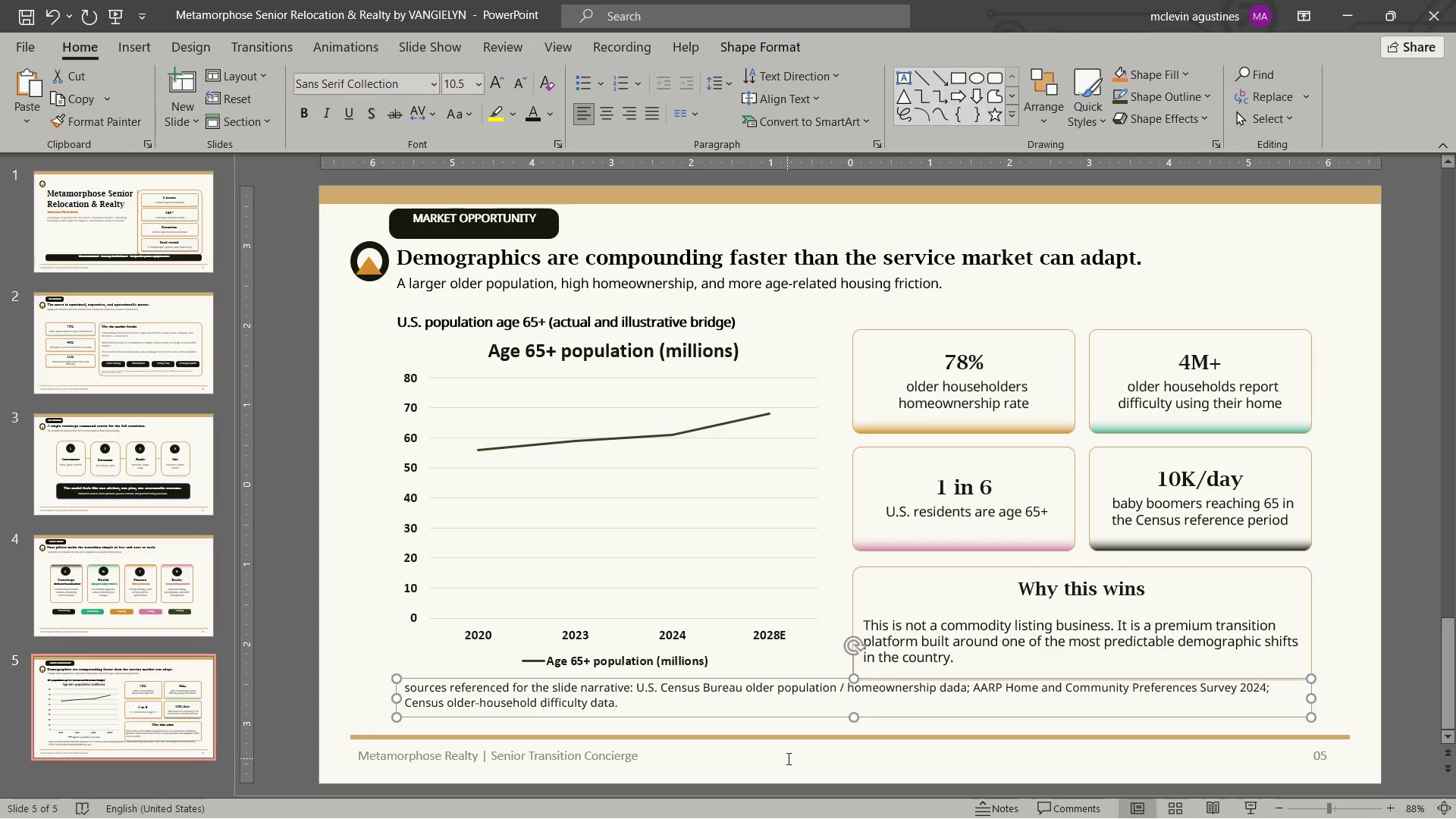 
key(Control+BracketLeft)
 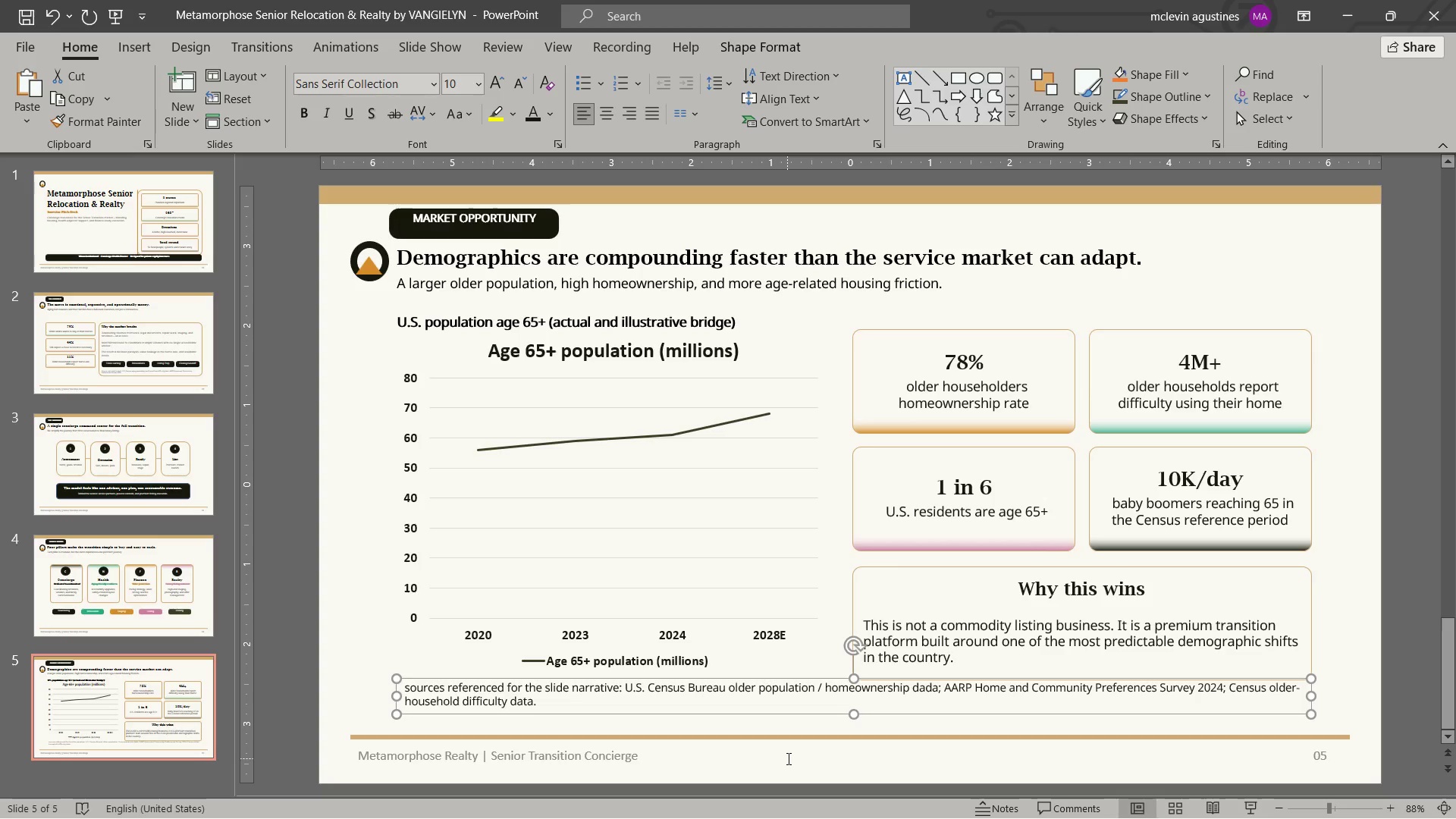 
key(ArrowLeft)
 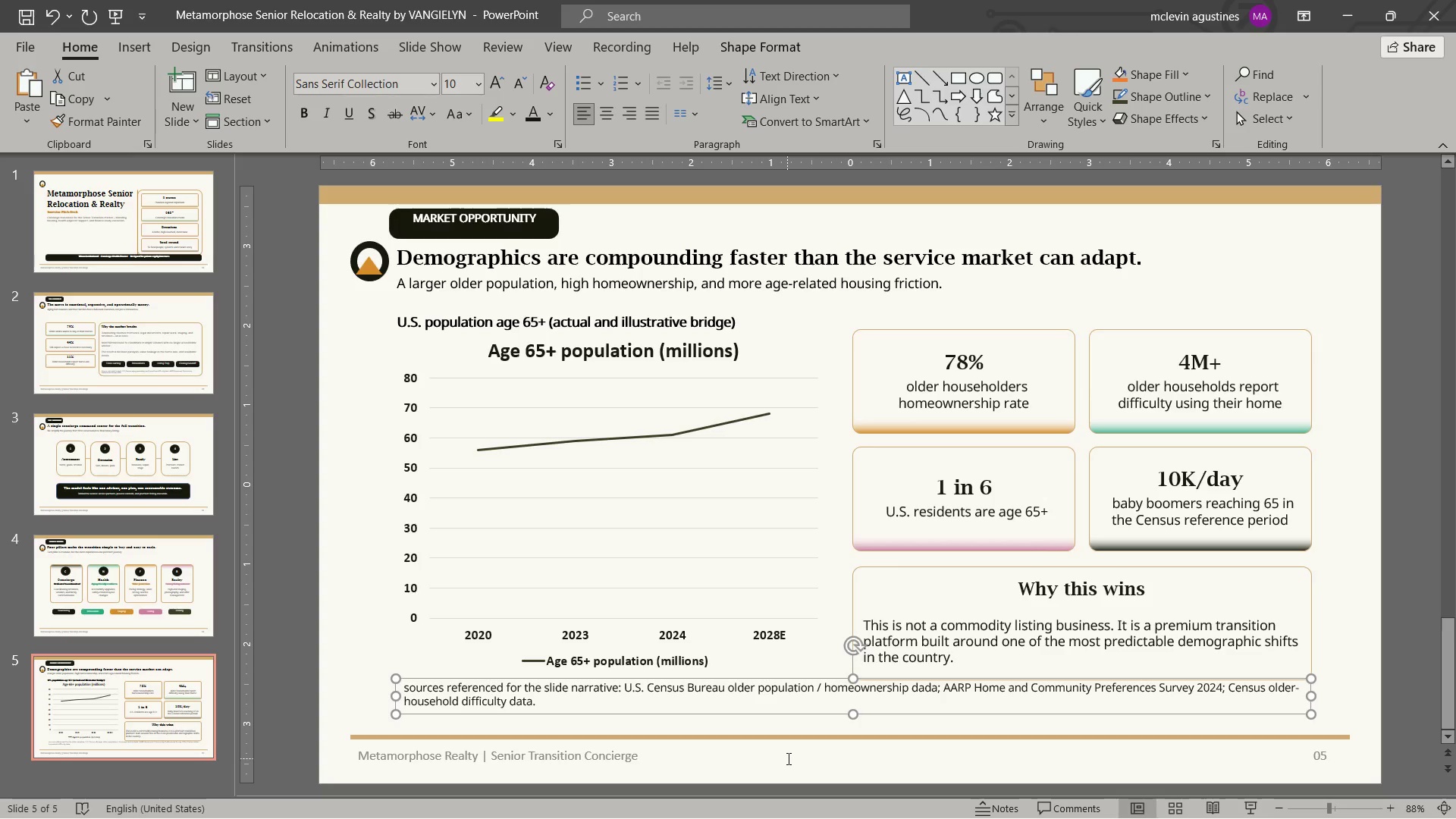 
key(ArrowRight)
 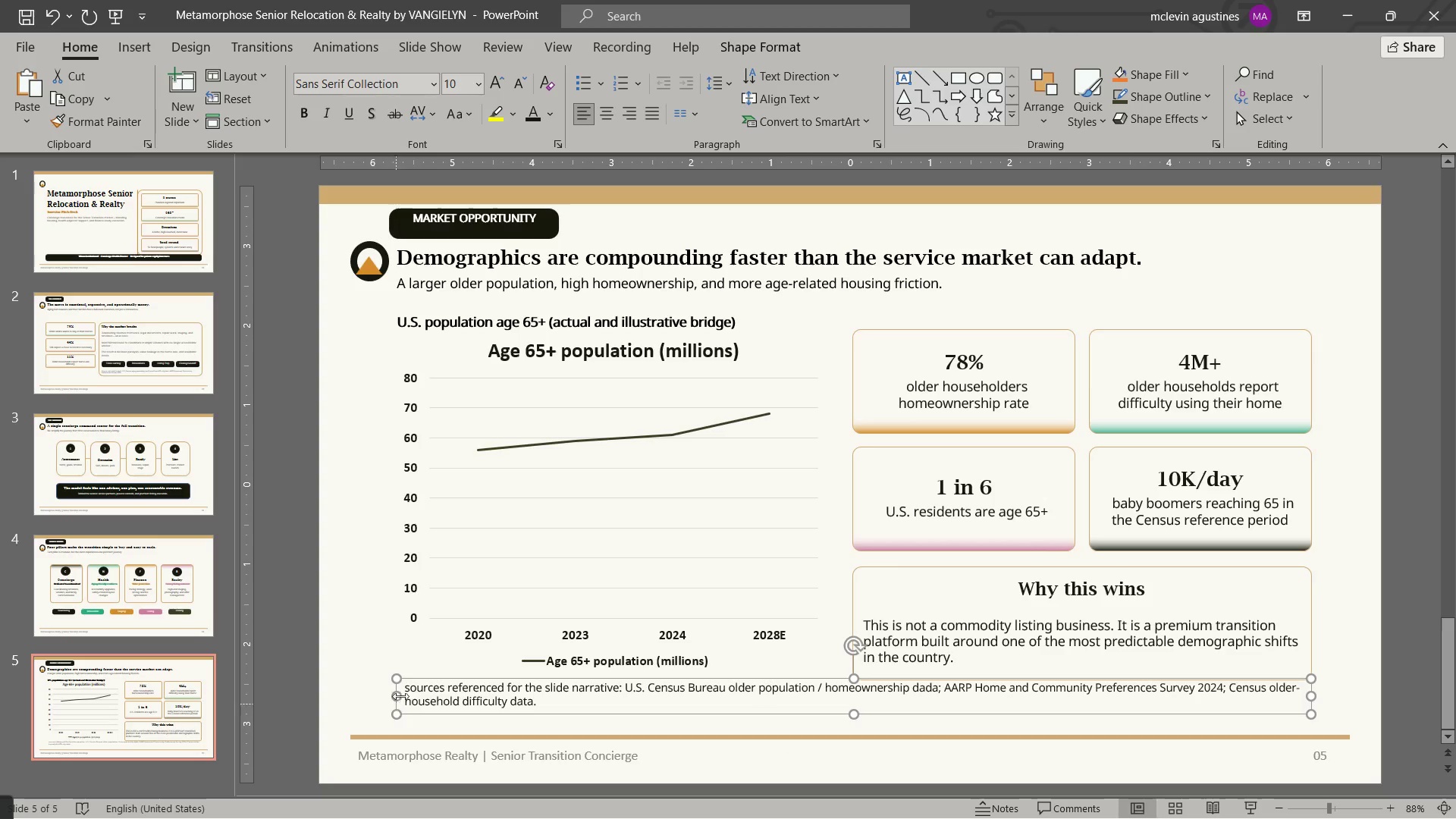 
left_click([403, 686])
 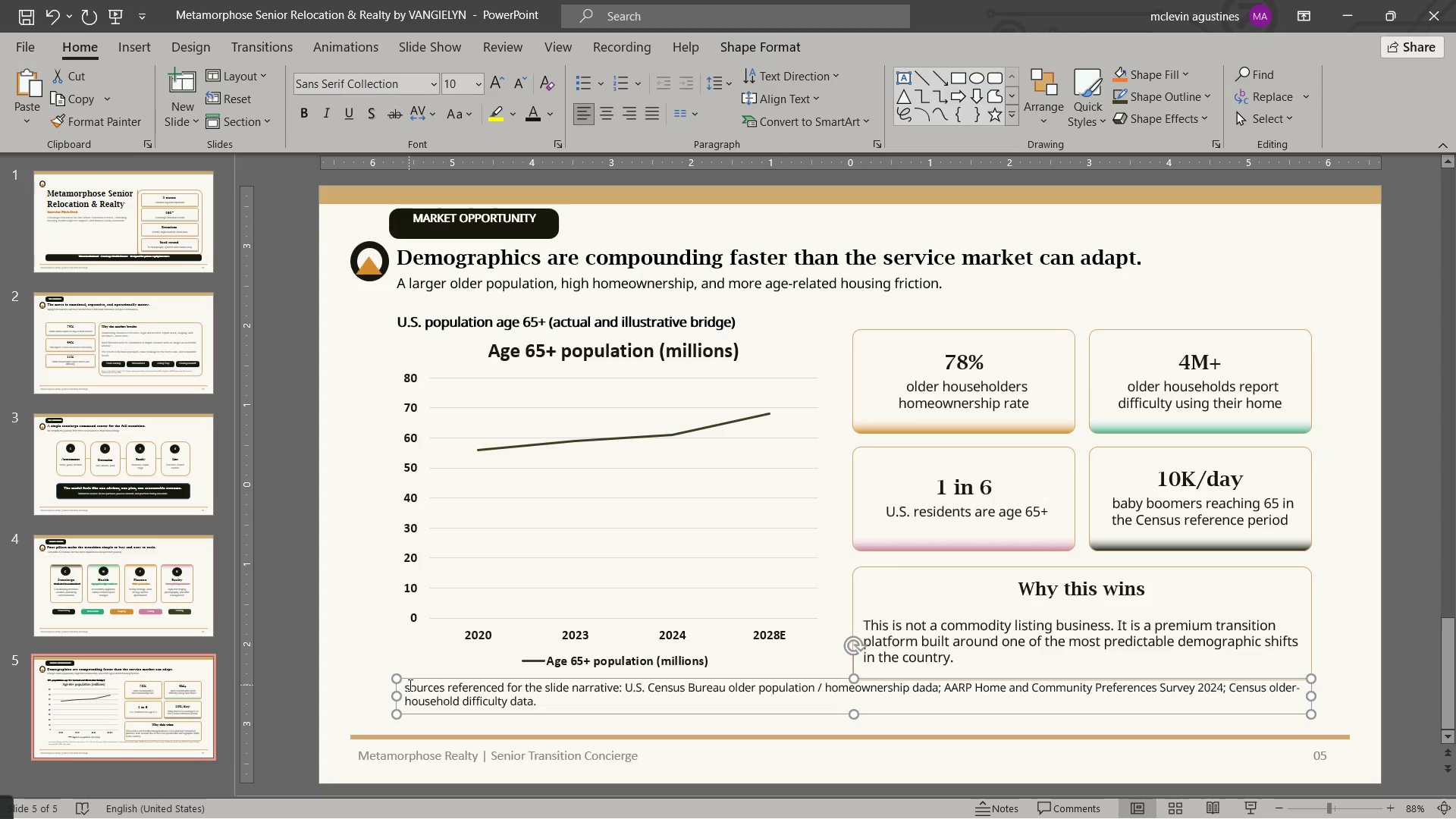 
left_click([409, 685])
 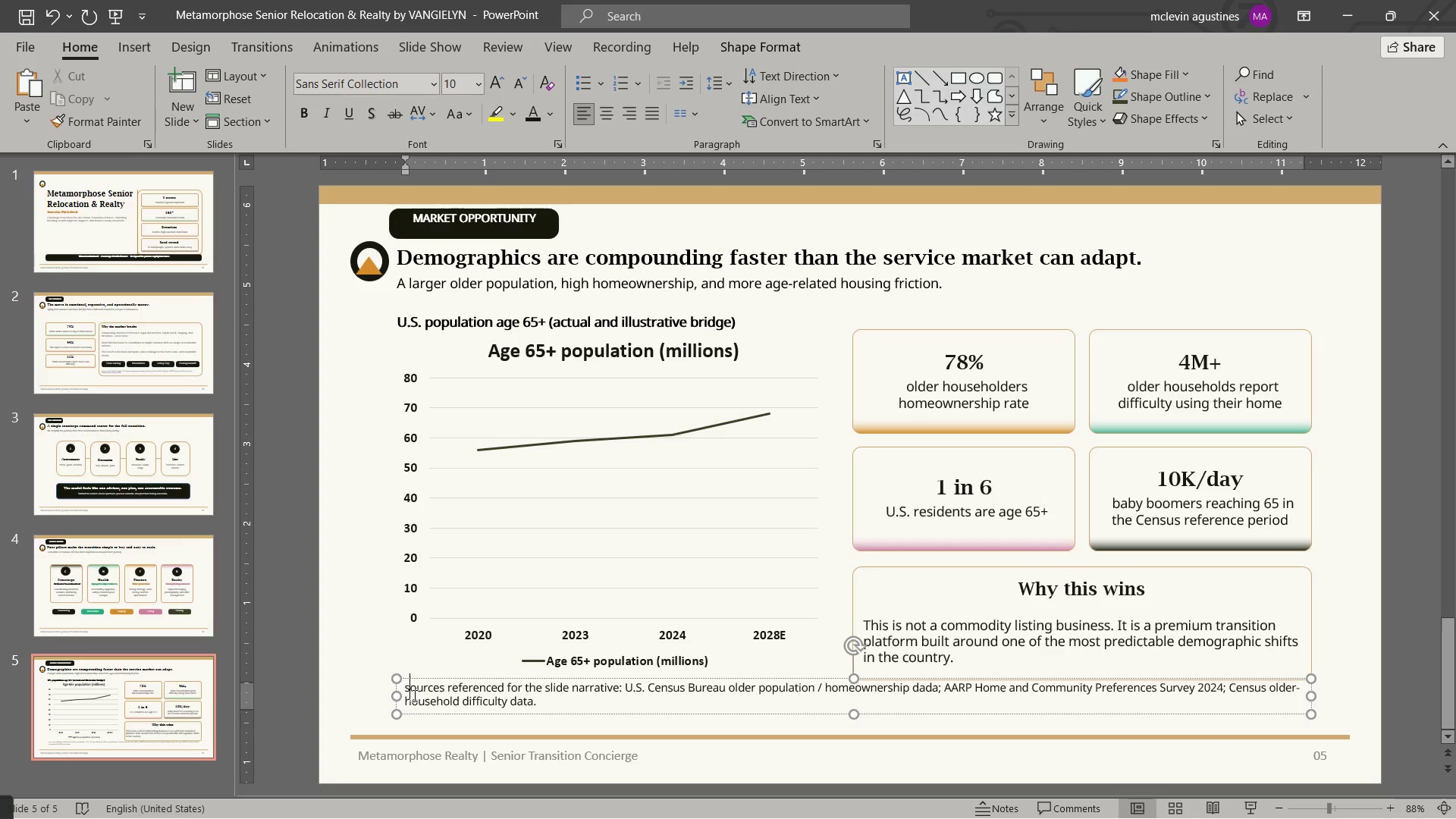 
key(Backspace)
 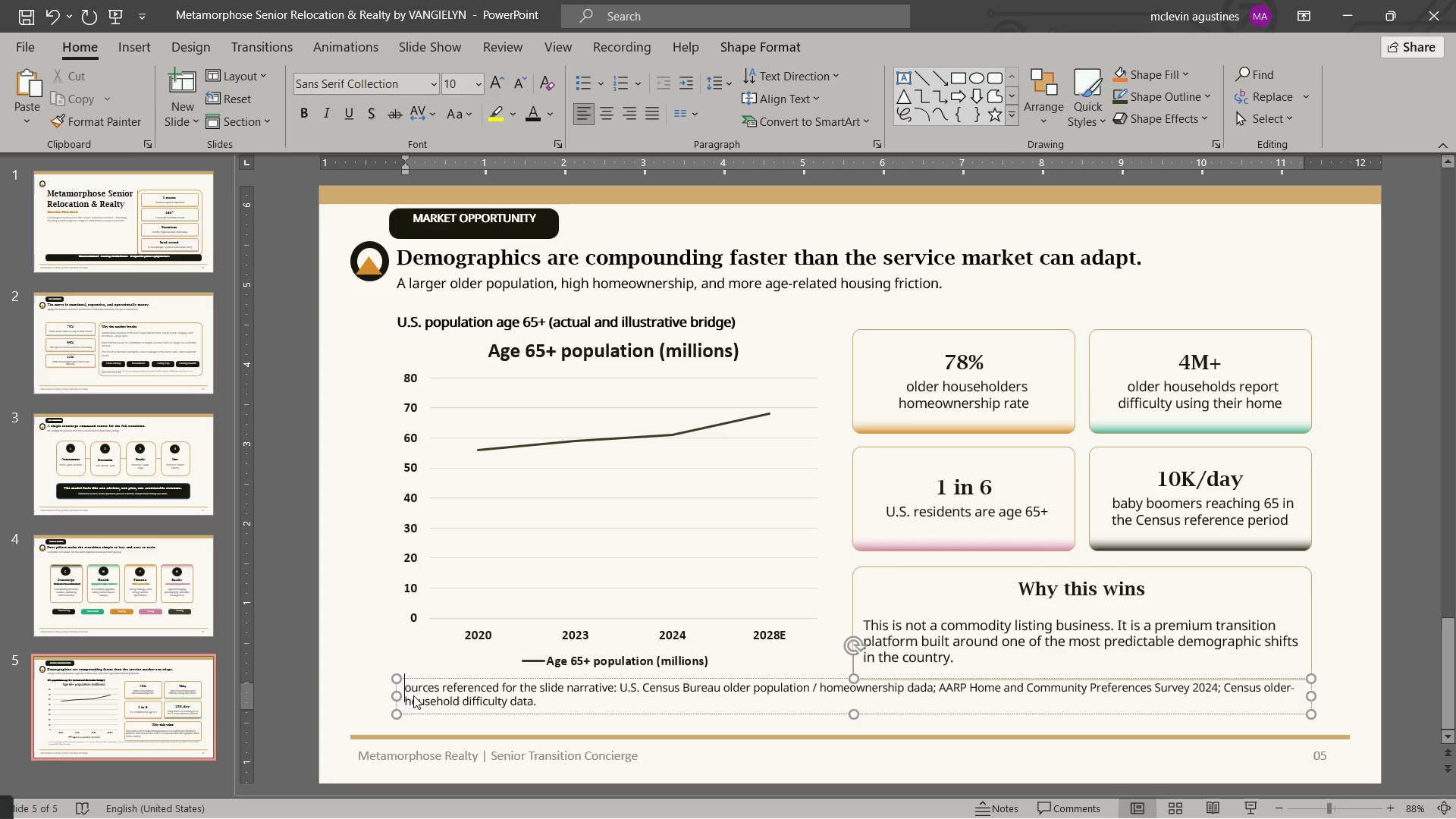 
key(Shift+ShiftLeft)
 